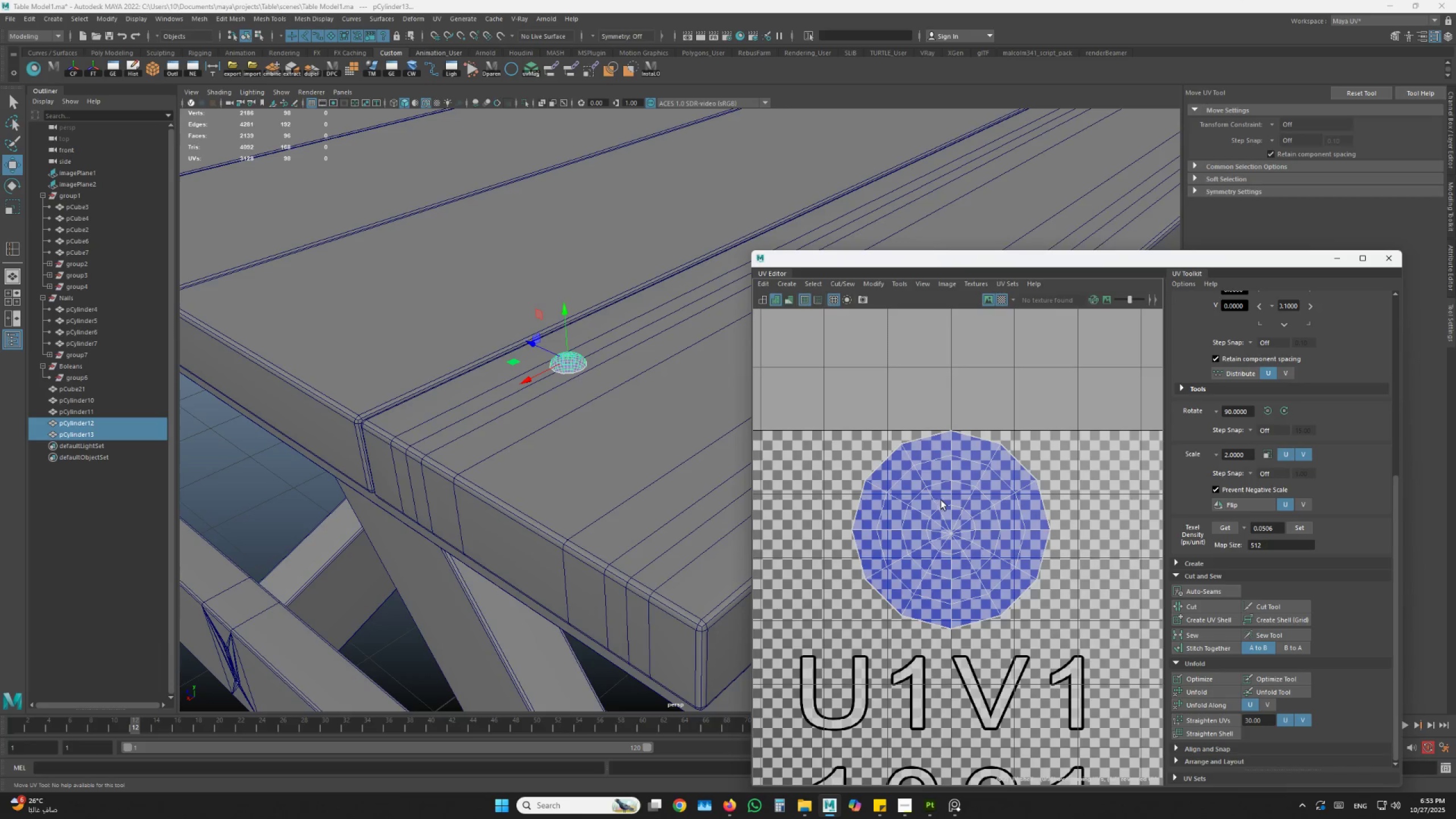 
key(Alt+AltLeft)
 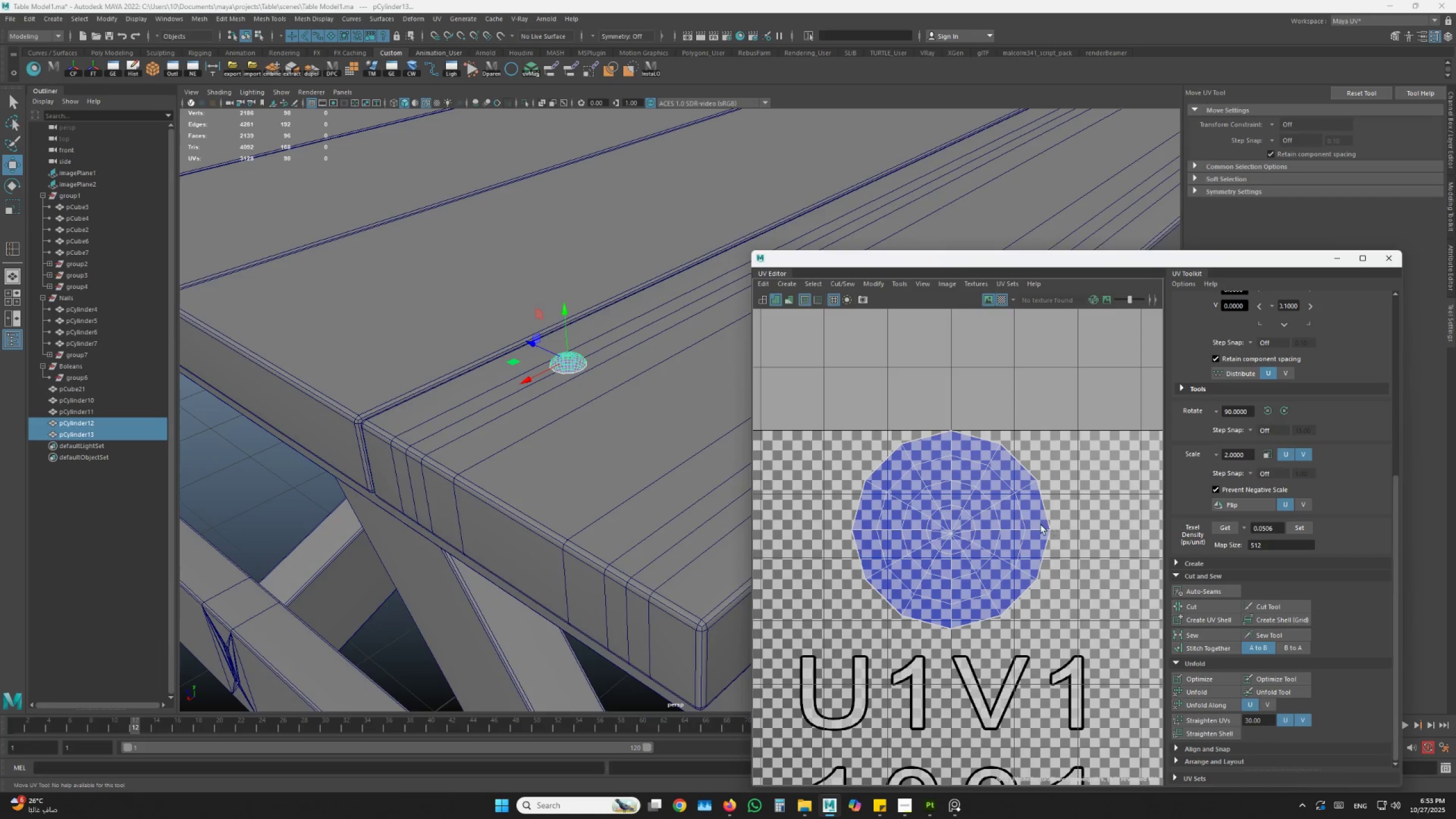 
hold_key(key=AltLeft, duration=1.0)
scroll: coordinate [541, 450], scroll_direction: down, amount: 2.0
 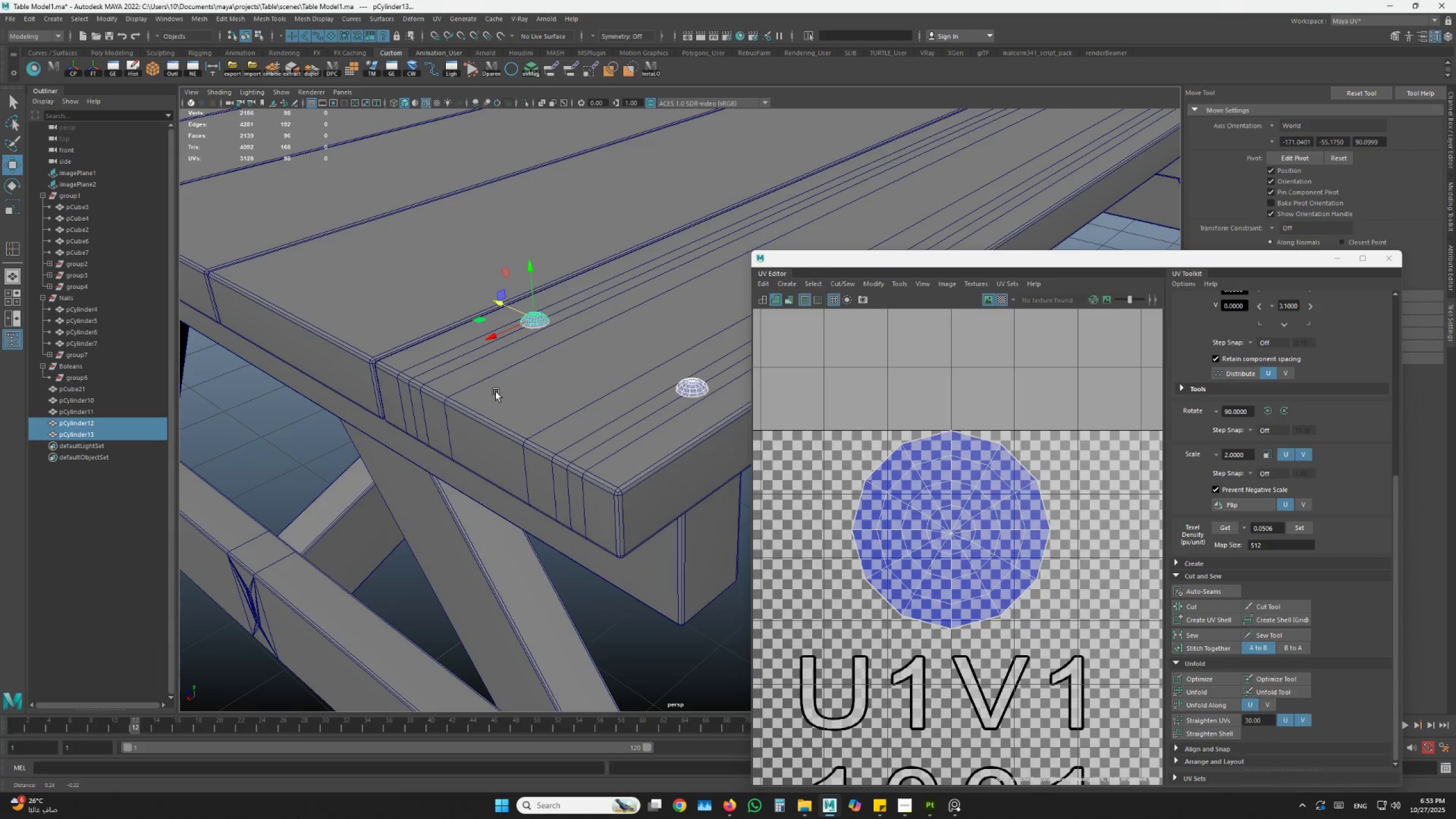 
left_click_drag(start_coordinate=[496, 394], to_coordinate=[524, 400])
 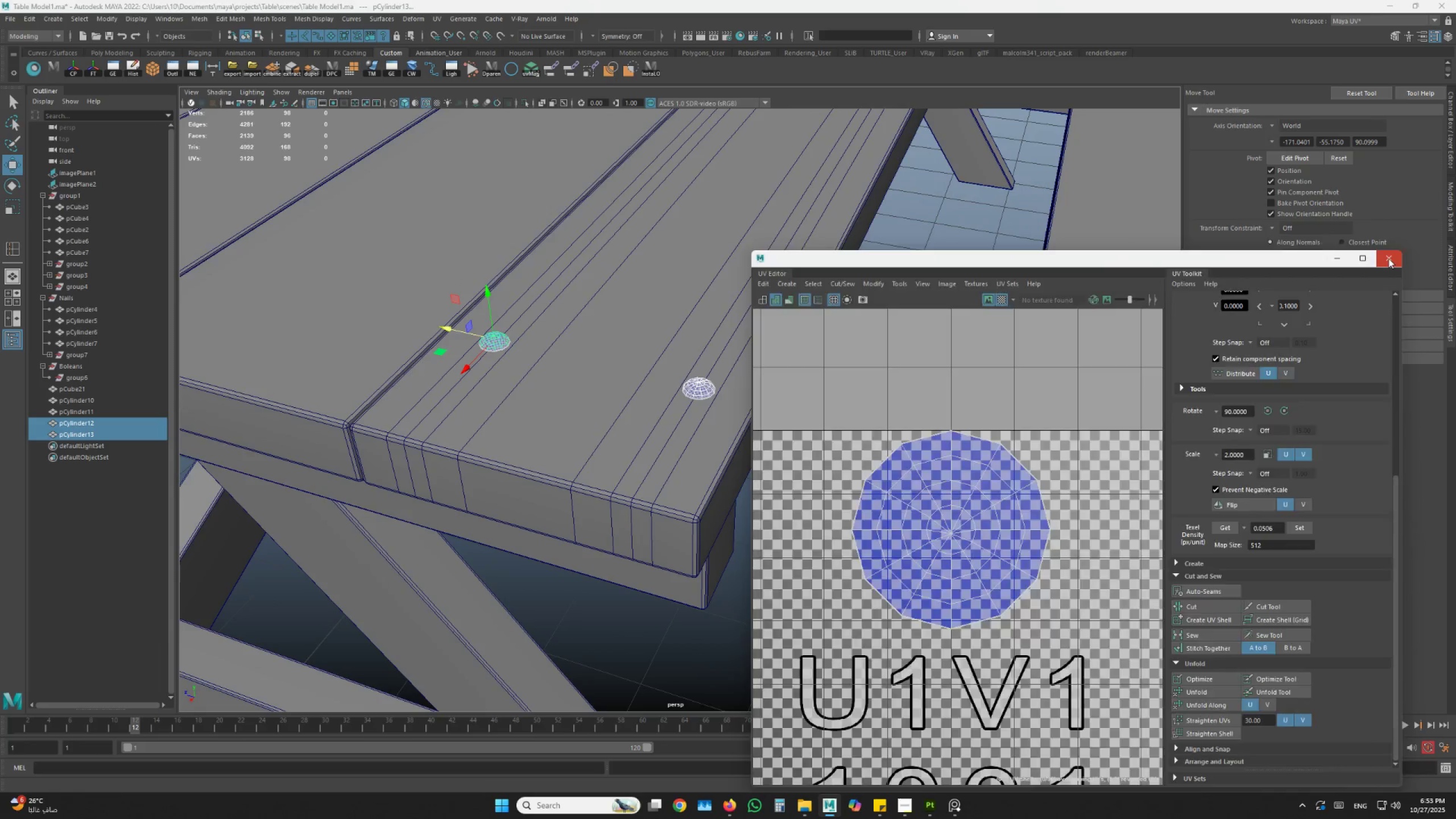 
hold_key(key=AltLeft, duration=0.5)
left_click_drag(start_coordinate=[693, 518], to_coordinate=[634, 538])
 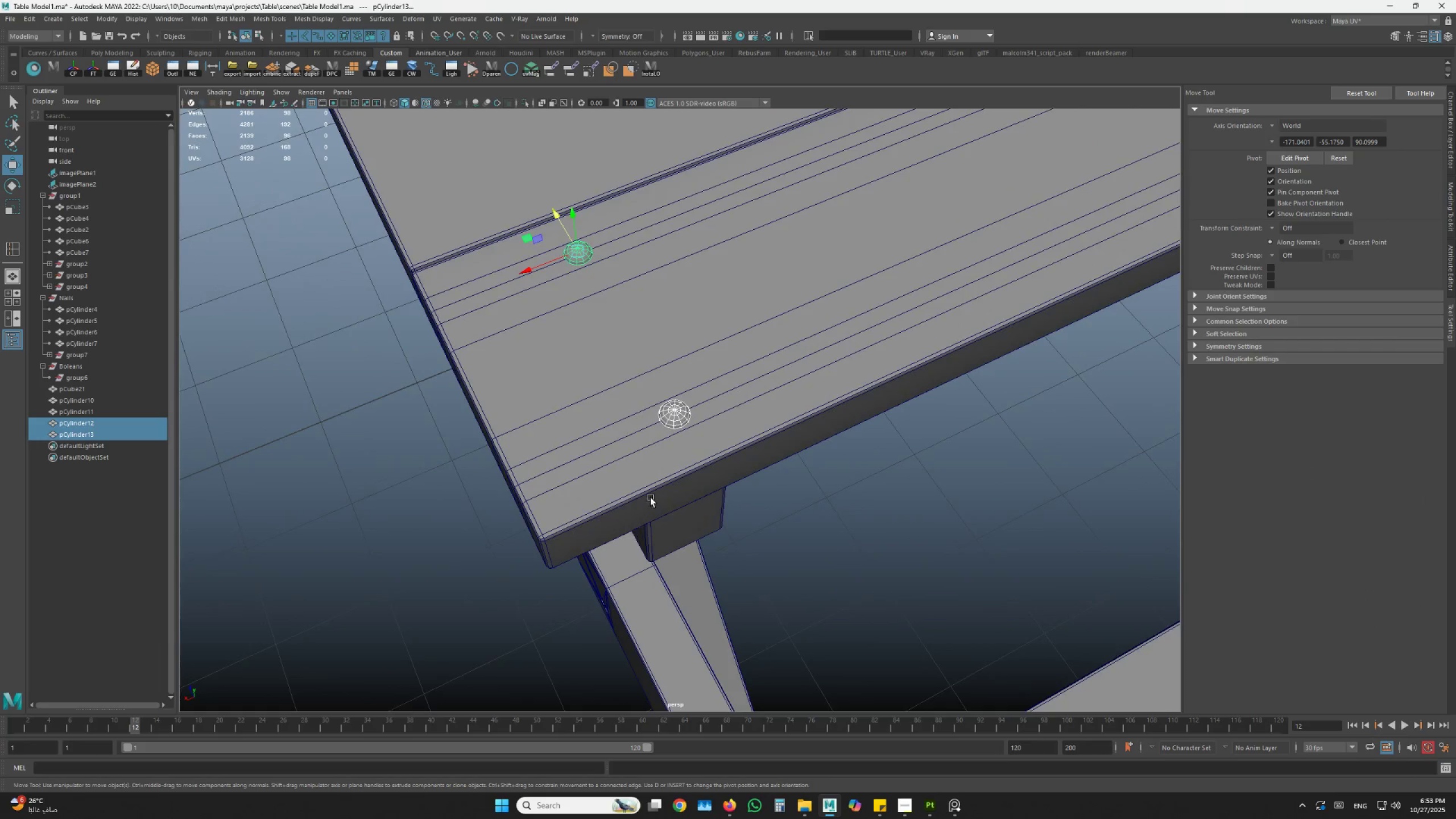 
left_click([651, 498])
 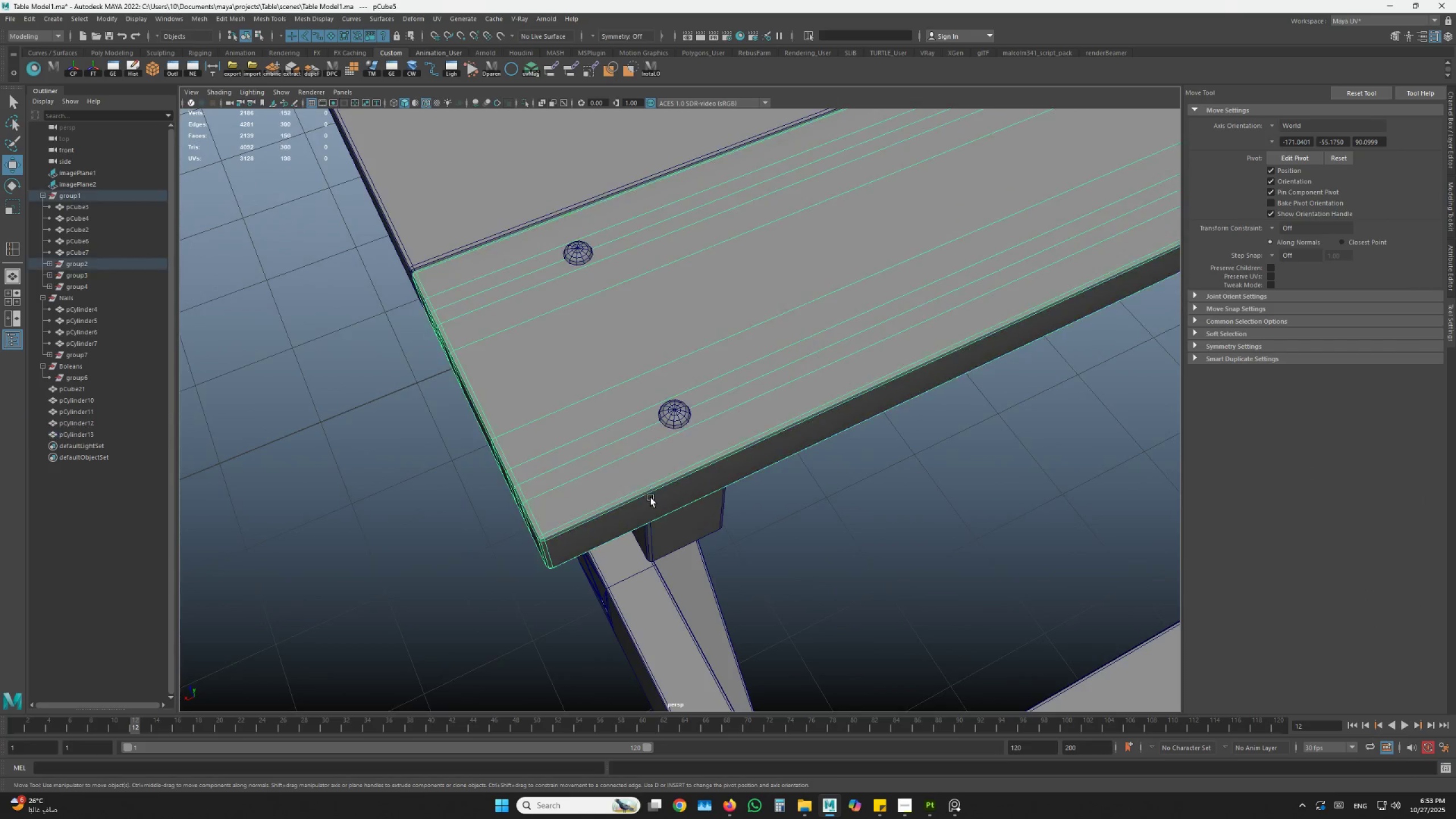 
hold_key(key=AltLeft, duration=0.67)
left_click_drag(start_coordinate=[625, 507], to_coordinate=[582, 510])
 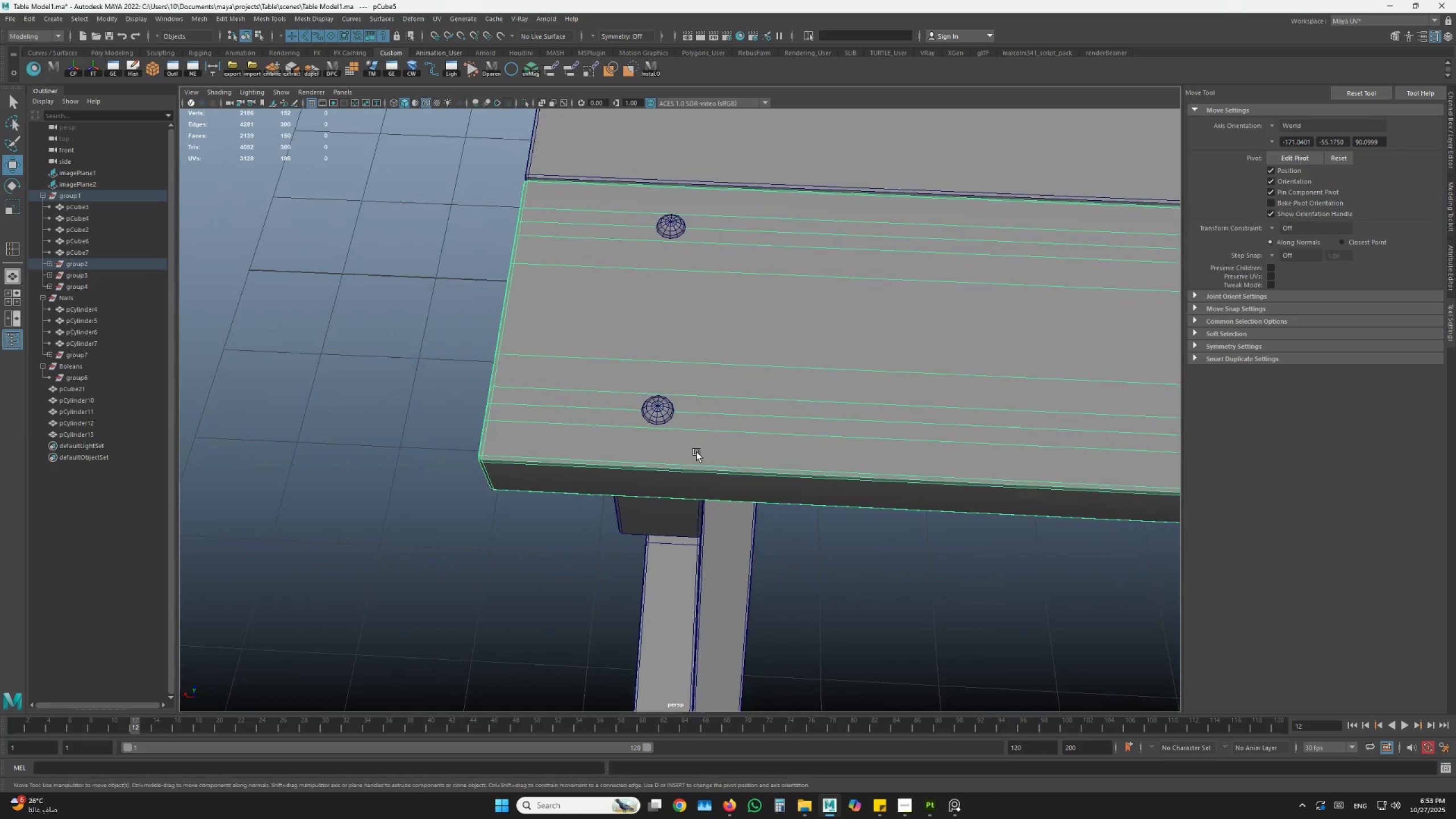 
left_click([700, 451])
 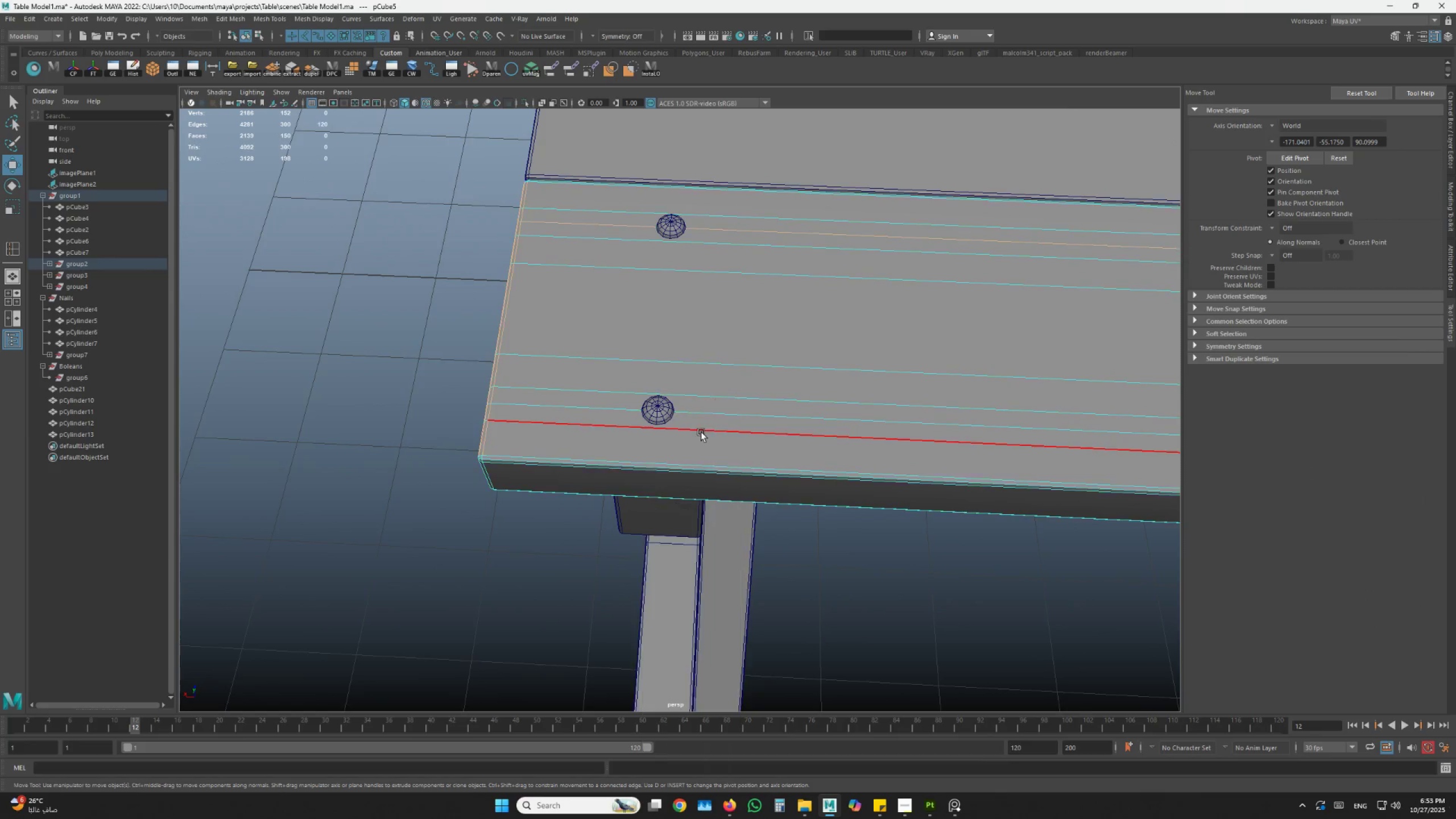 
double_click([701, 432])
 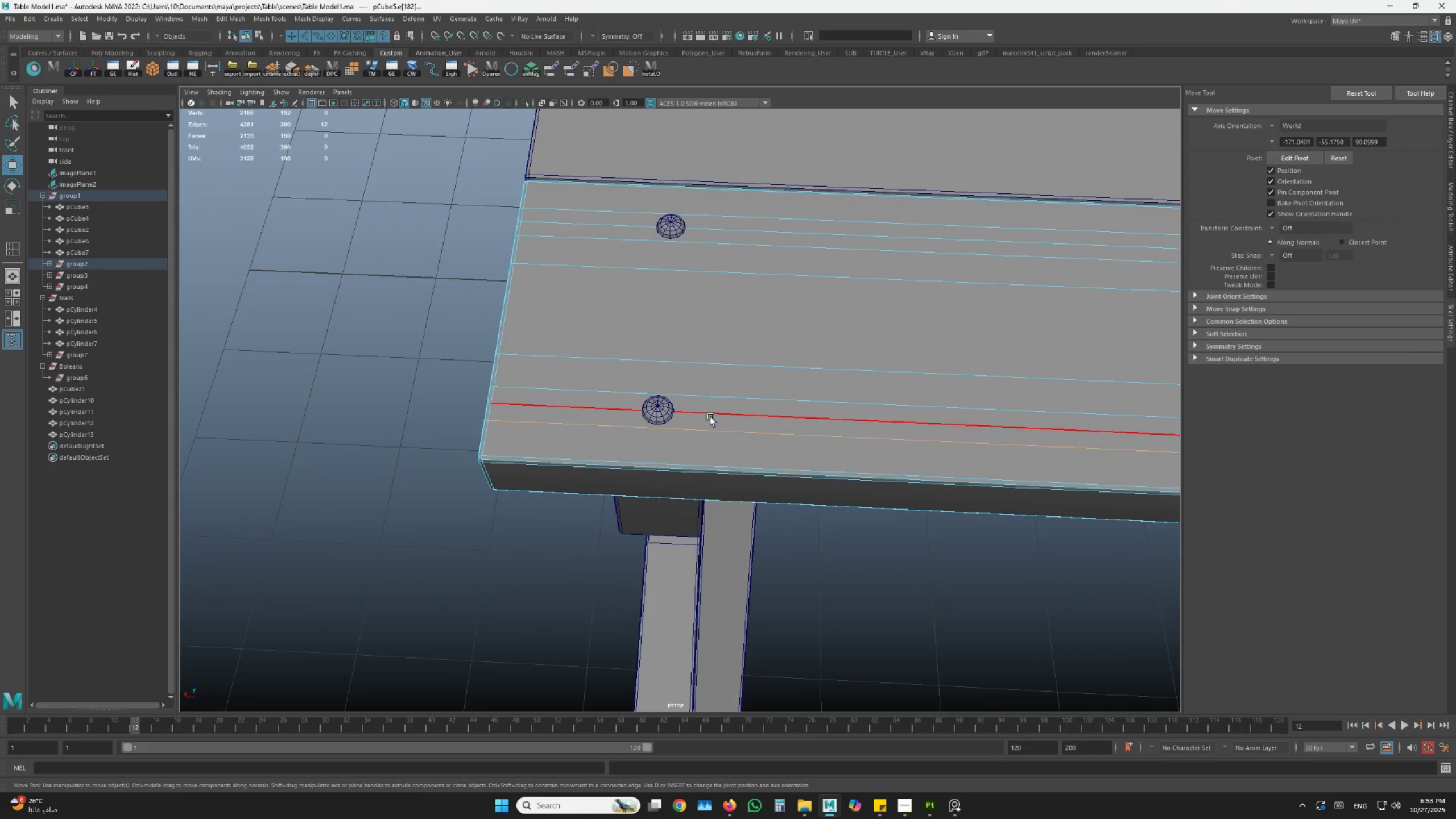 
hold_key(key=ShiftLeft, duration=1.5)
triple_click([714, 414])
 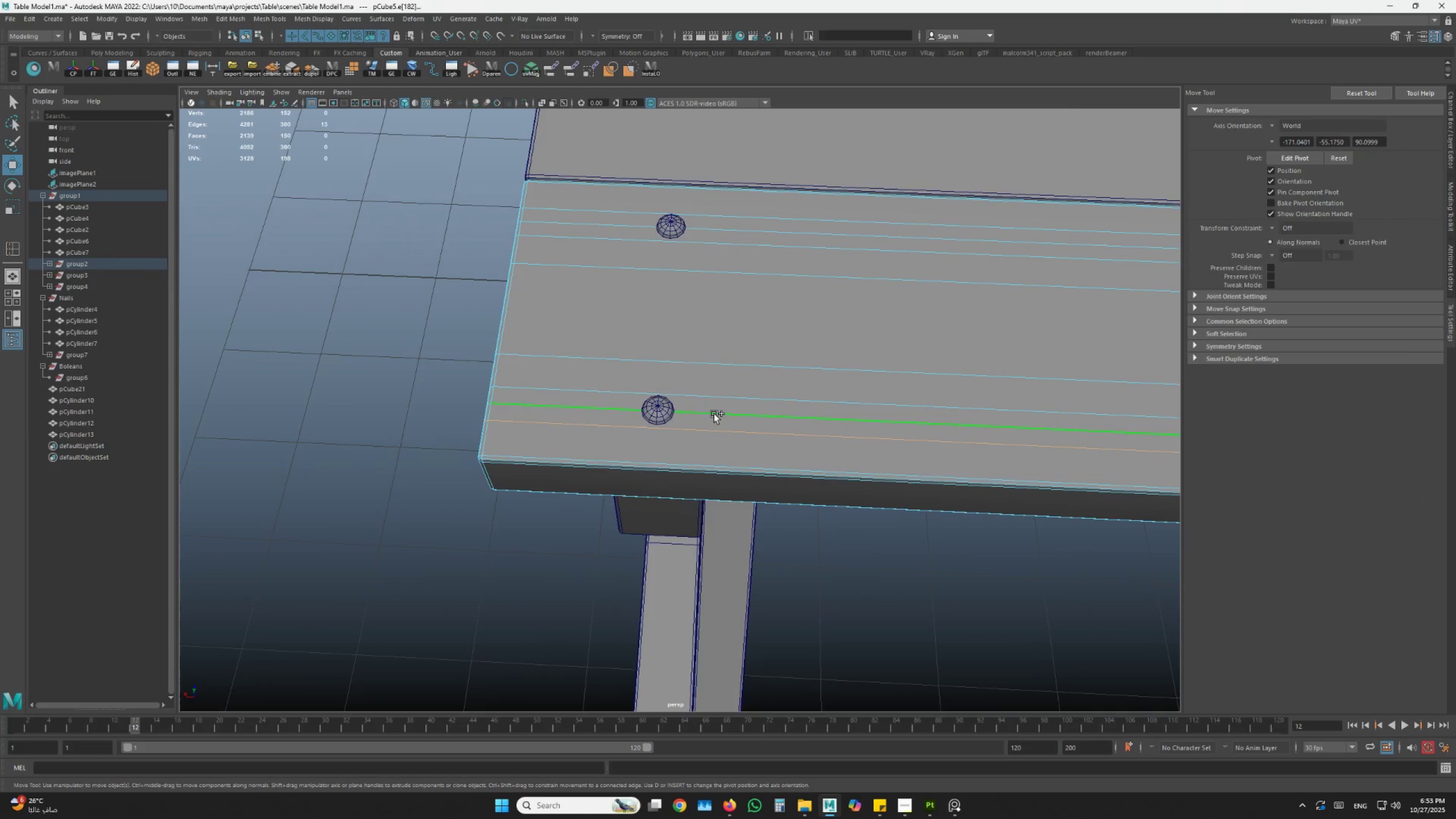 
triple_click([714, 414])
 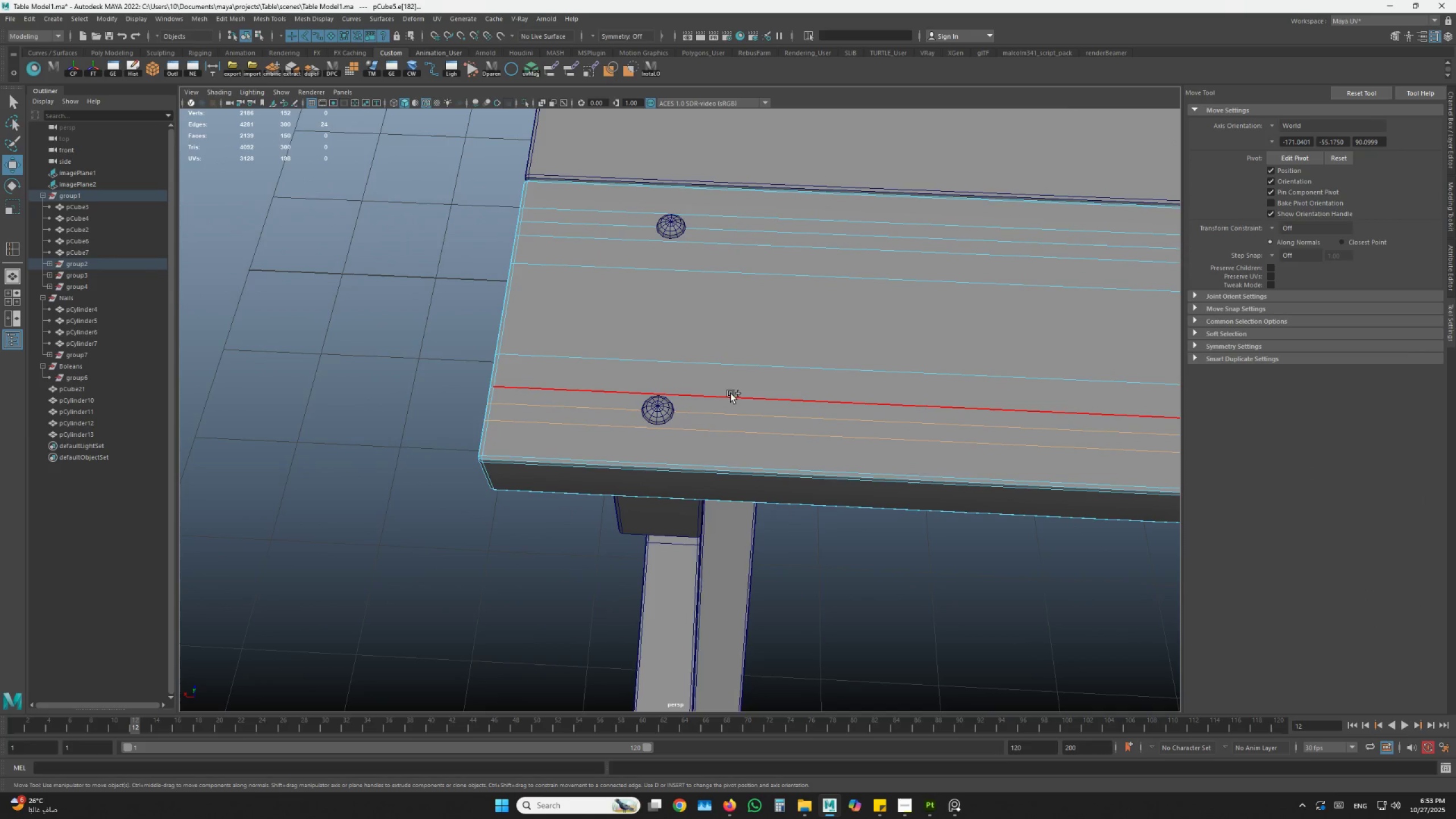 
triple_click([731, 393])
 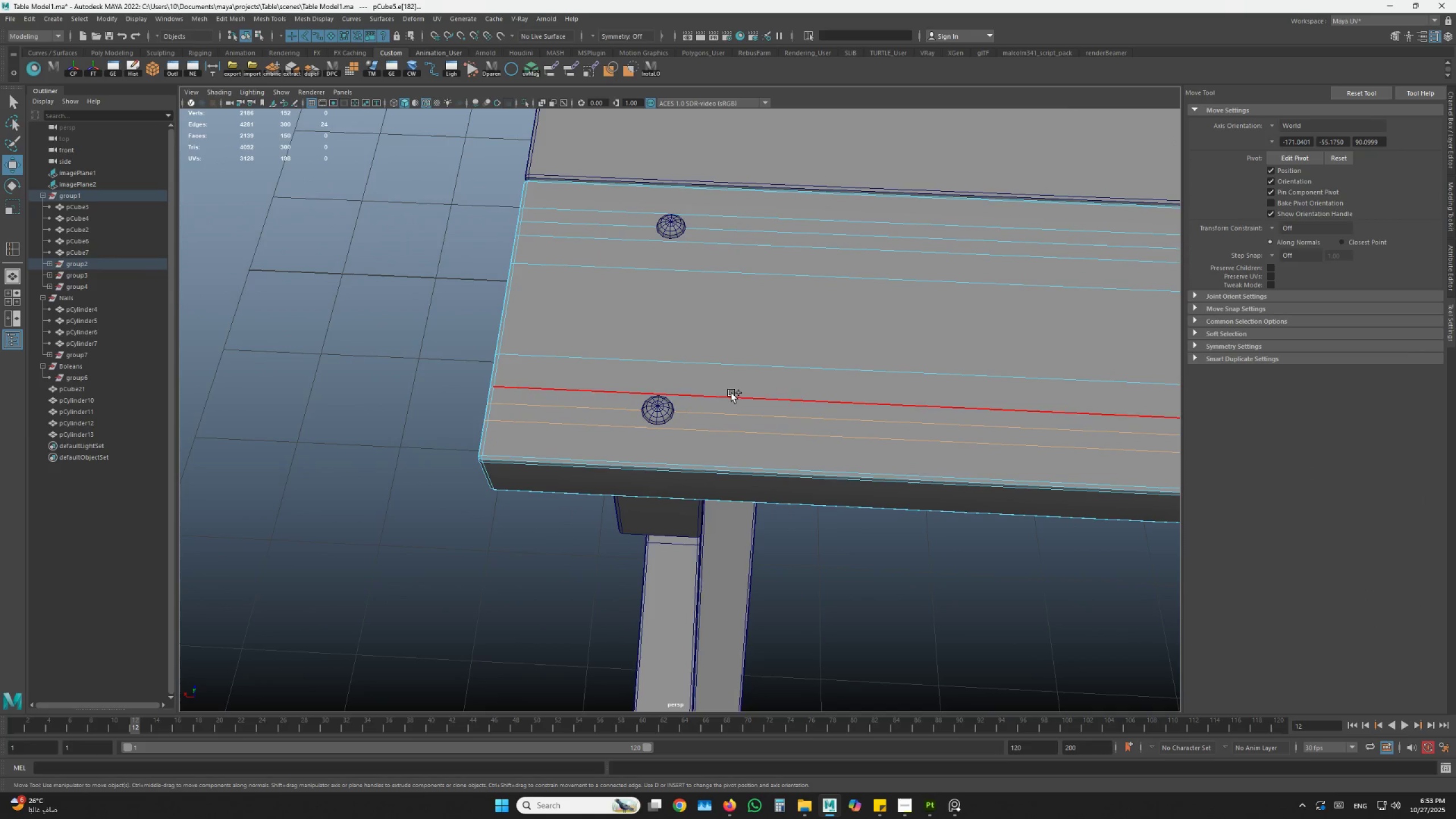 
triple_click([731, 393])
 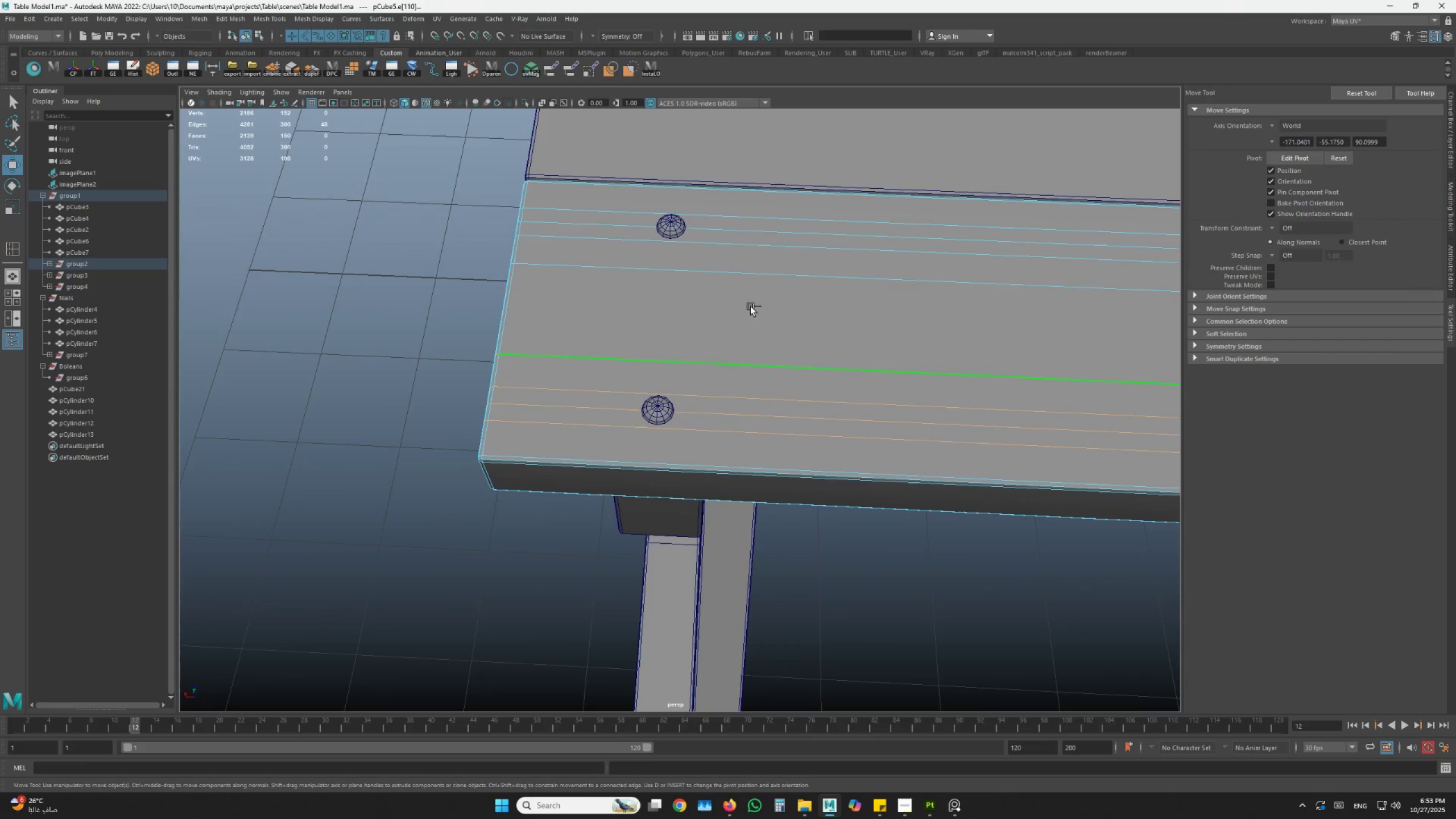 
triple_click([751, 274])
 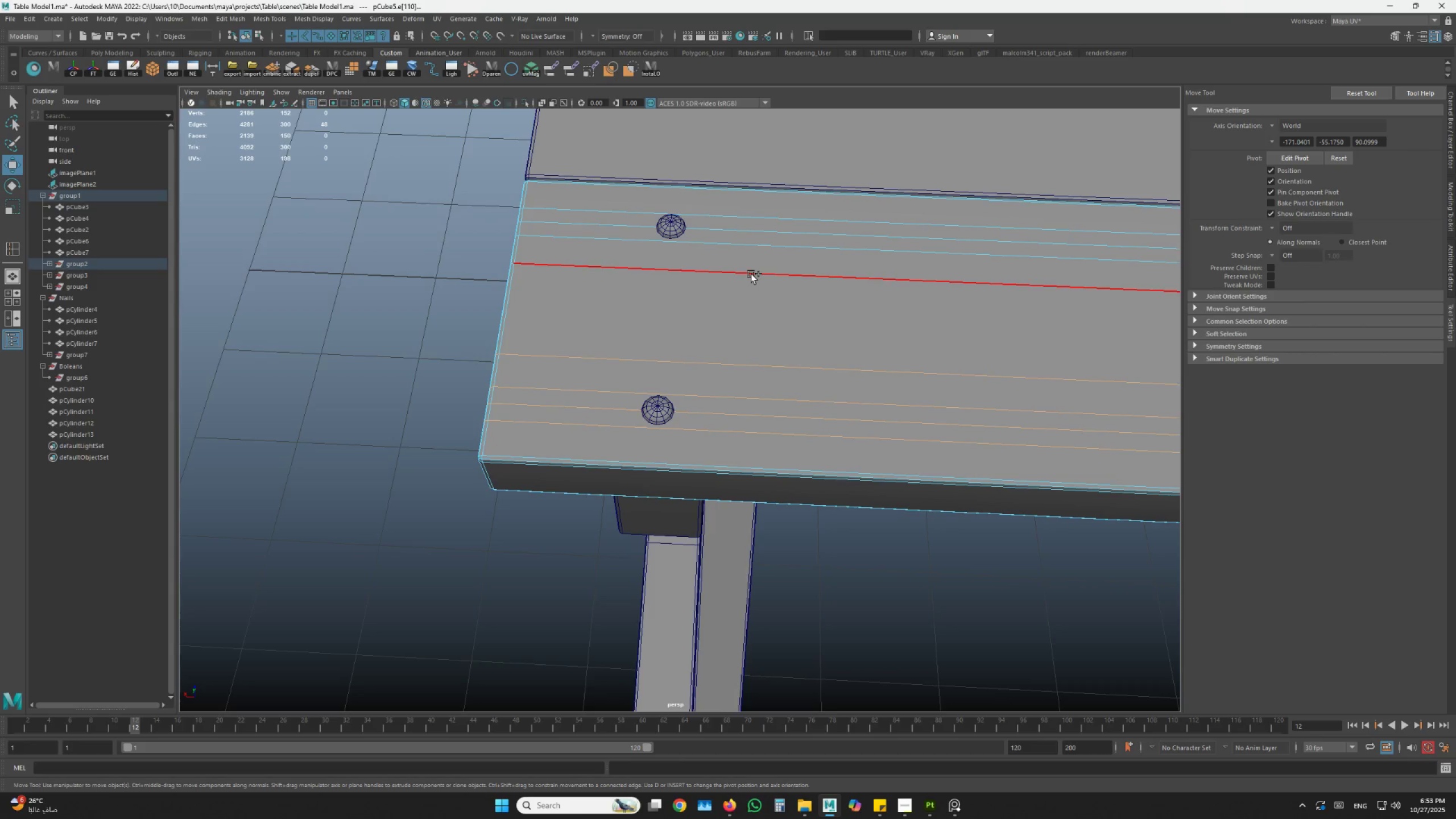 
hold_key(key=ShiftLeft, duration=1.51)
triple_click([751, 274])
 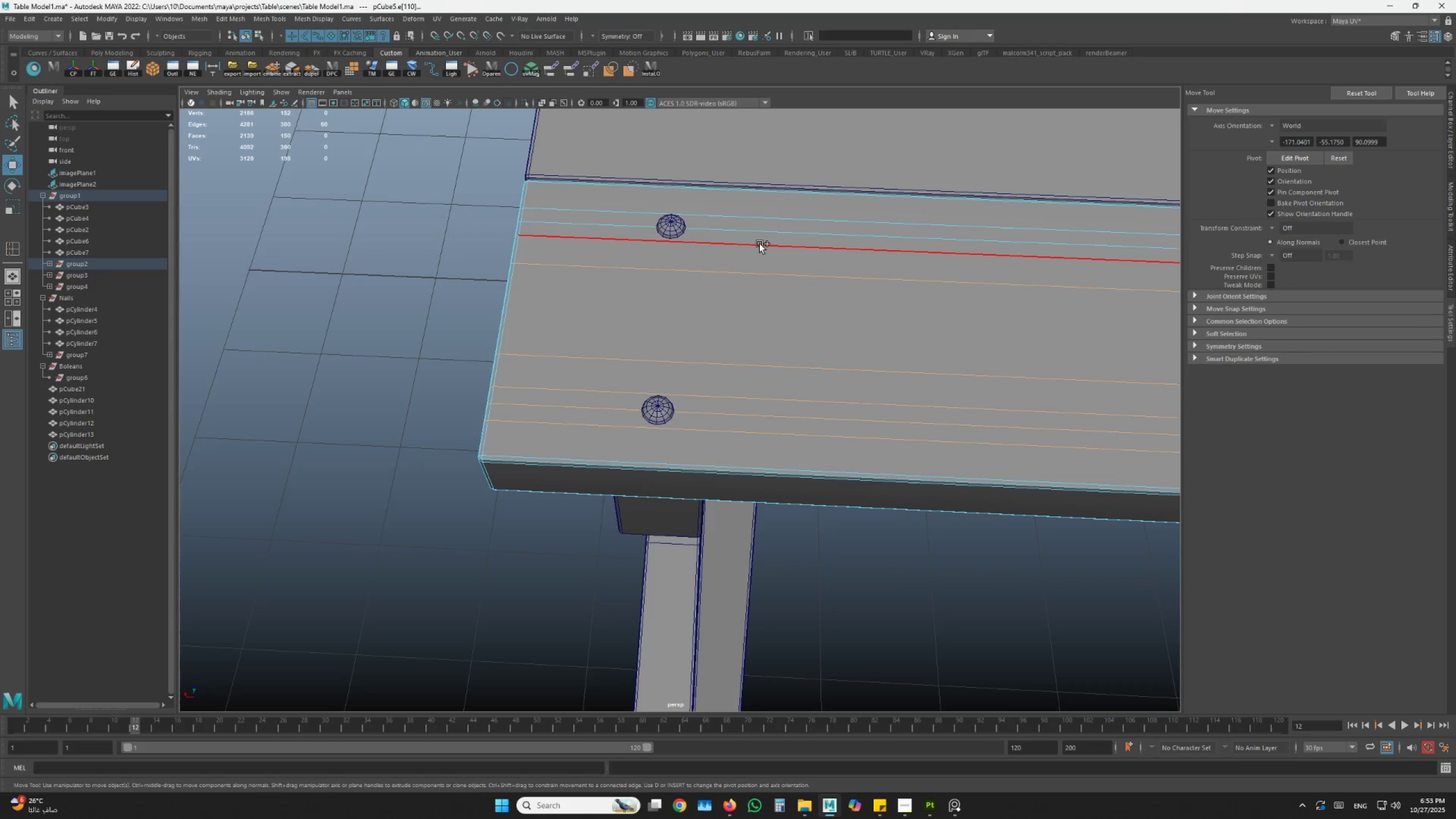 
triple_click([760, 244])
 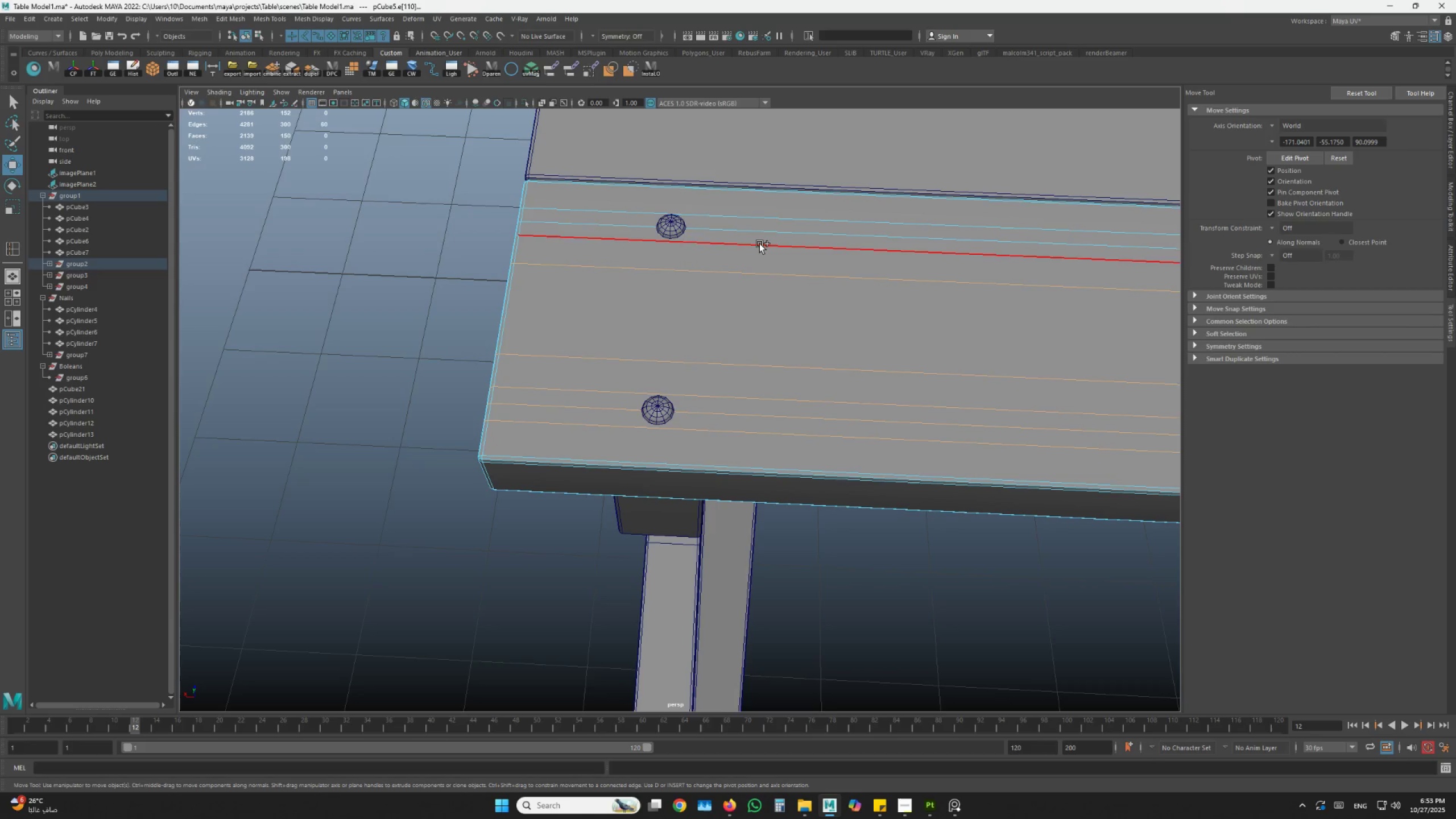 
triple_click([760, 244])
 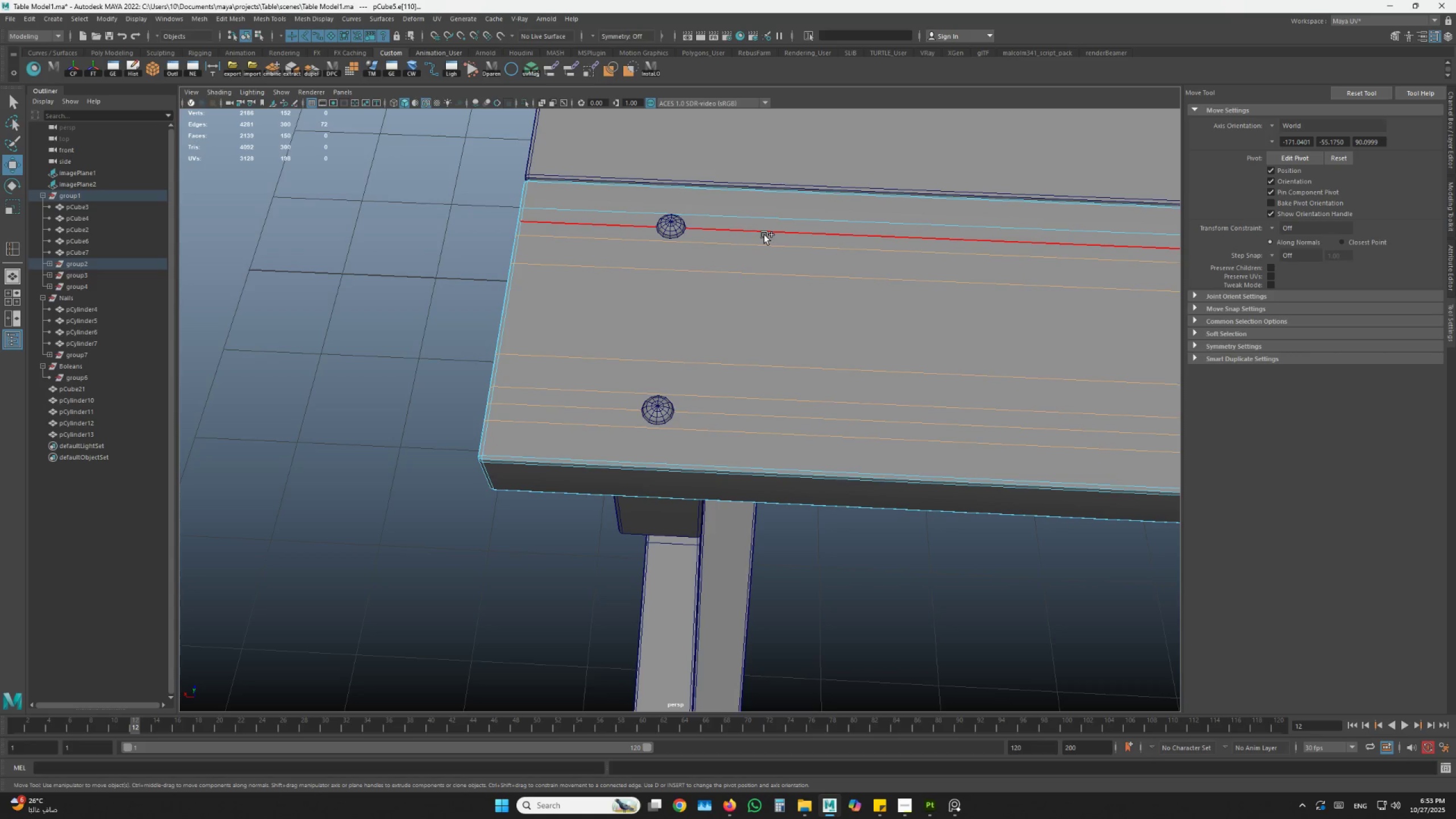 
left_click([765, 234])
 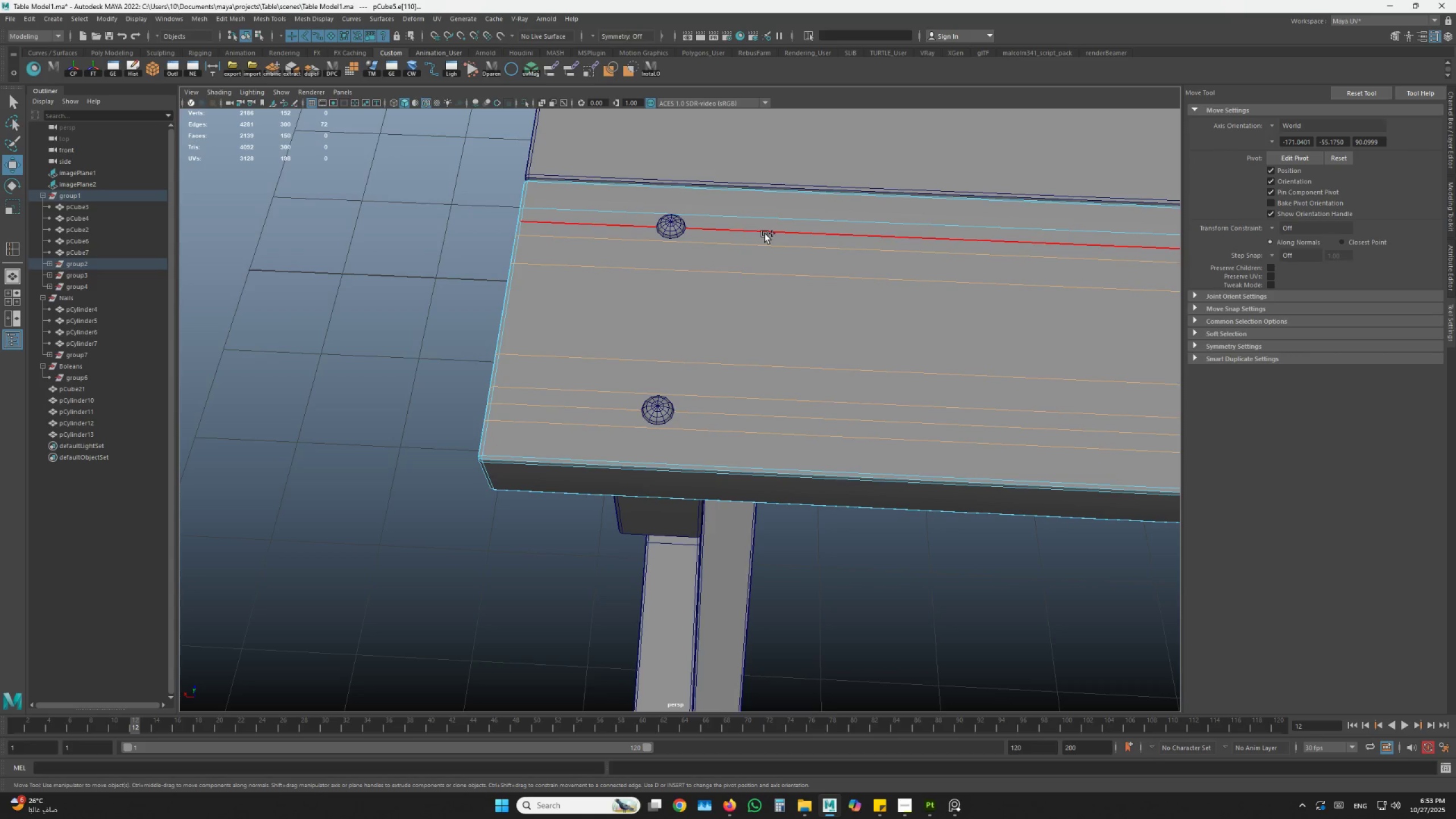 
double_click([765, 234])
 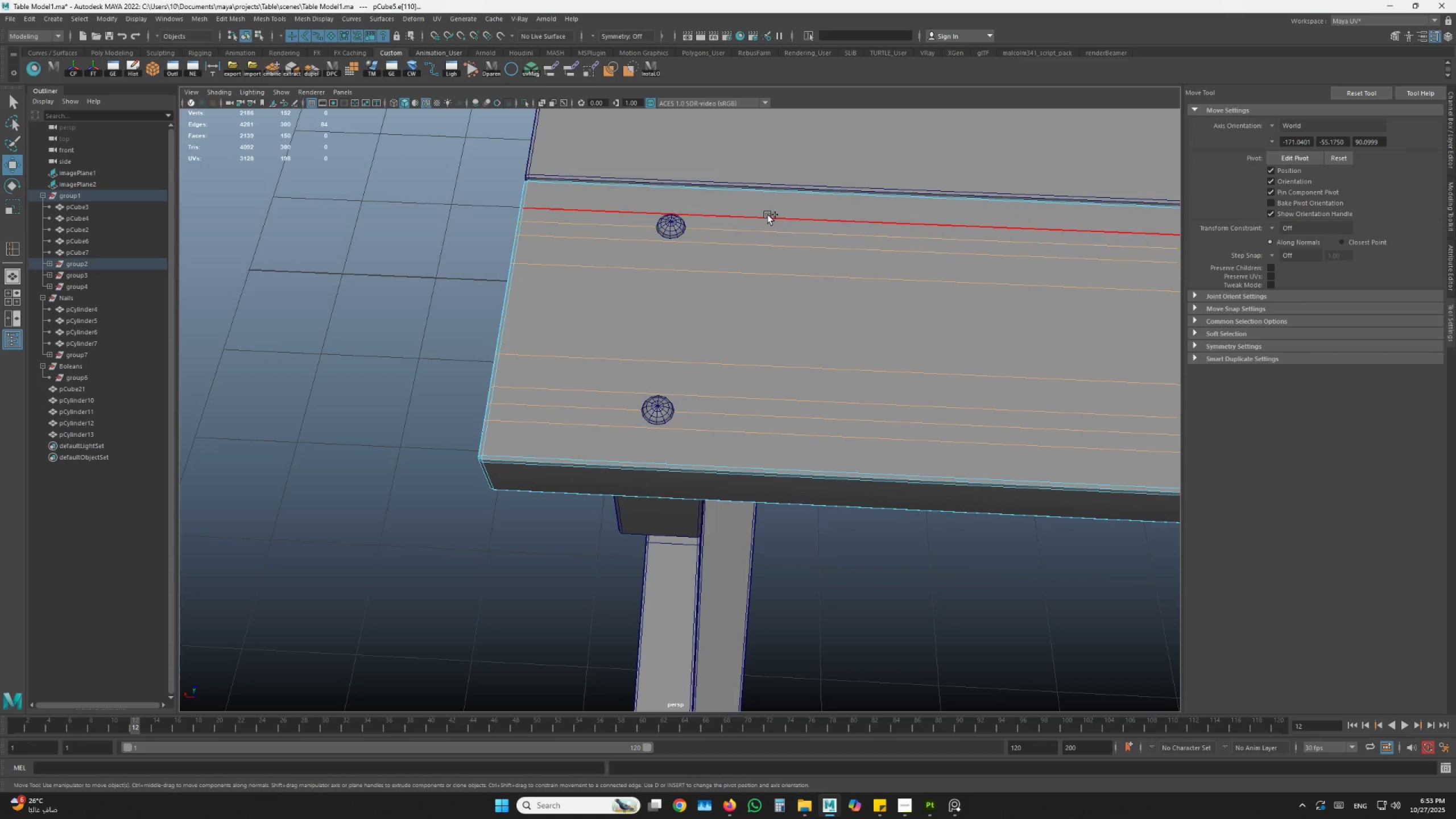 
hold_key(key=ShiftLeft, duration=0.52)
triple_click([768, 215])
 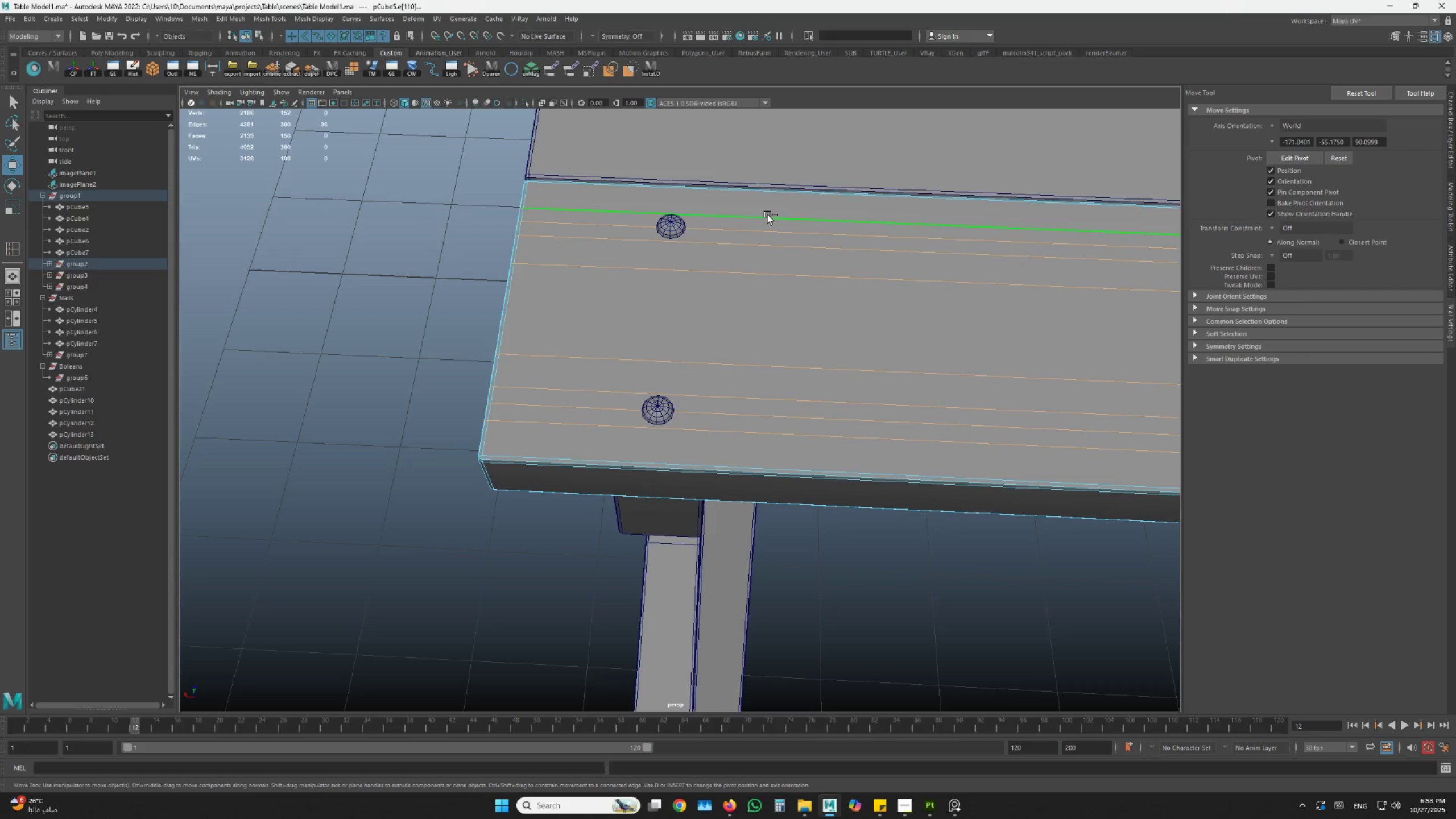 
key(Shift+ShiftLeft)
 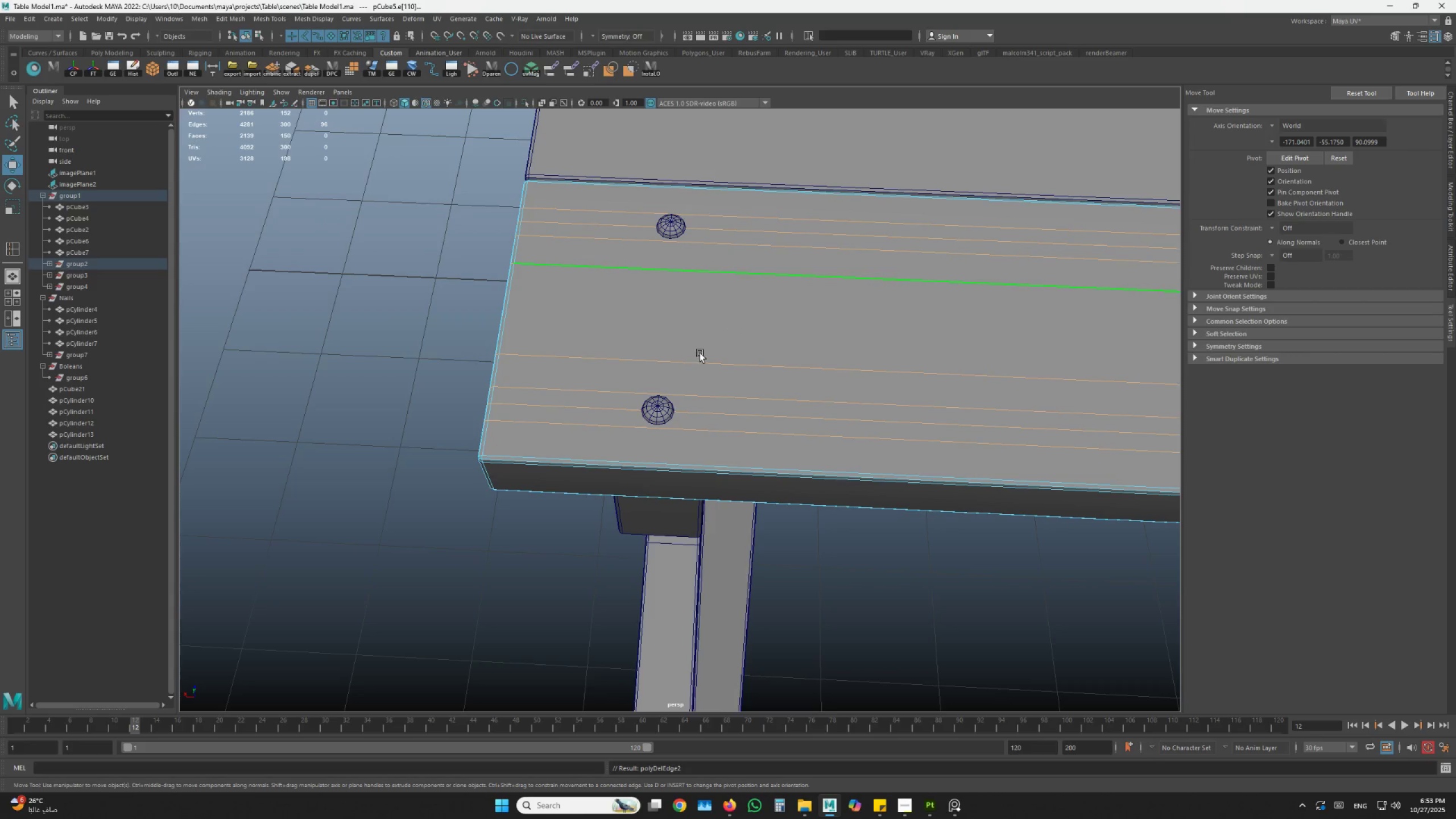 
left_click([658, 411])
 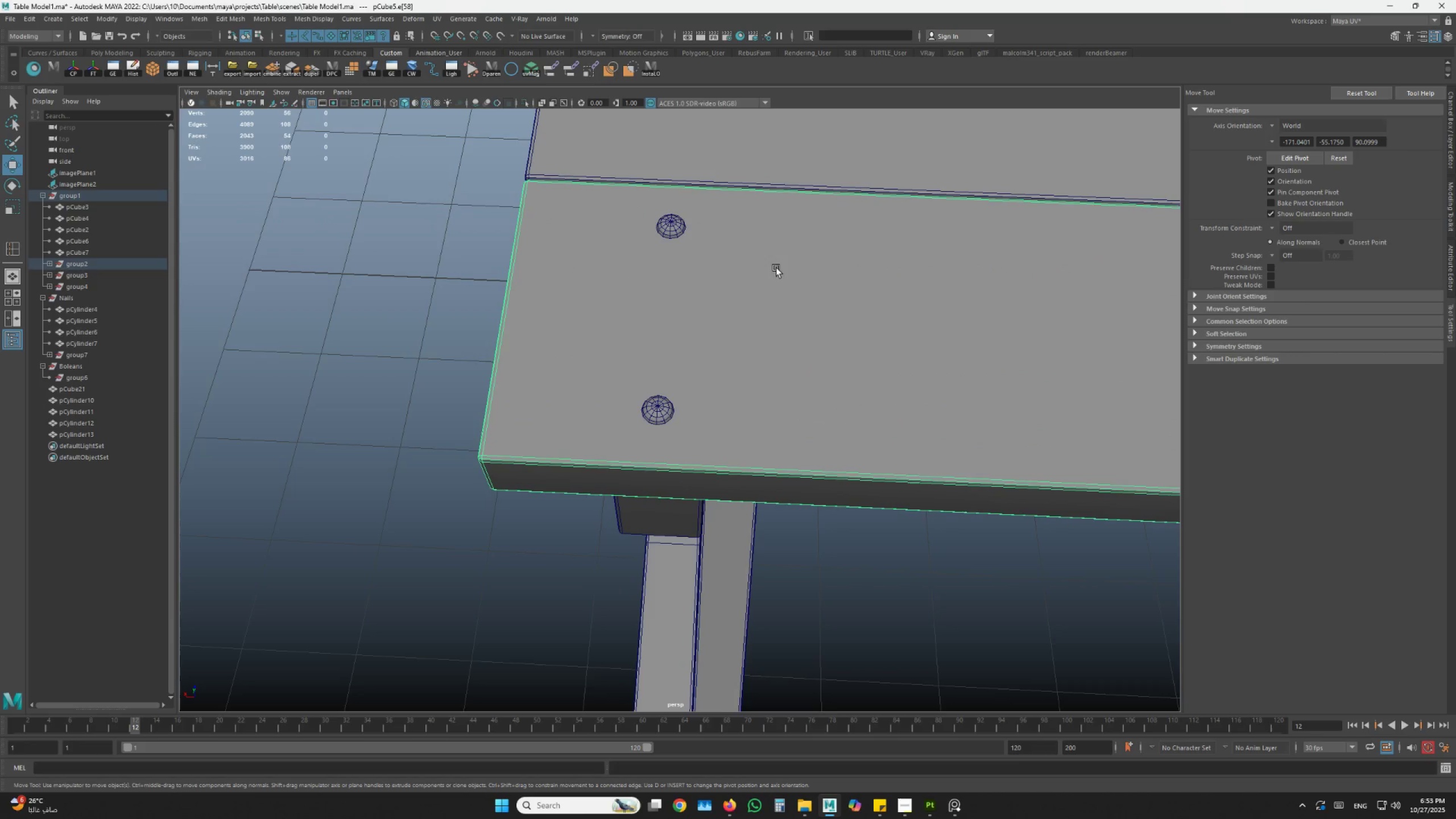 
double_click([670, 402])
 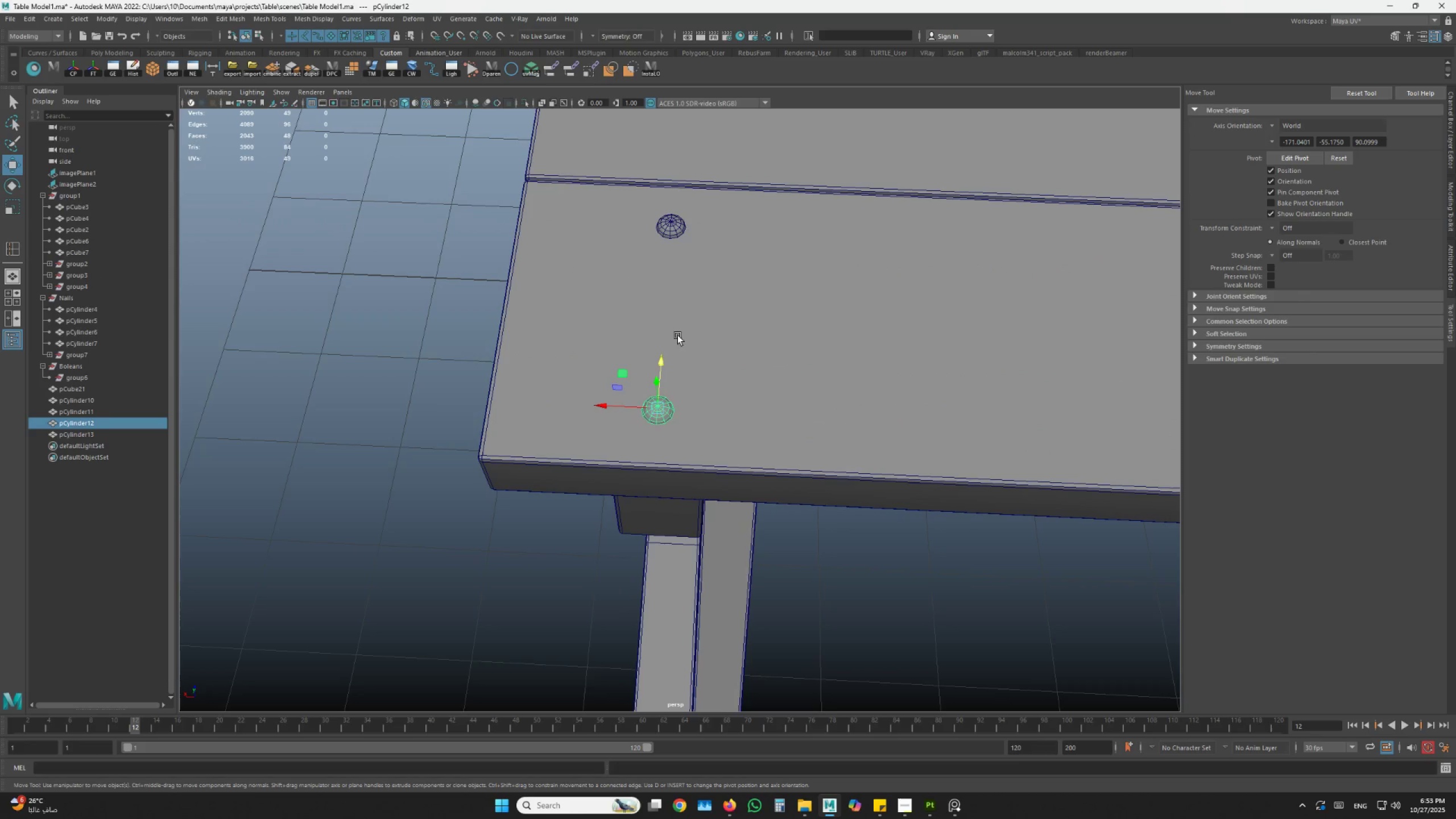 
hold_key(key=ShiftLeft, duration=0.44)
triple_click([661, 227])
 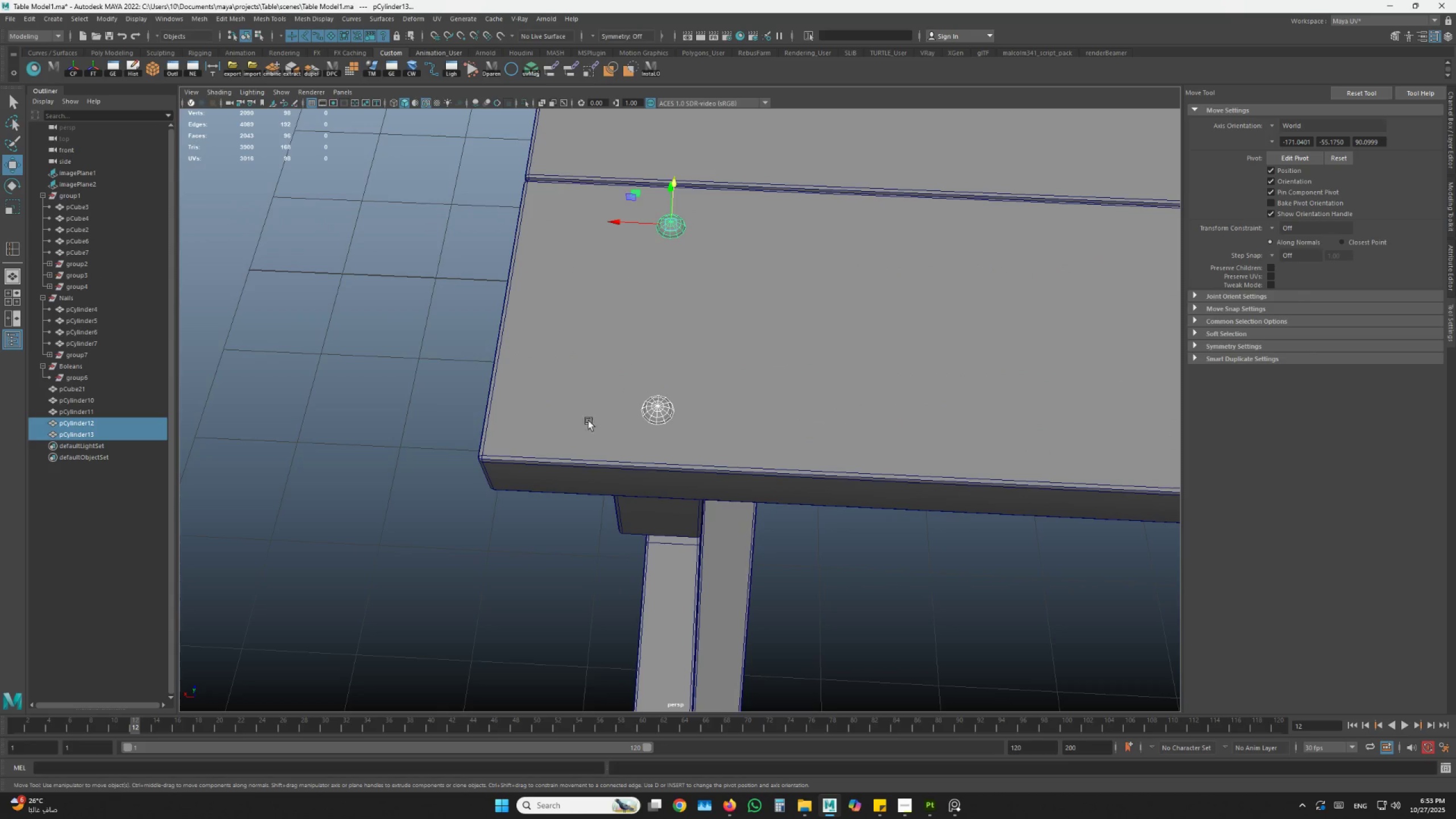 
key(Space)
 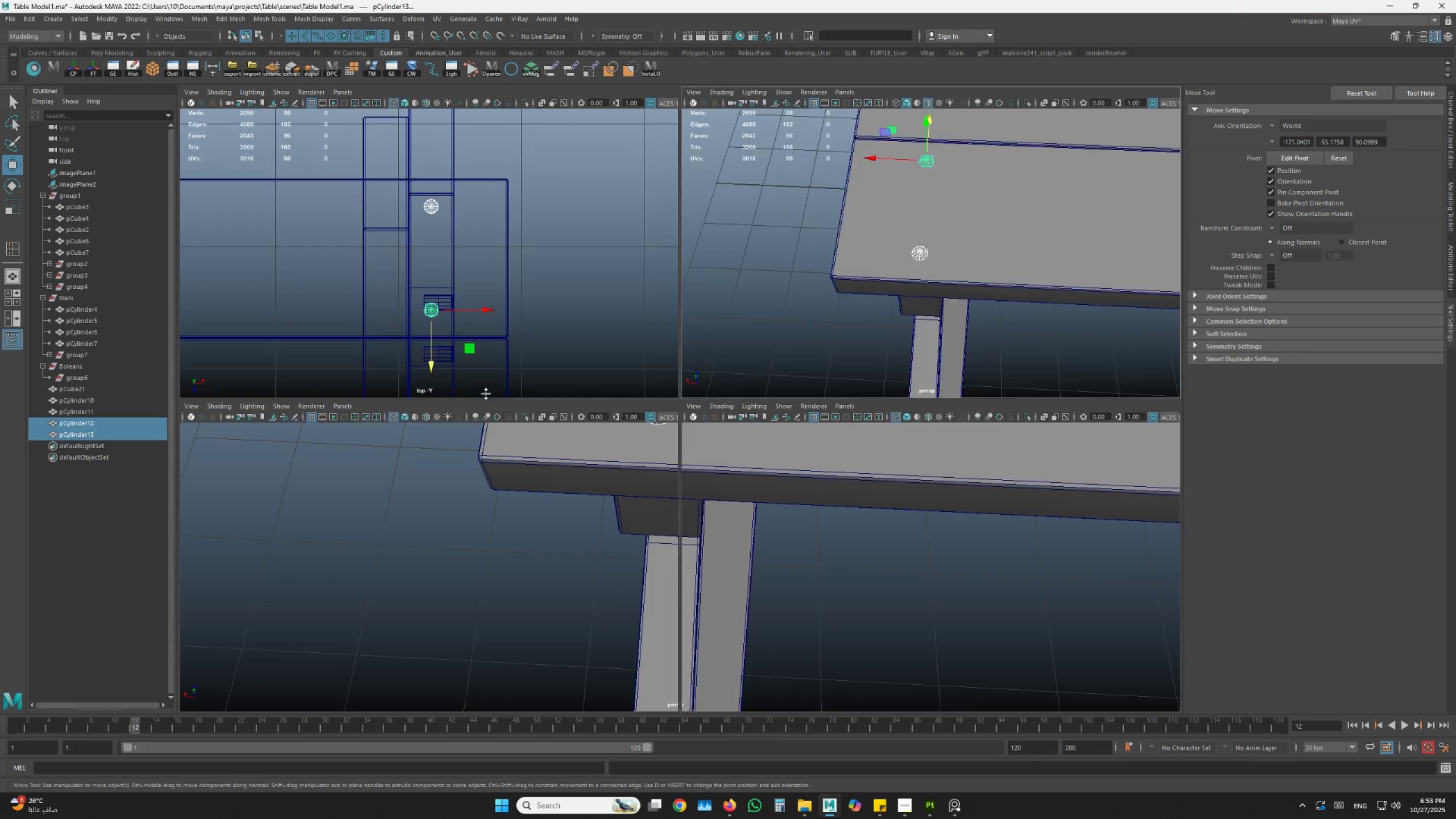 
key(Space)
 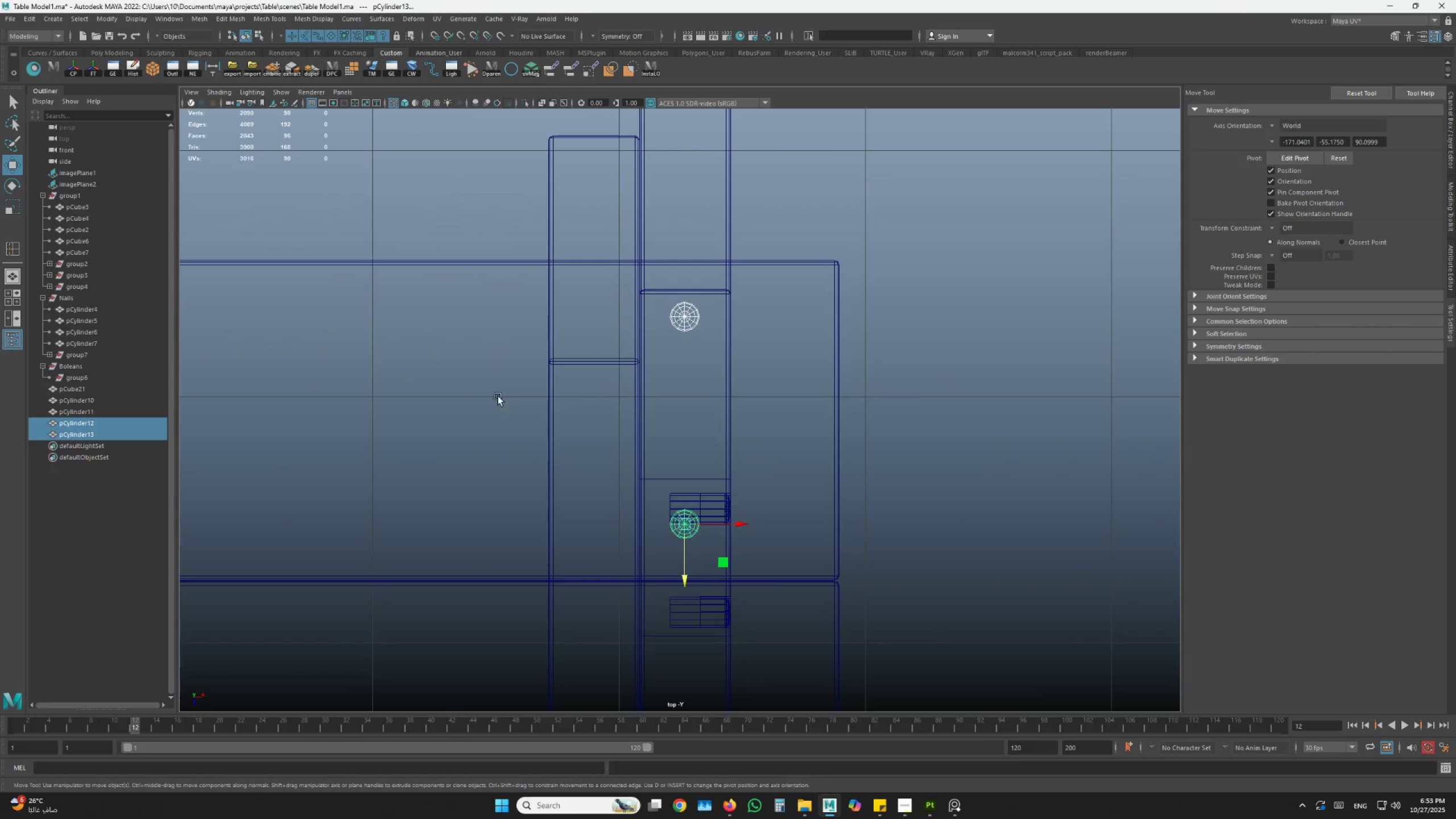 
scroll: coordinate [556, 431], scroll_direction: down, amount: 5.0
 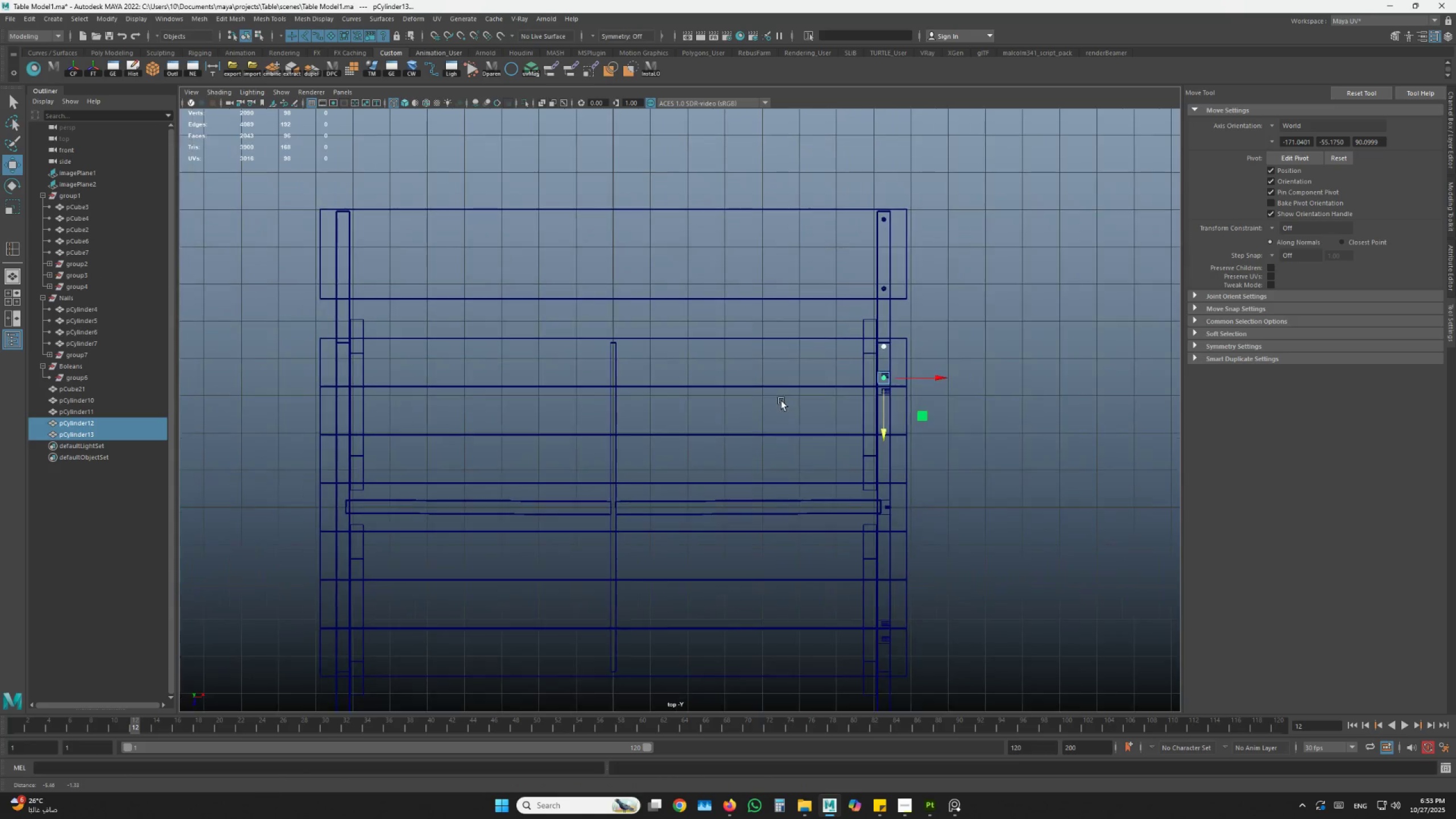 
hold_key(key=AltLeft, duration=0.75)
 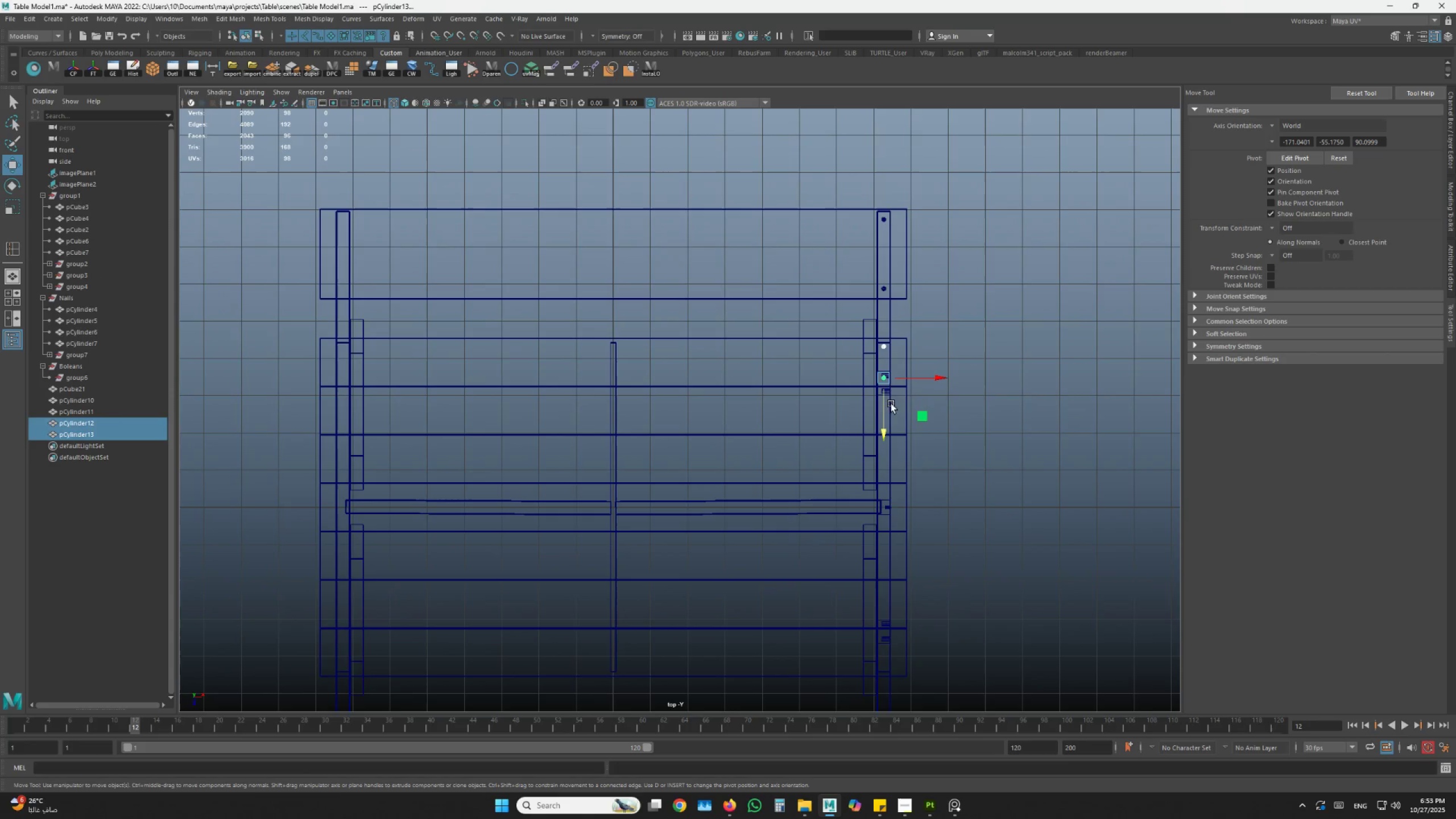 
key(Control+D)
 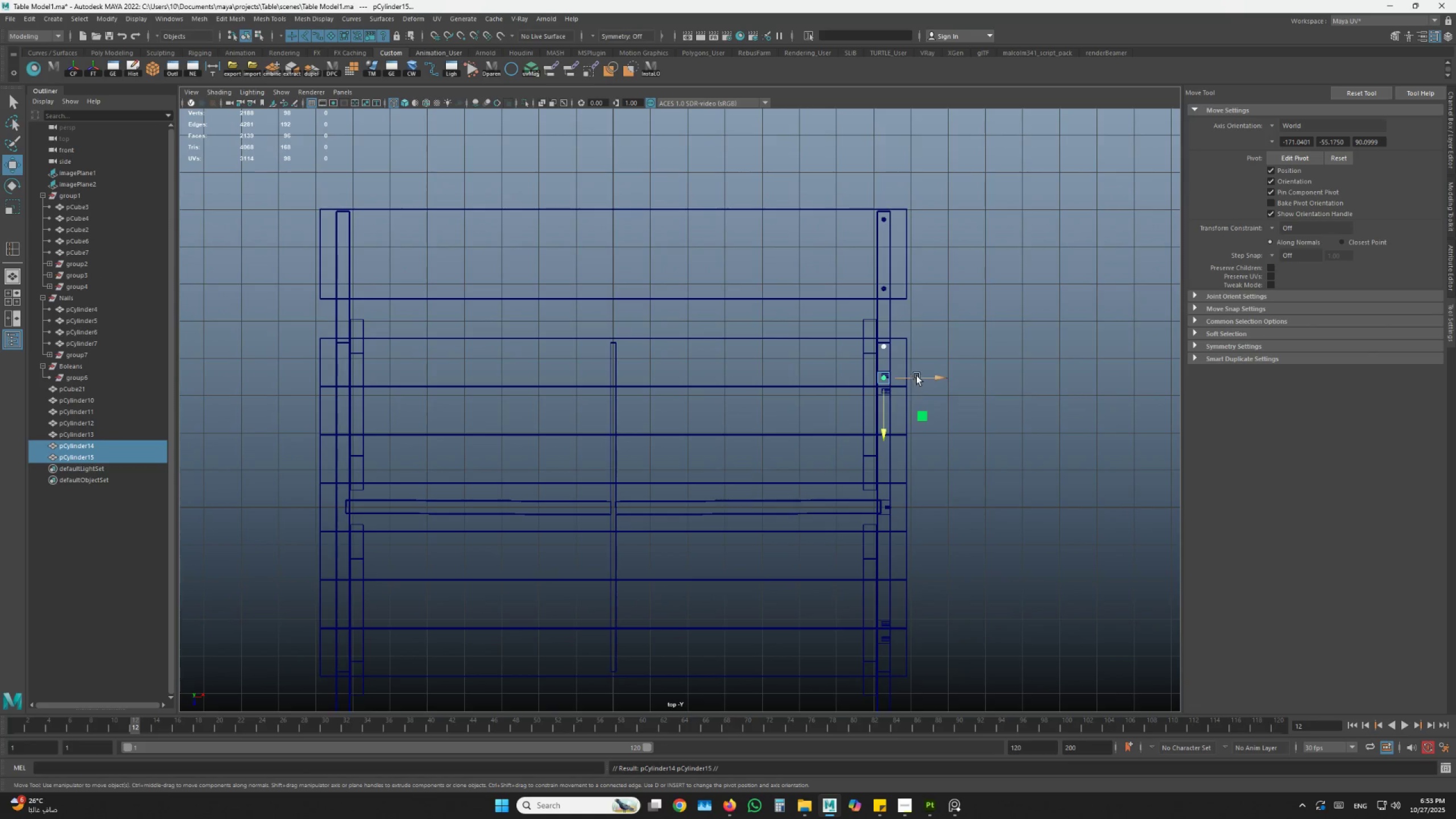 
left_click_drag(start_coordinate=[917, 376], to_coordinate=[647, 386])
 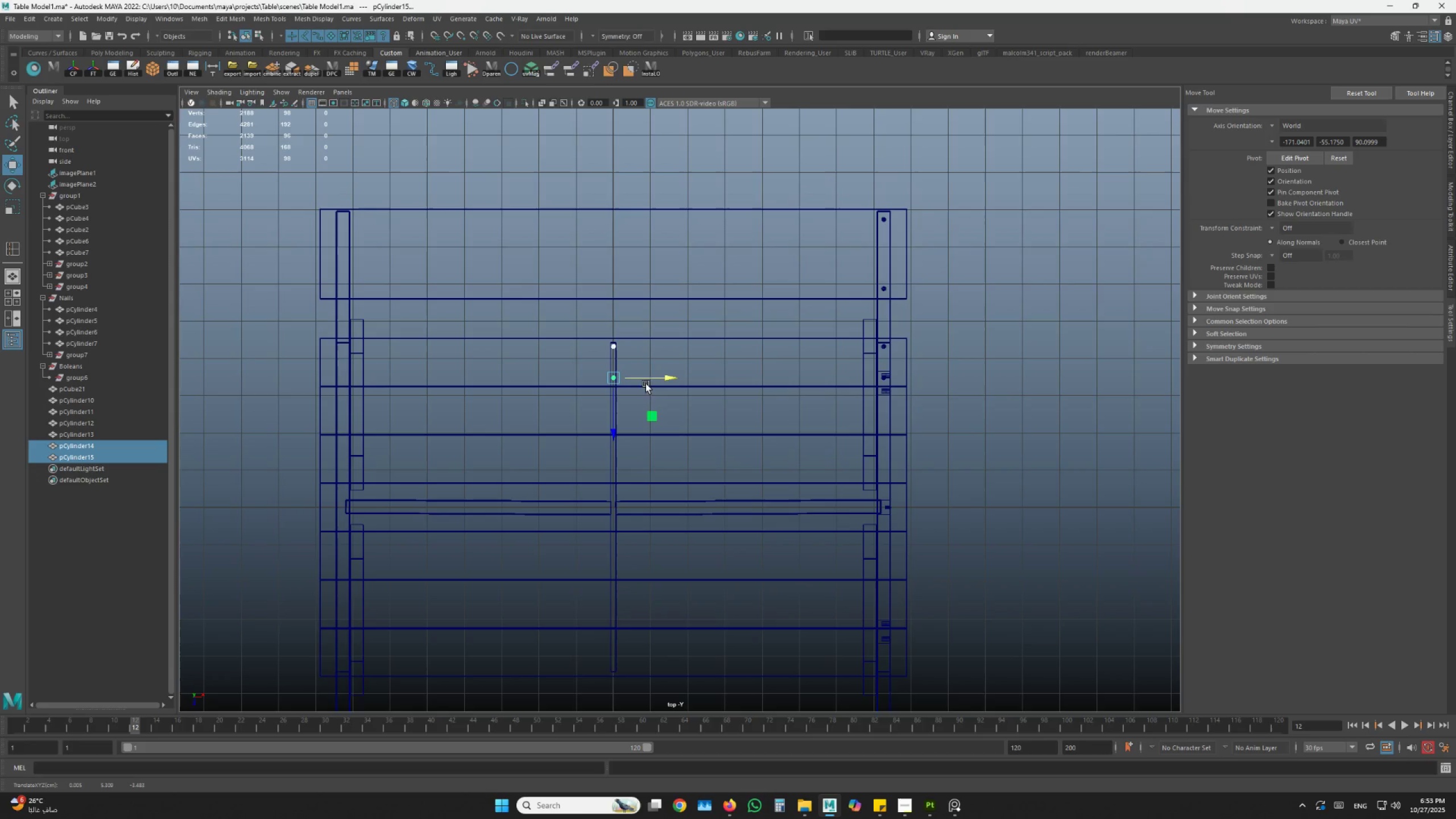 
key(F)
 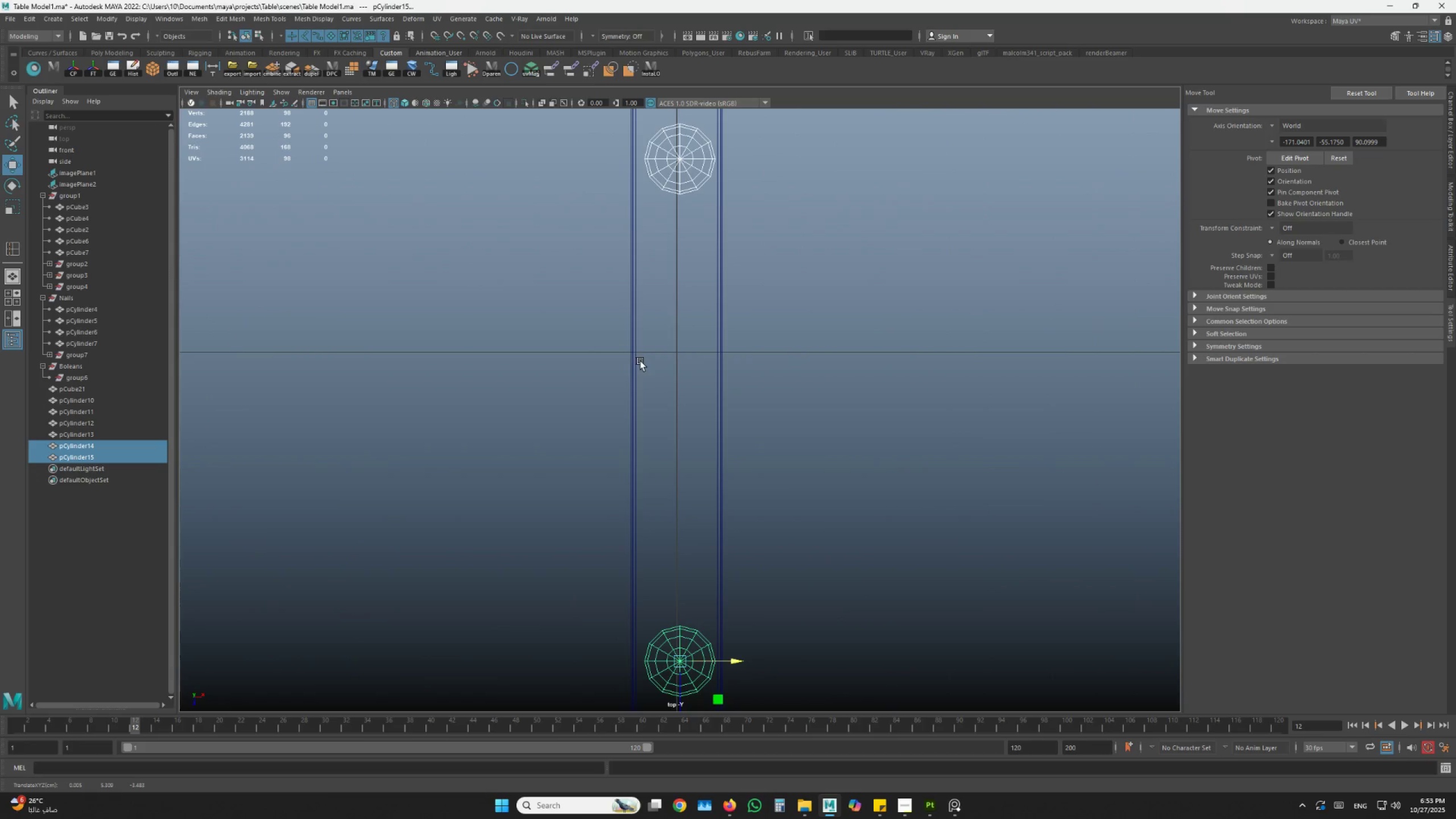 
hold_key(key=AltLeft, duration=0.36)
 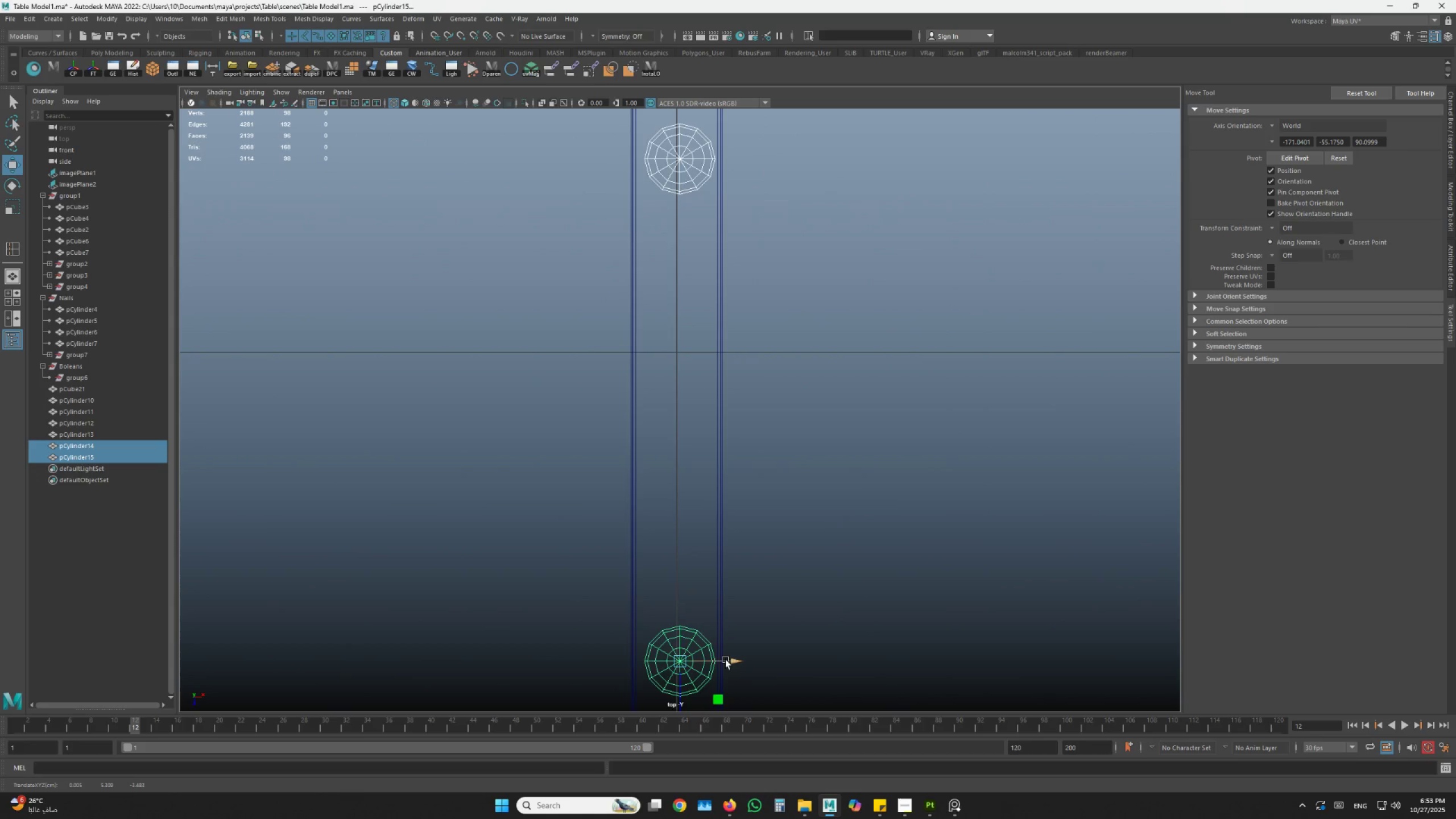 
left_click([725, 661])
 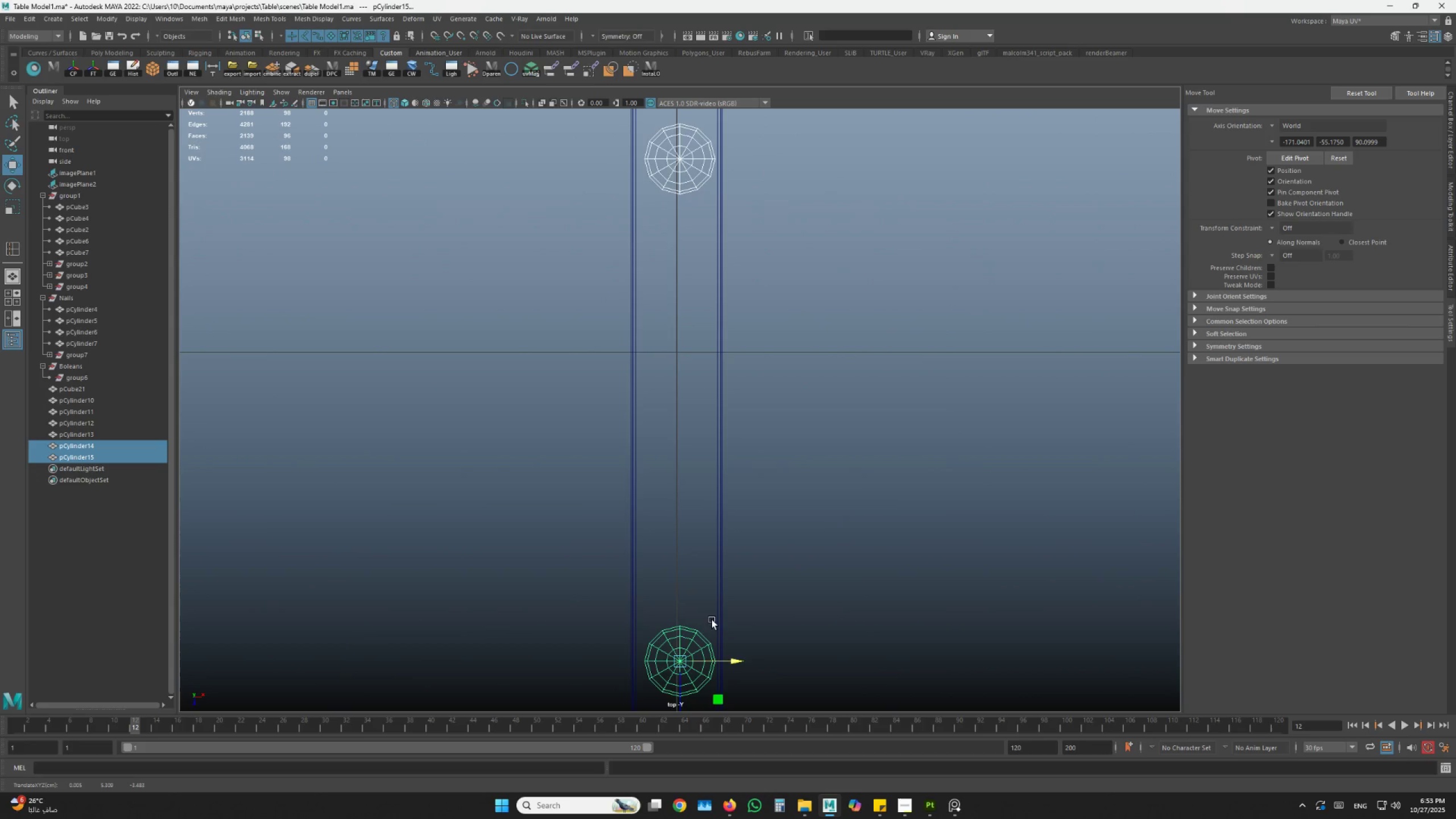 
hold_key(key=X, duration=0.75)
 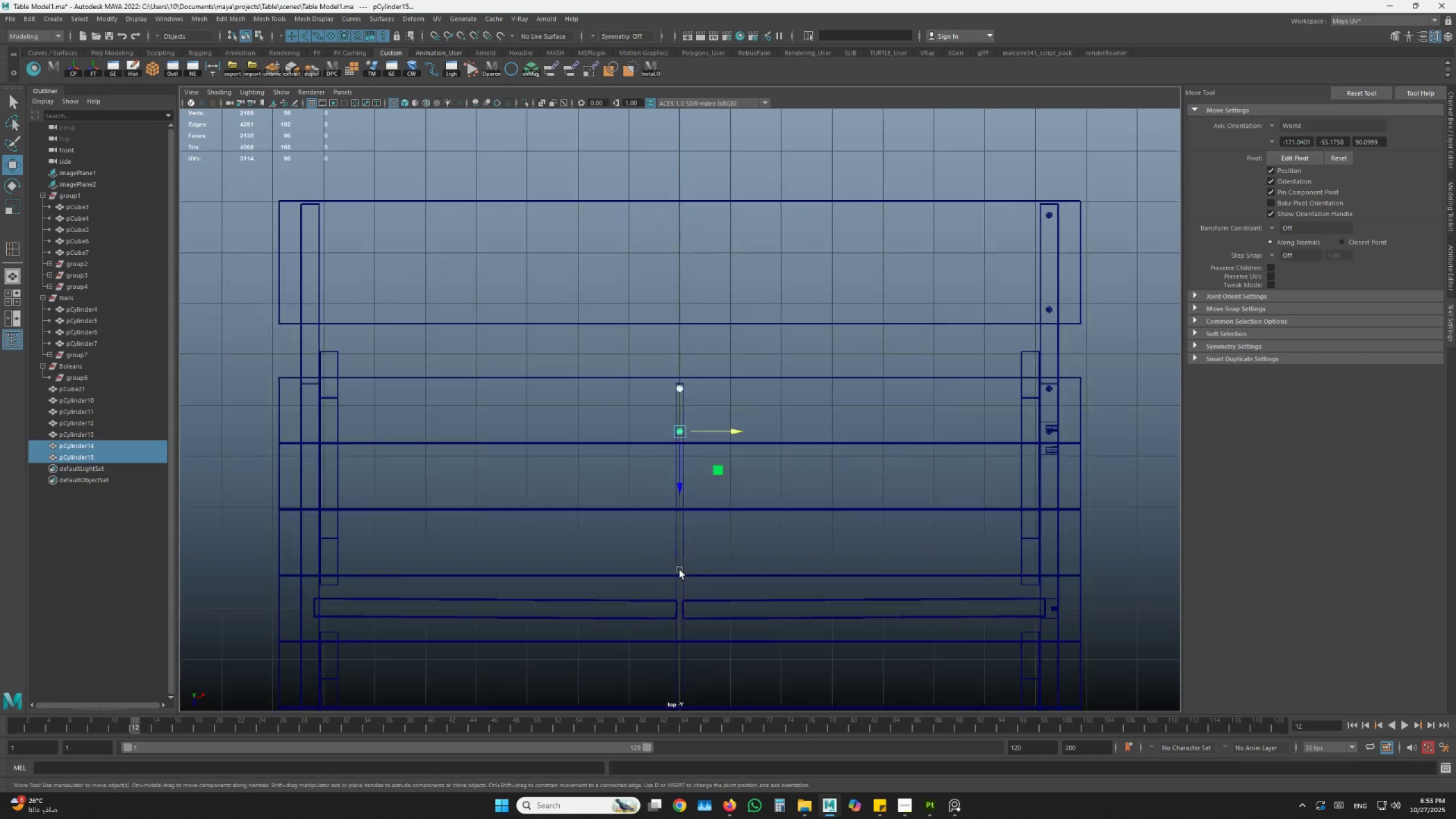 
scroll: coordinate [680, 570], scroll_direction: down, amount: 4.0
 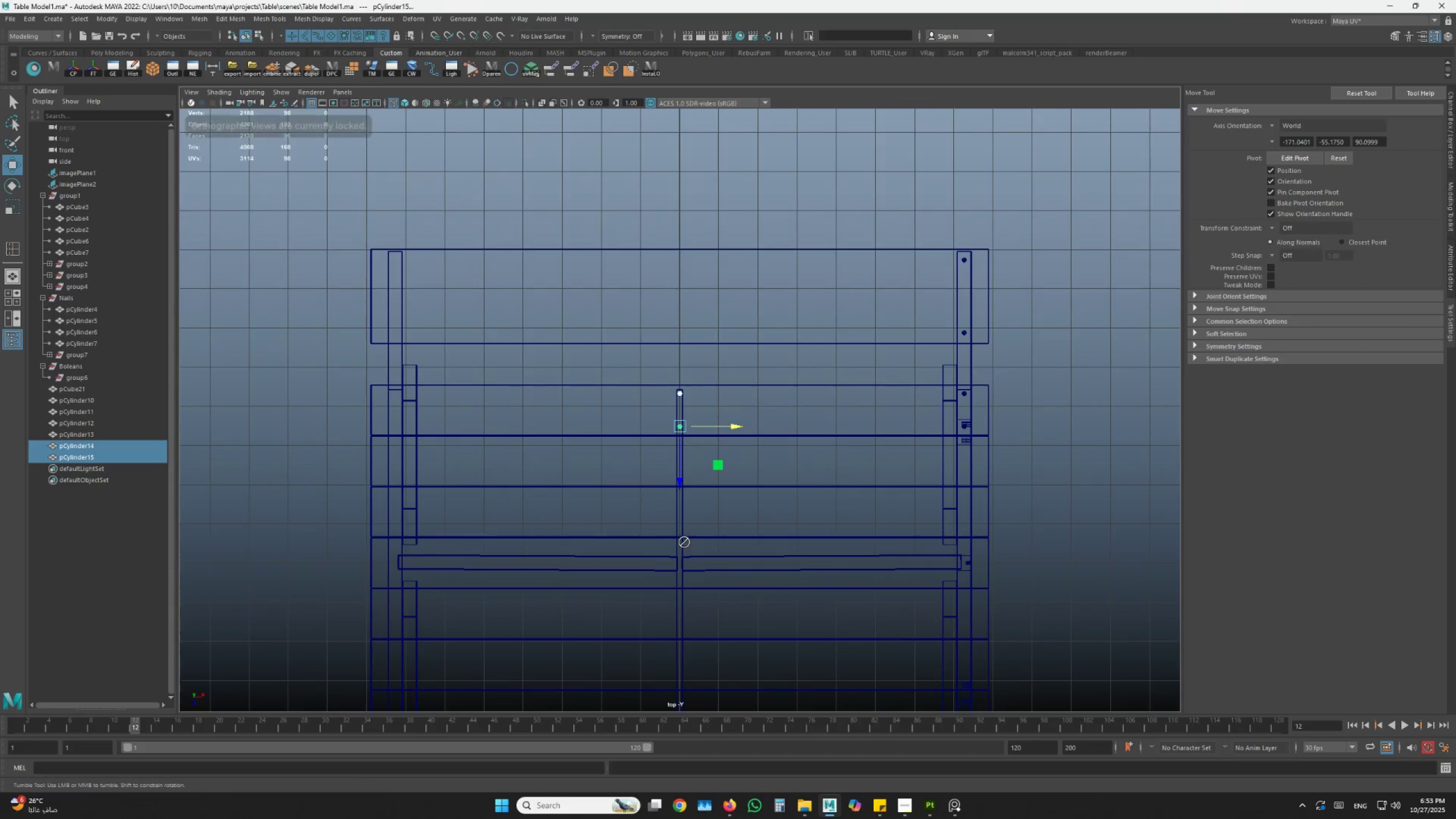 
hold_key(key=AltLeft, duration=0.8)
left_click_drag(start_coordinate=[684, 557], to_coordinate=[684, 542])
 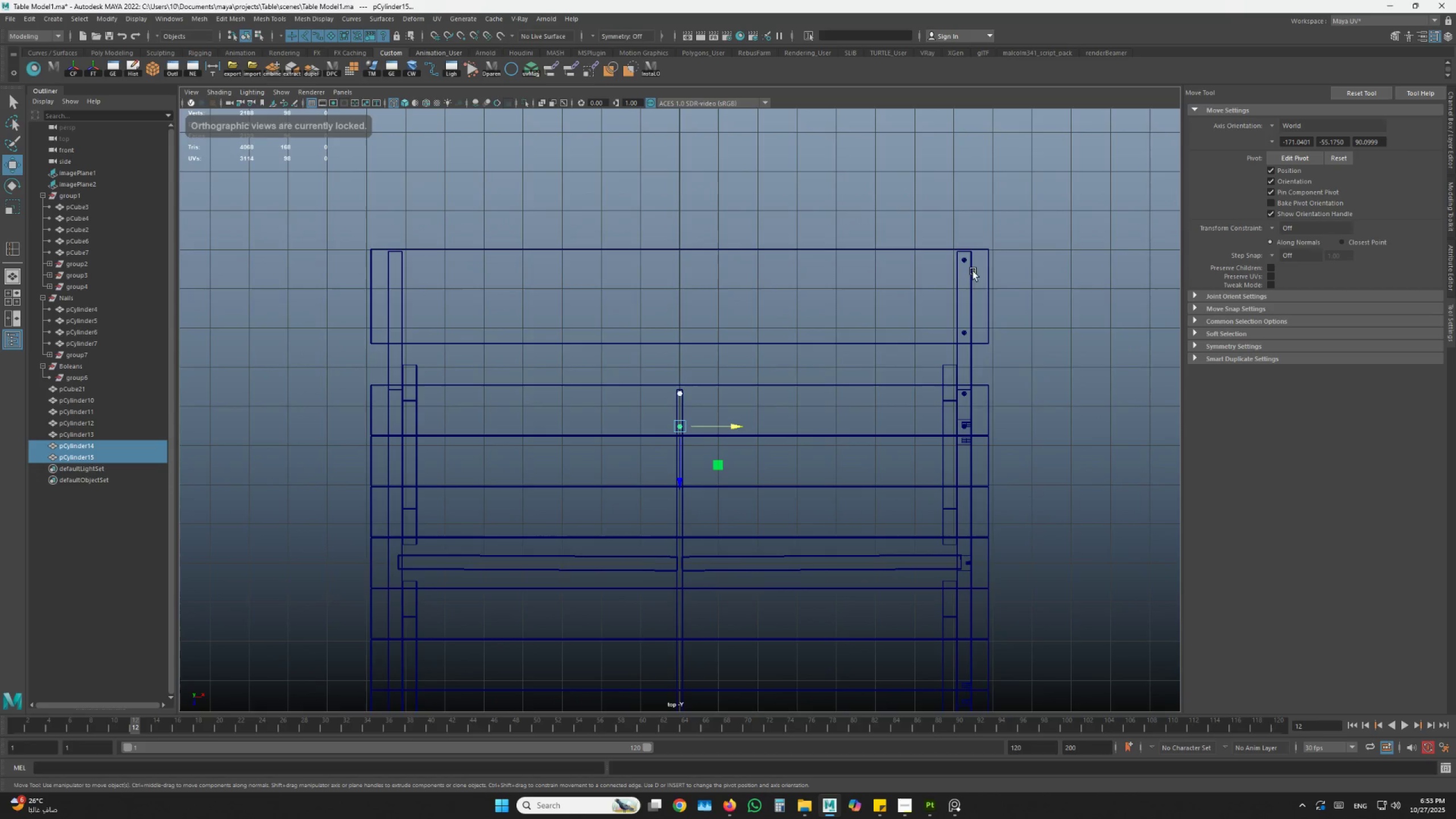 
key(Space)
 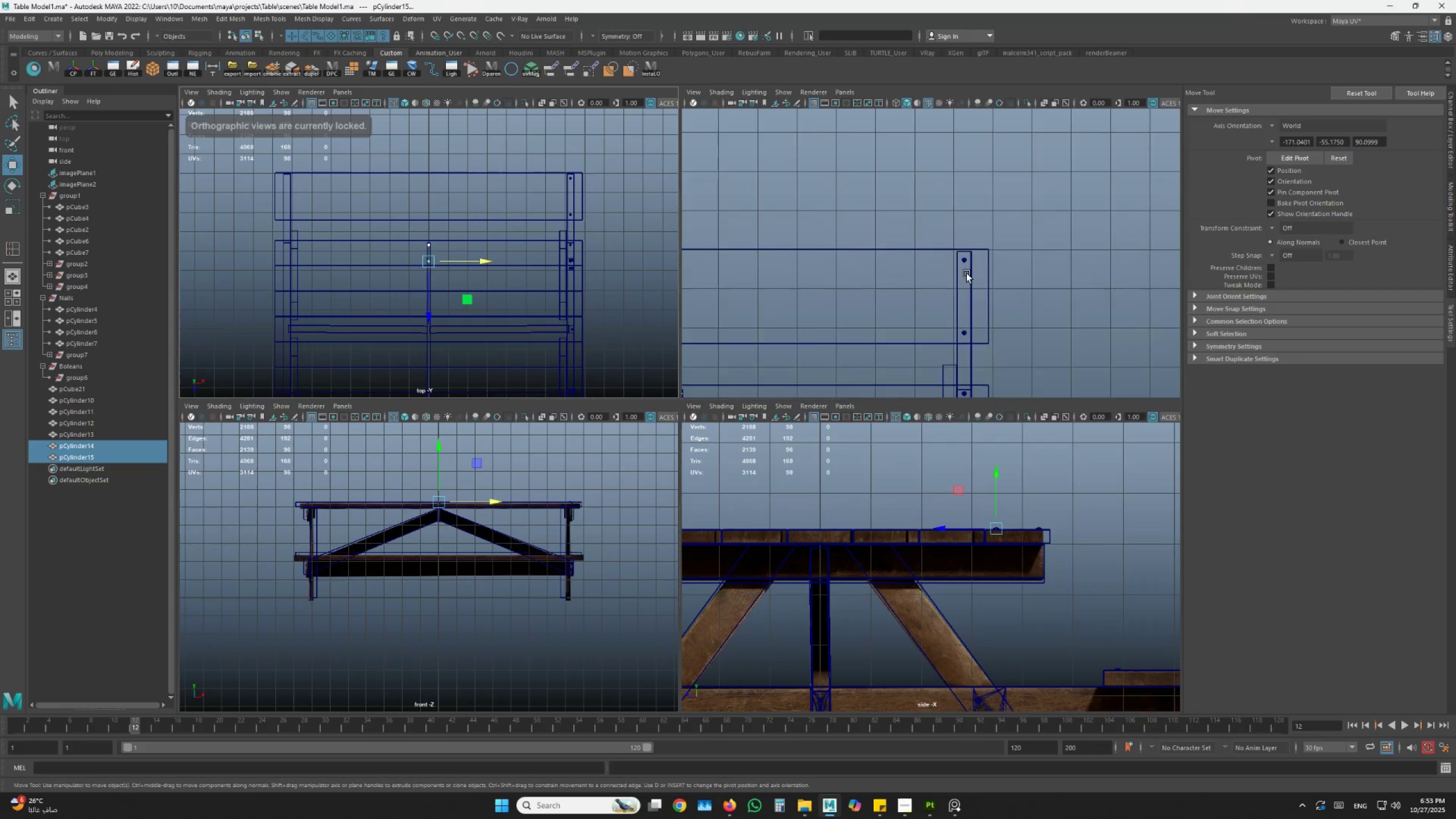 
scroll: coordinate [925, 341], scroll_direction: down, amount: 6.0
 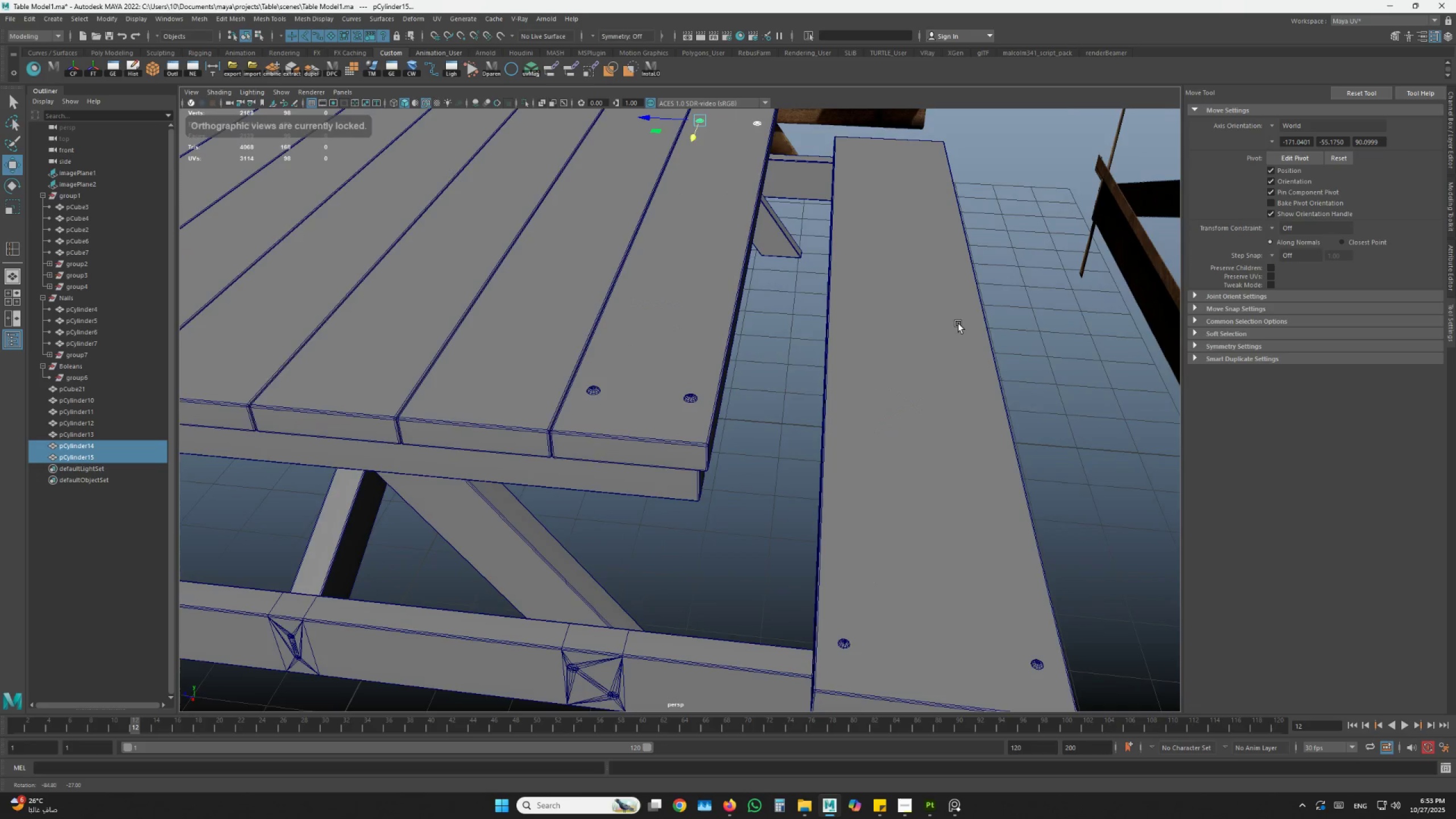 
hold_key(key=AltLeft, duration=1.5)
left_click_drag(start_coordinate=[838, 349], to_coordinate=[957, 324])
 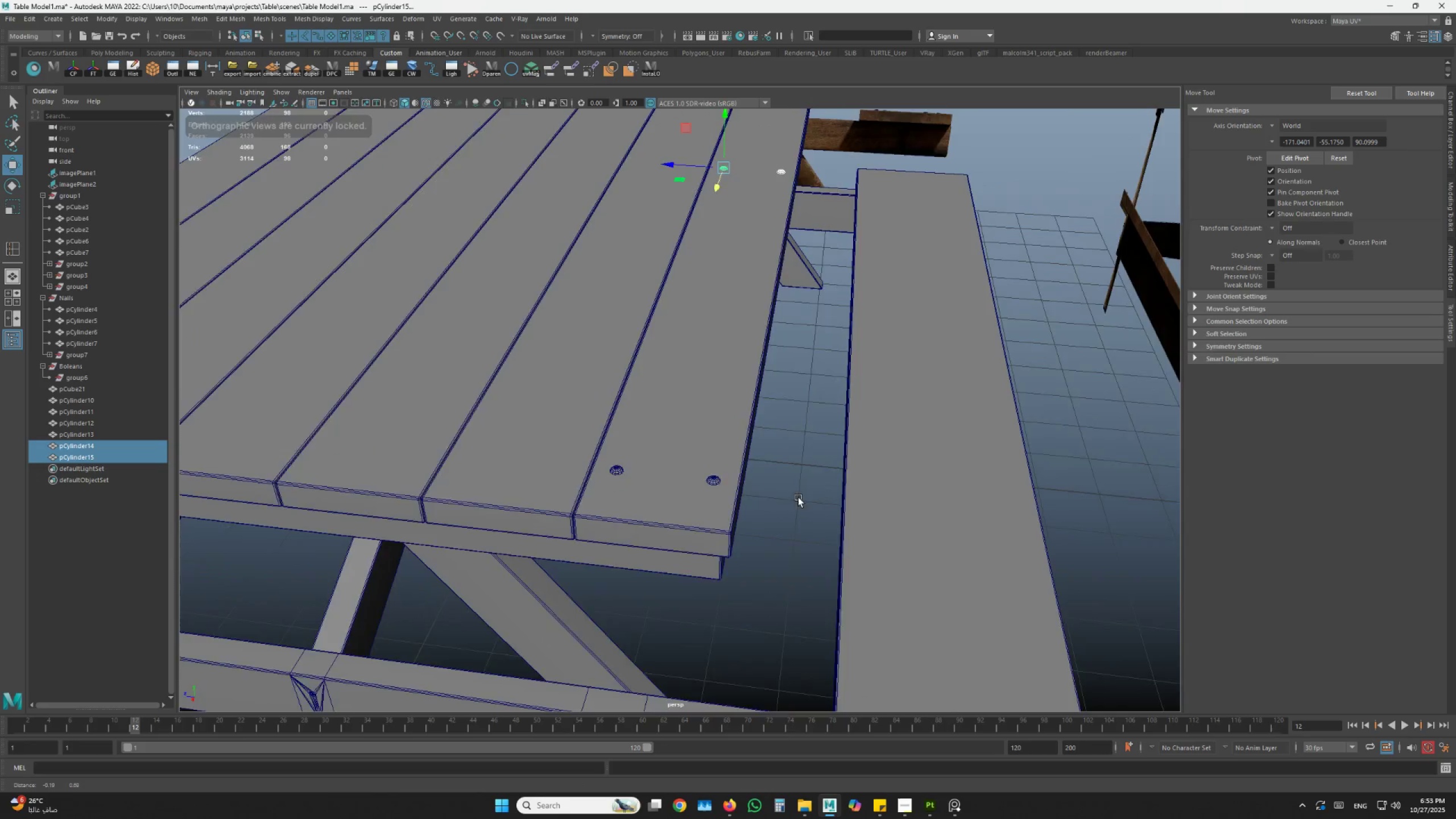 
hold_key(key=AltLeft, duration=1.5)
left_click_drag(start_coordinate=[688, 508], to_coordinate=[702, 506])
 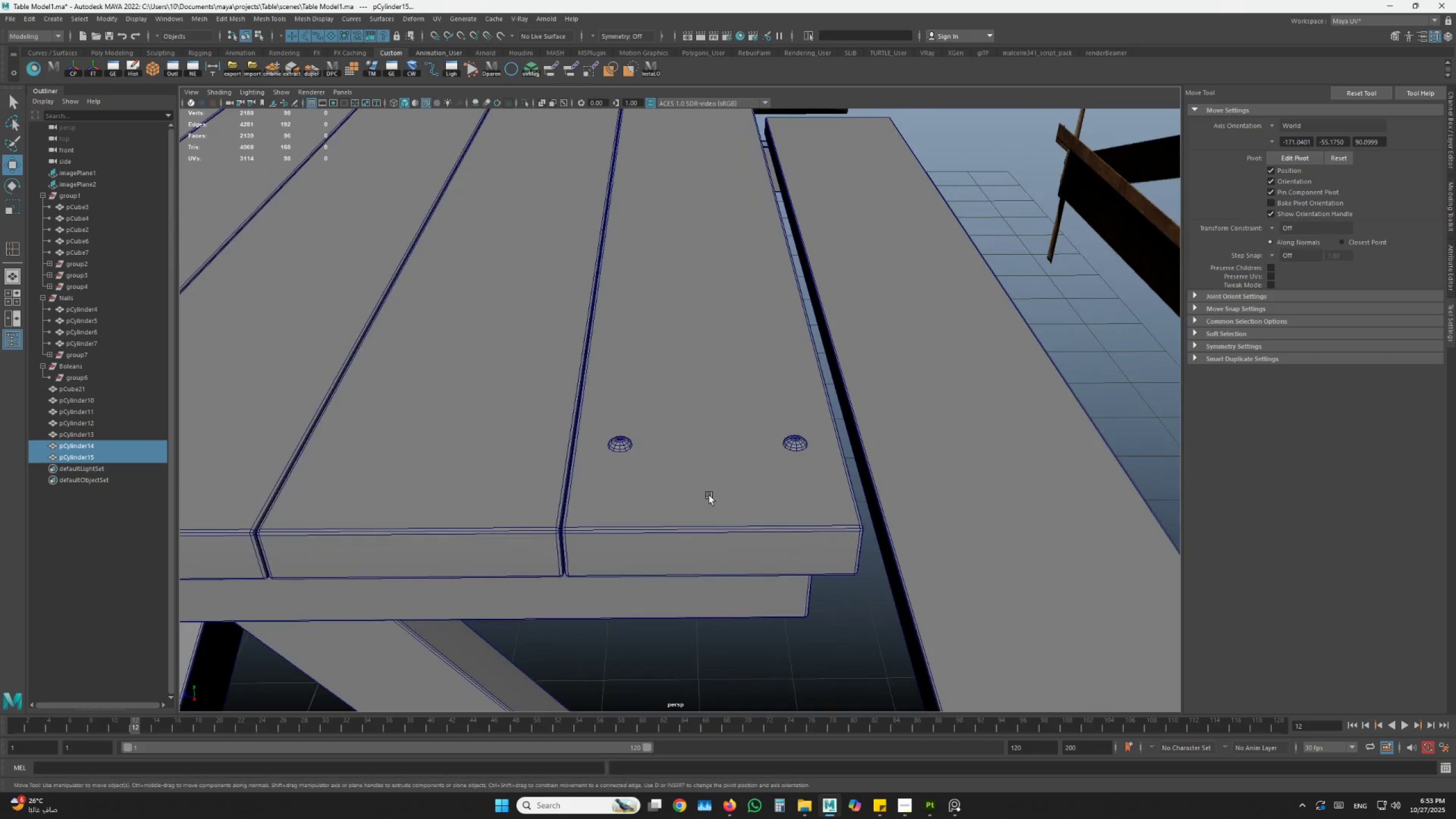 
hold_key(key=AltLeft, duration=0.31)
 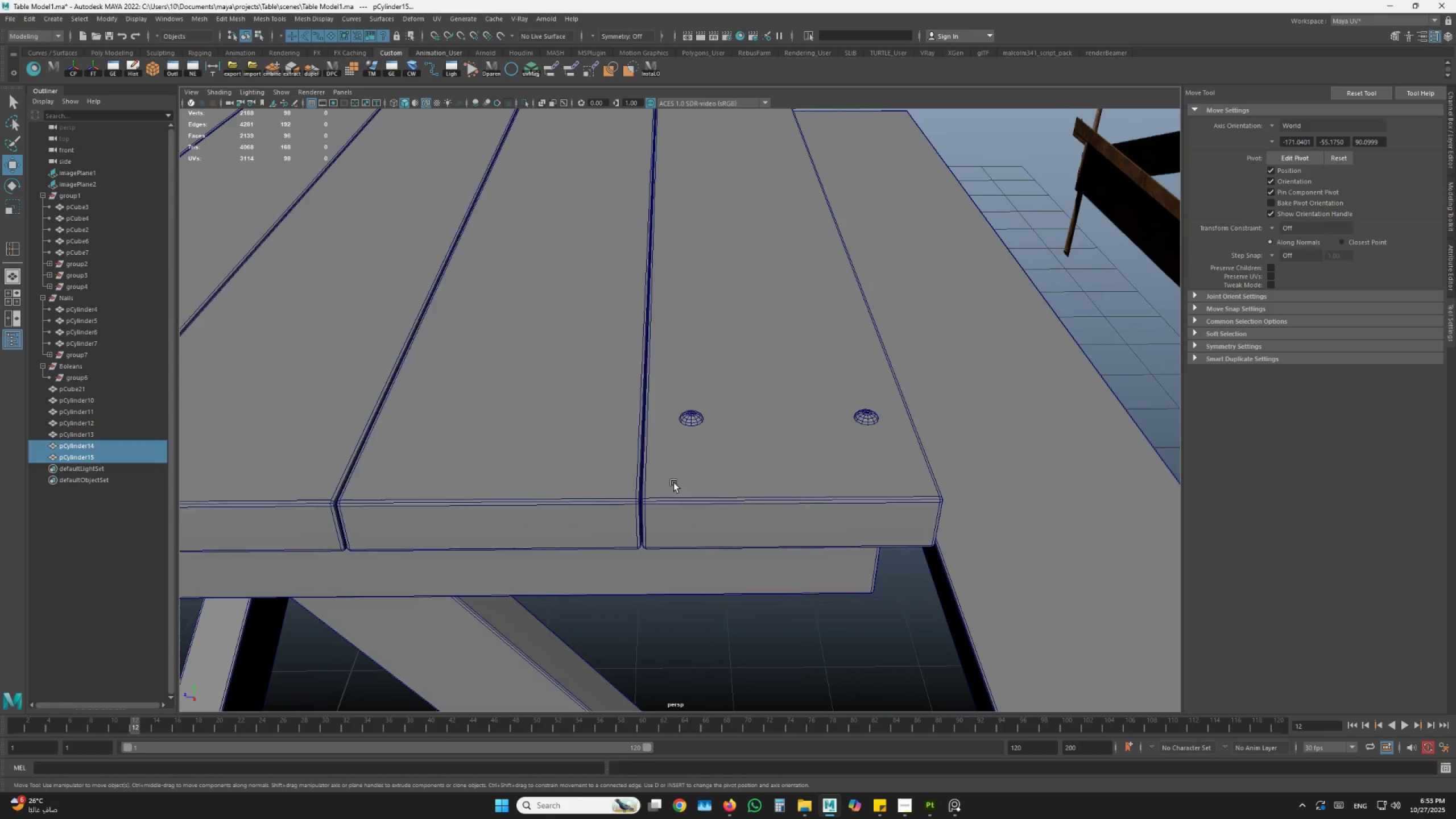 
left_click([520, 512])
 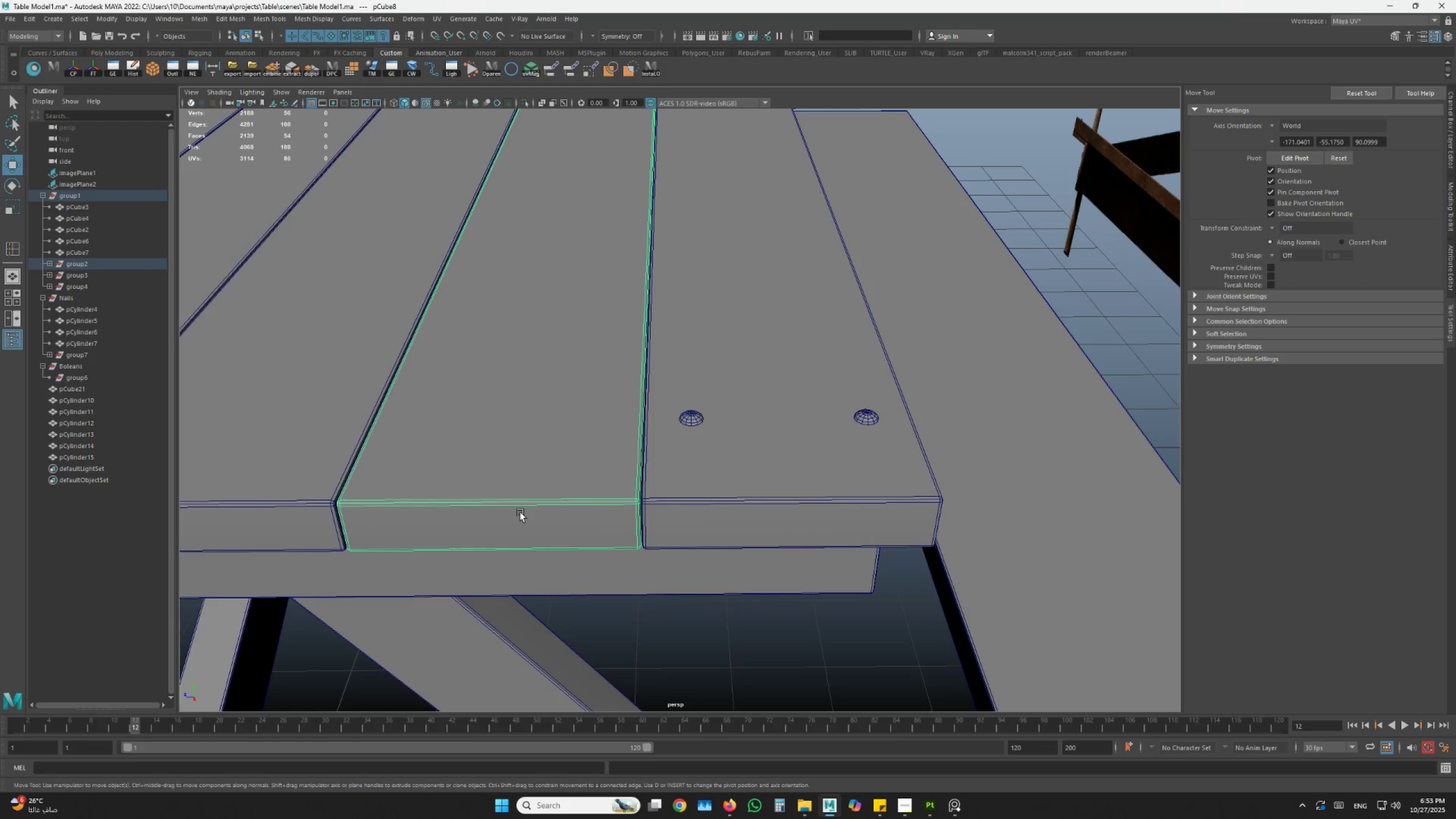 
hold_key(key=AltLeft, duration=0.52)
scroll: coordinate [576, 565], scroll_direction: down, amount: 4.0
 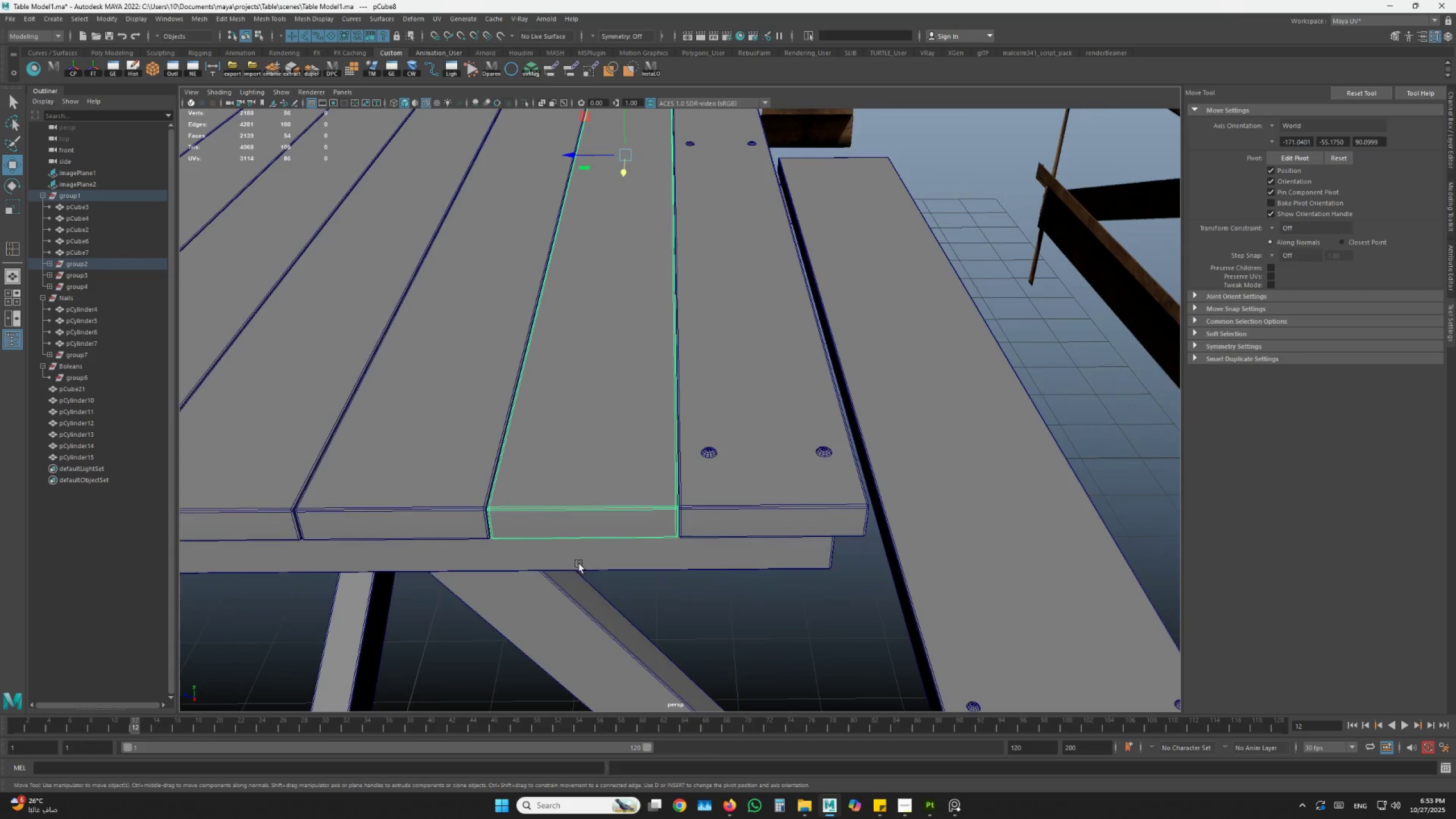 
hold_key(key=AltLeft, duration=0.53)
 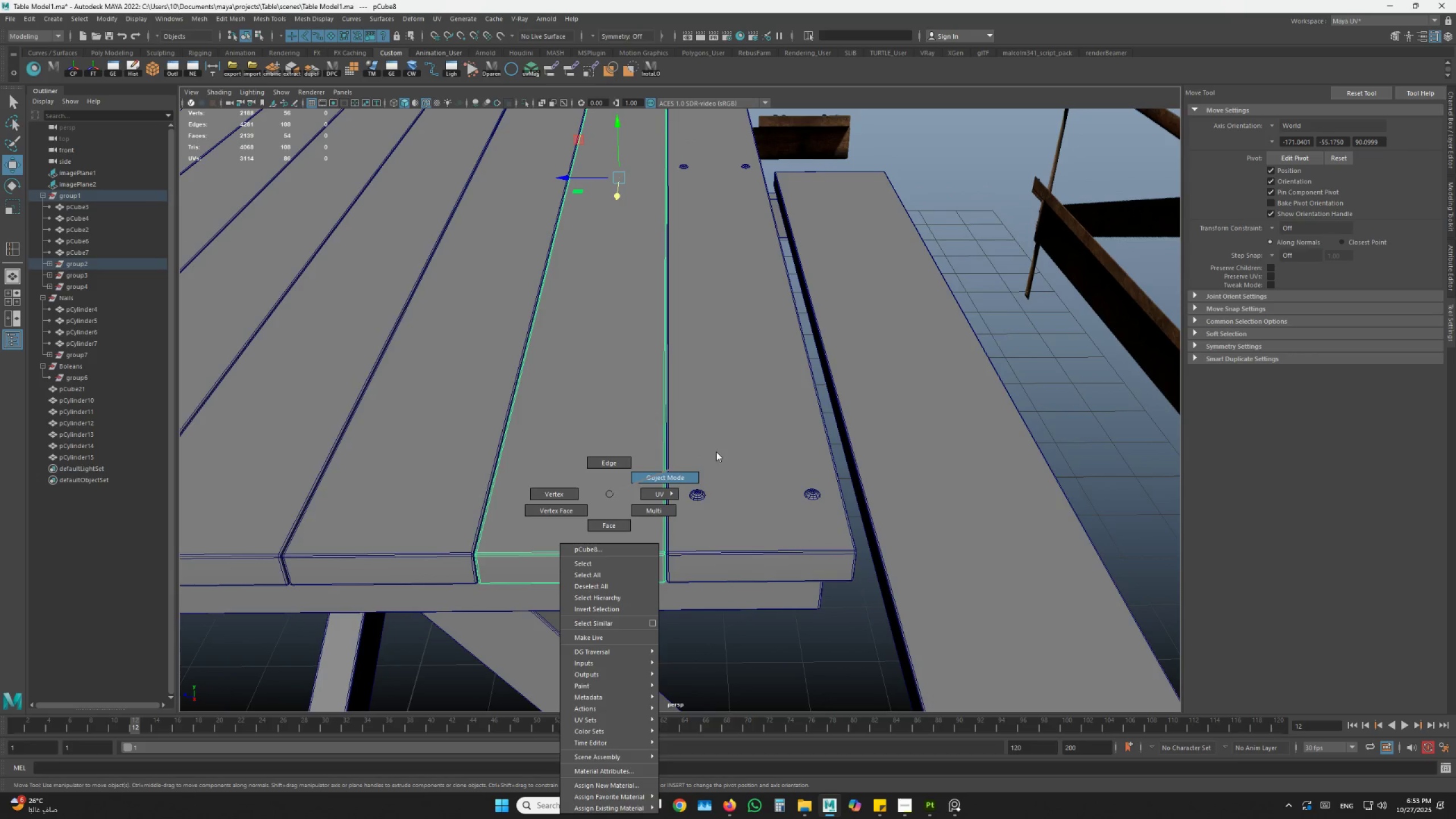 
left_click([598, 551])
 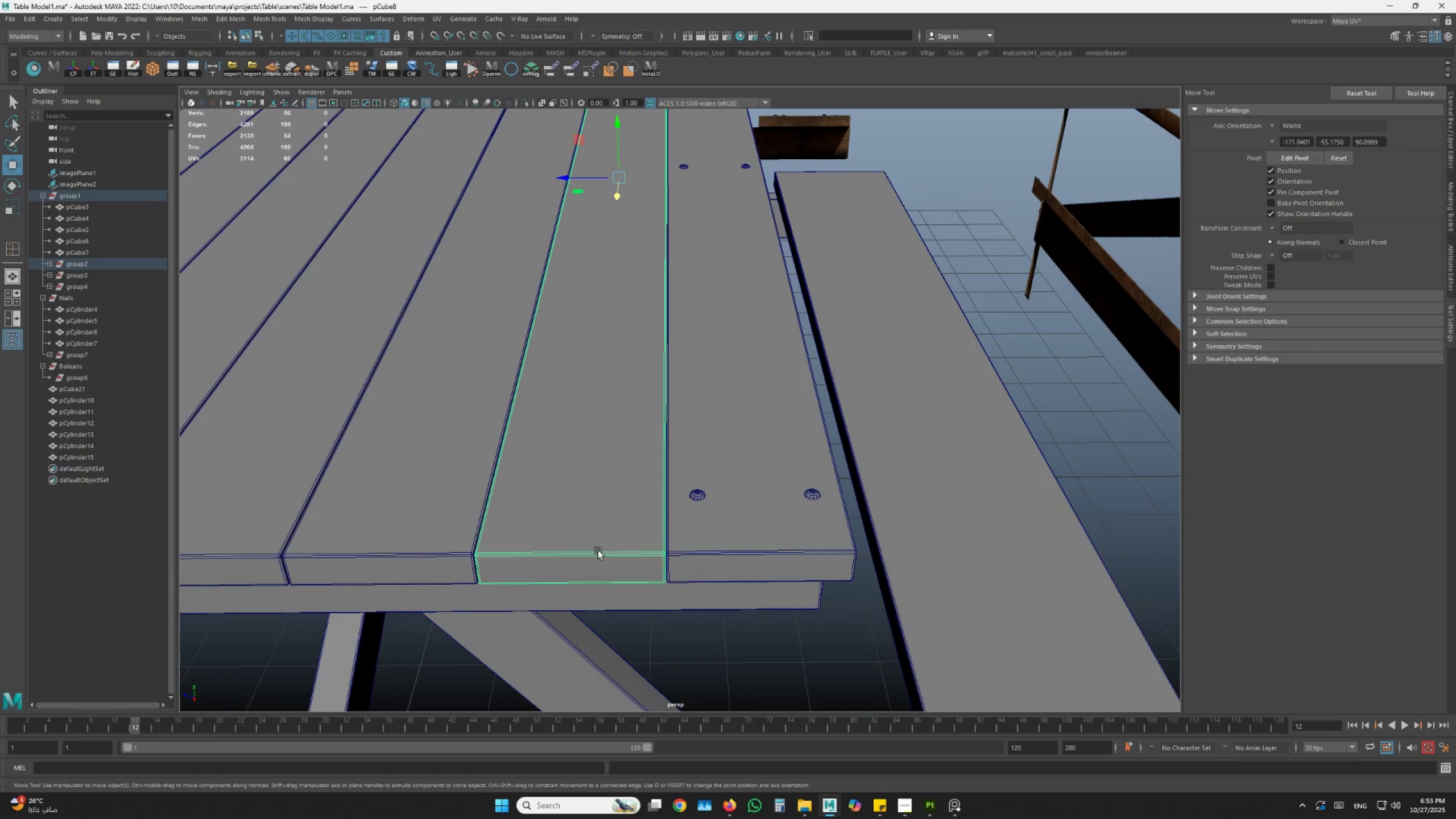 
hold_key(key=ShiftLeft, duration=0.44)
 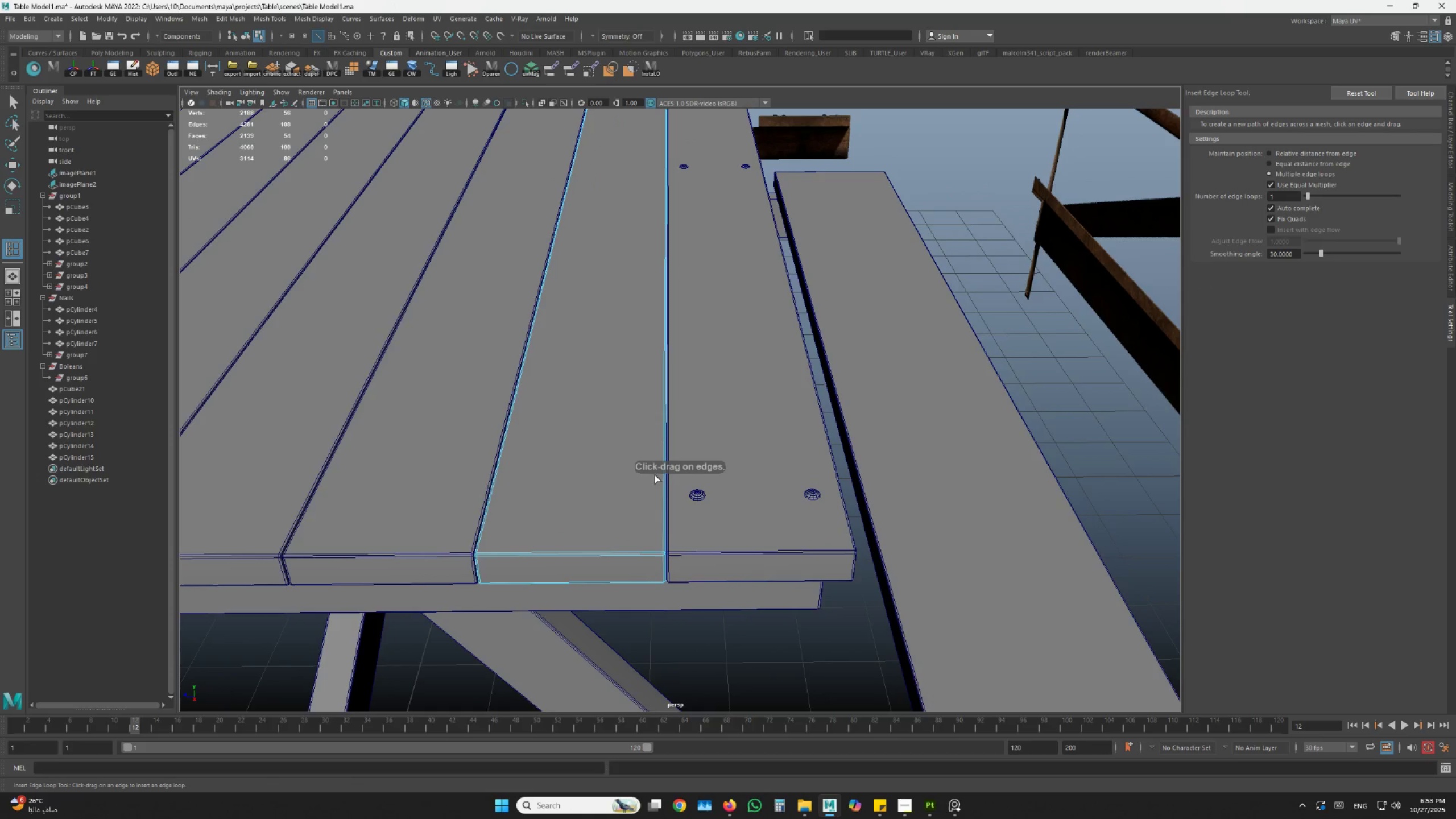 
left_click([568, 549])
 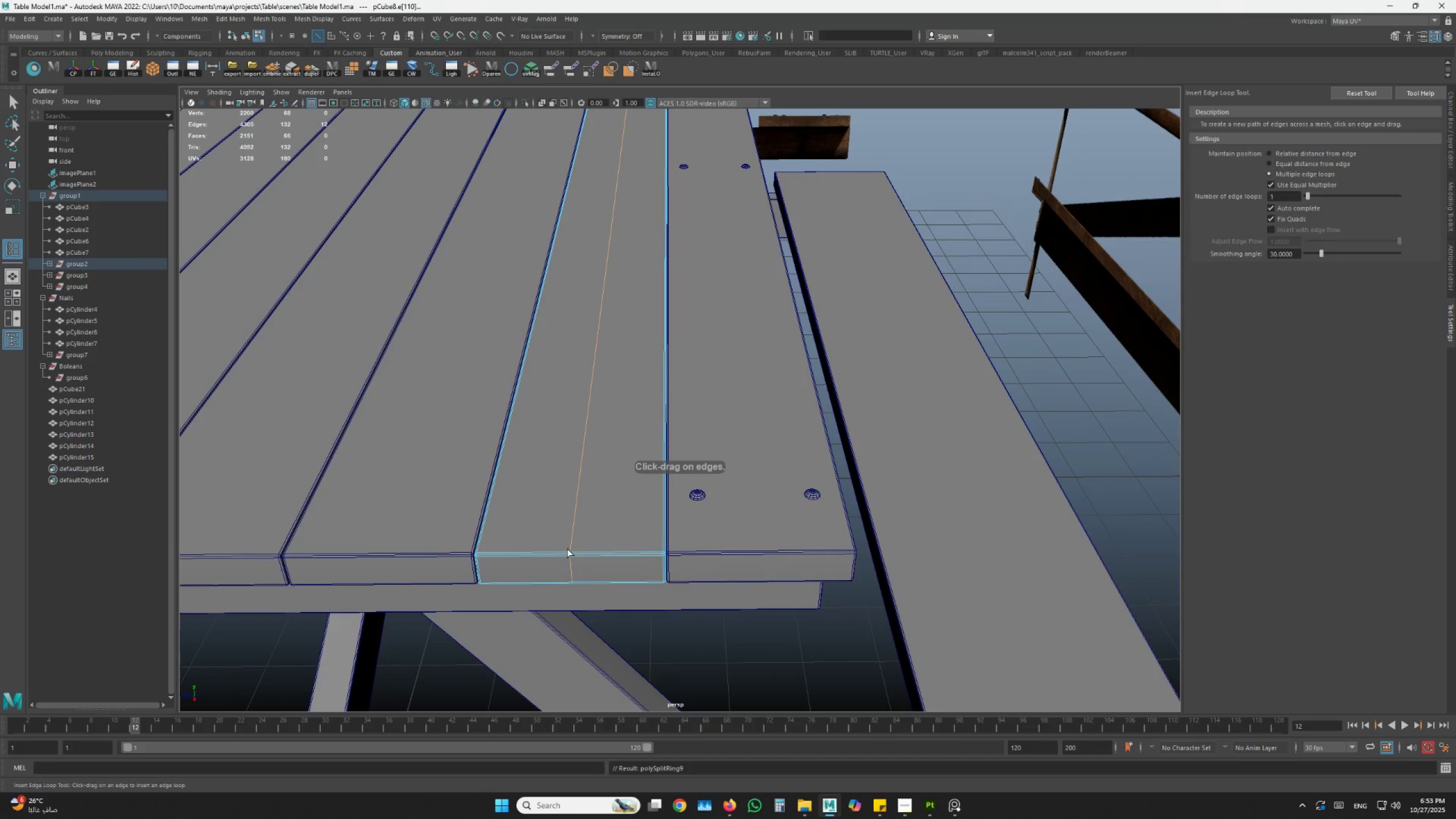 
left_click([803, 490])
 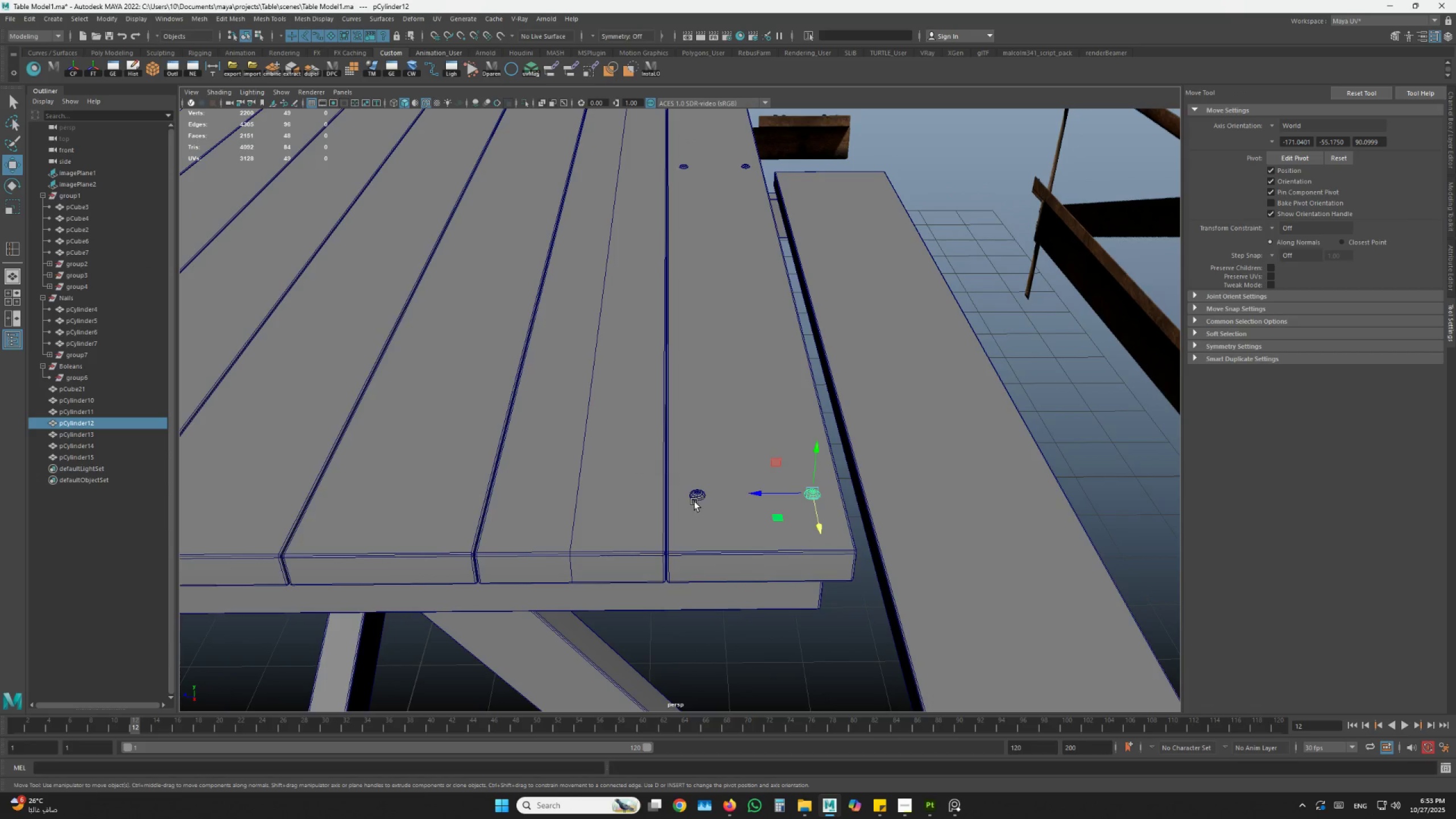 
key(Shift+ShiftLeft)
 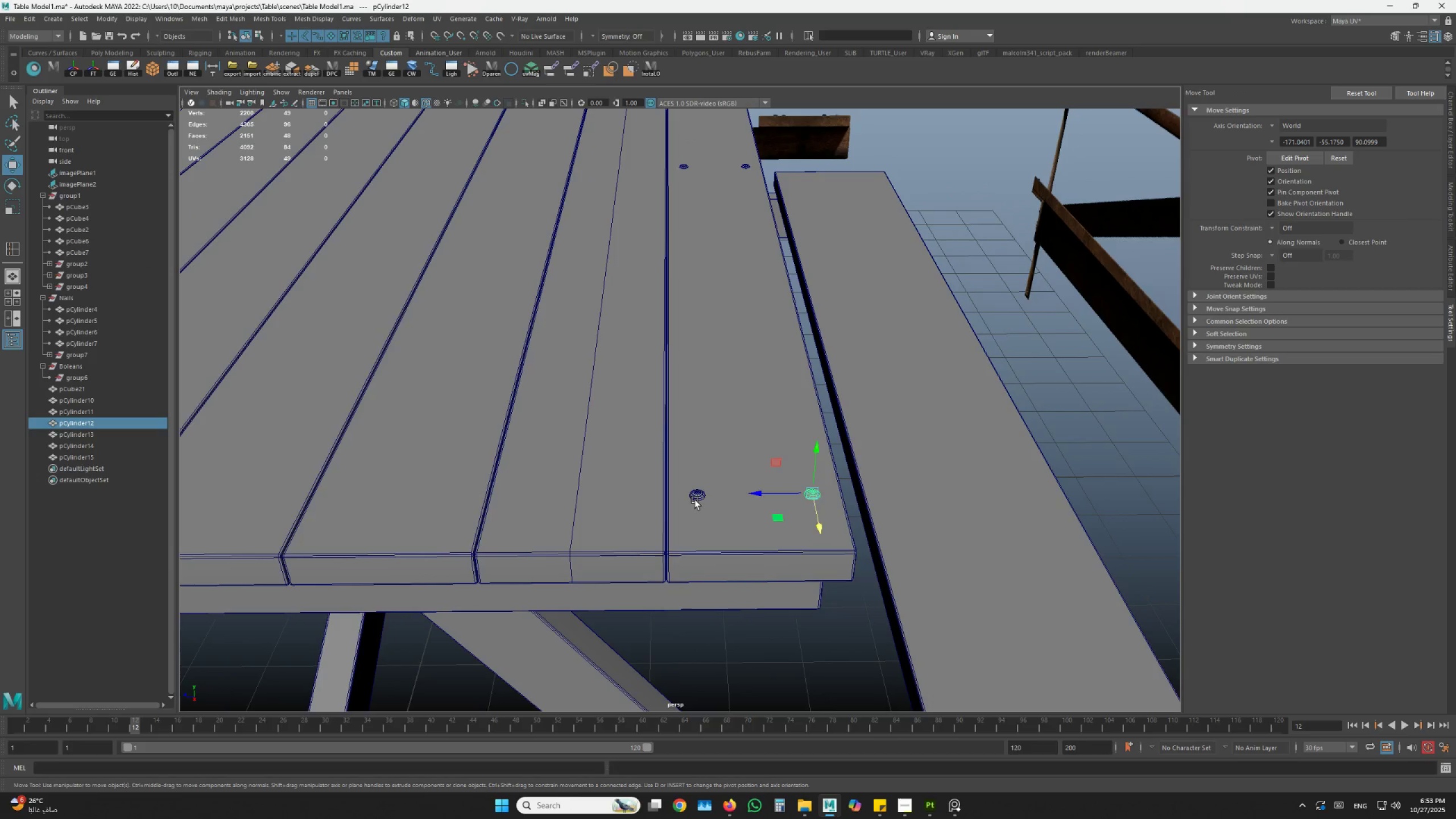 
left_click([695, 500])
 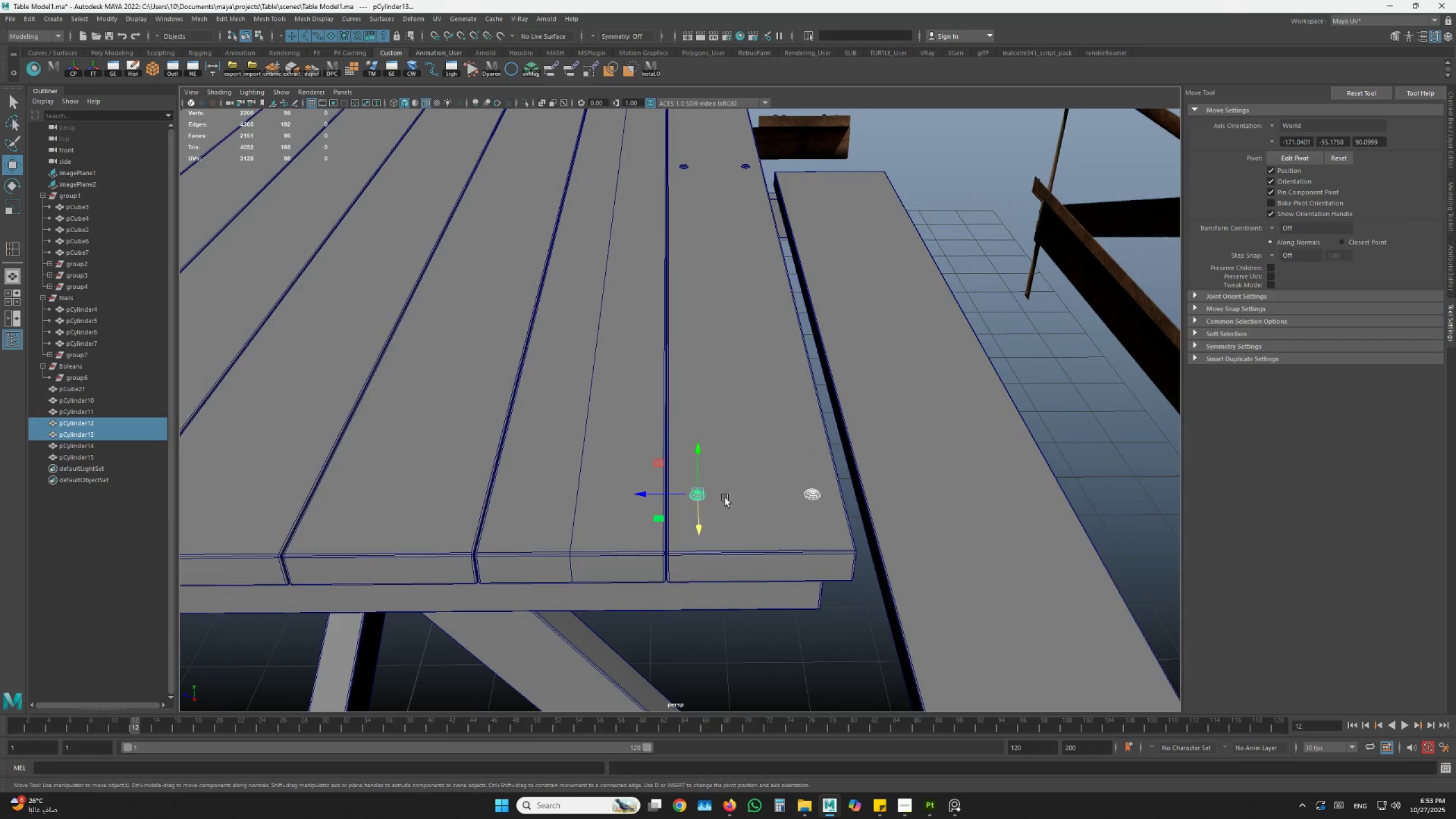 
key(Control+D)
 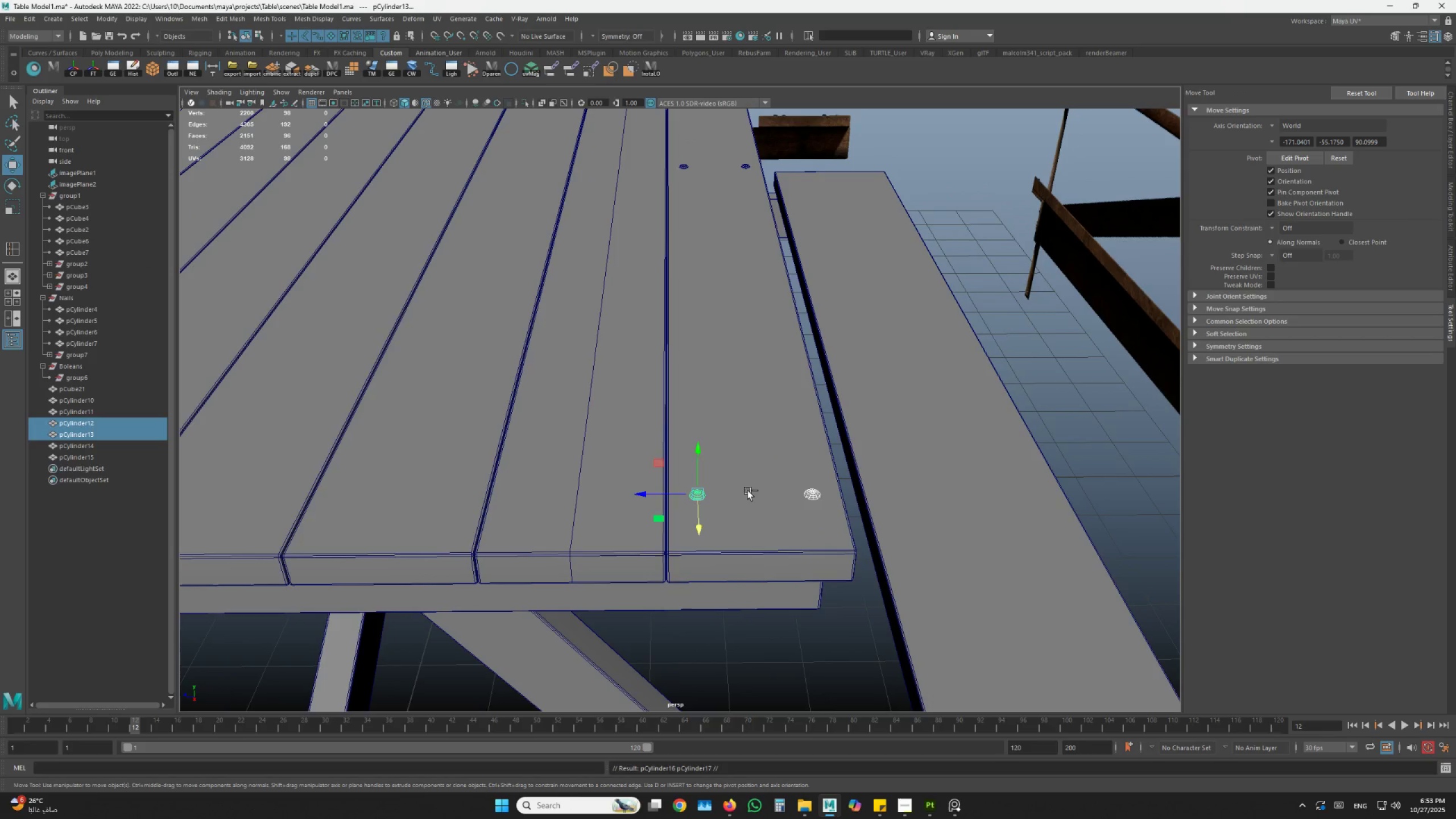 
key(Control+G)
 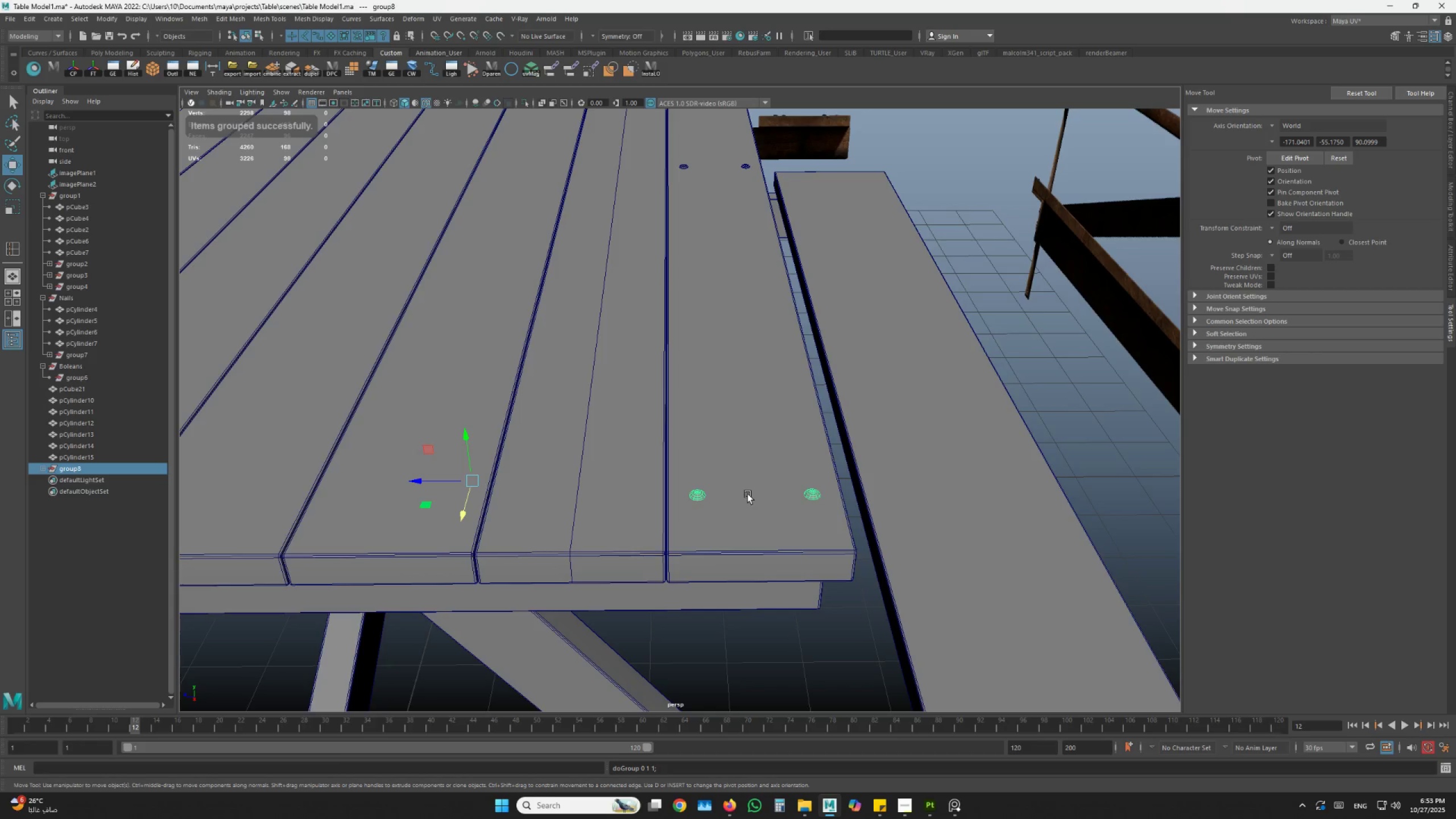 
scroll: coordinate [748, 494], scroll_direction: down, amount: 3.0
 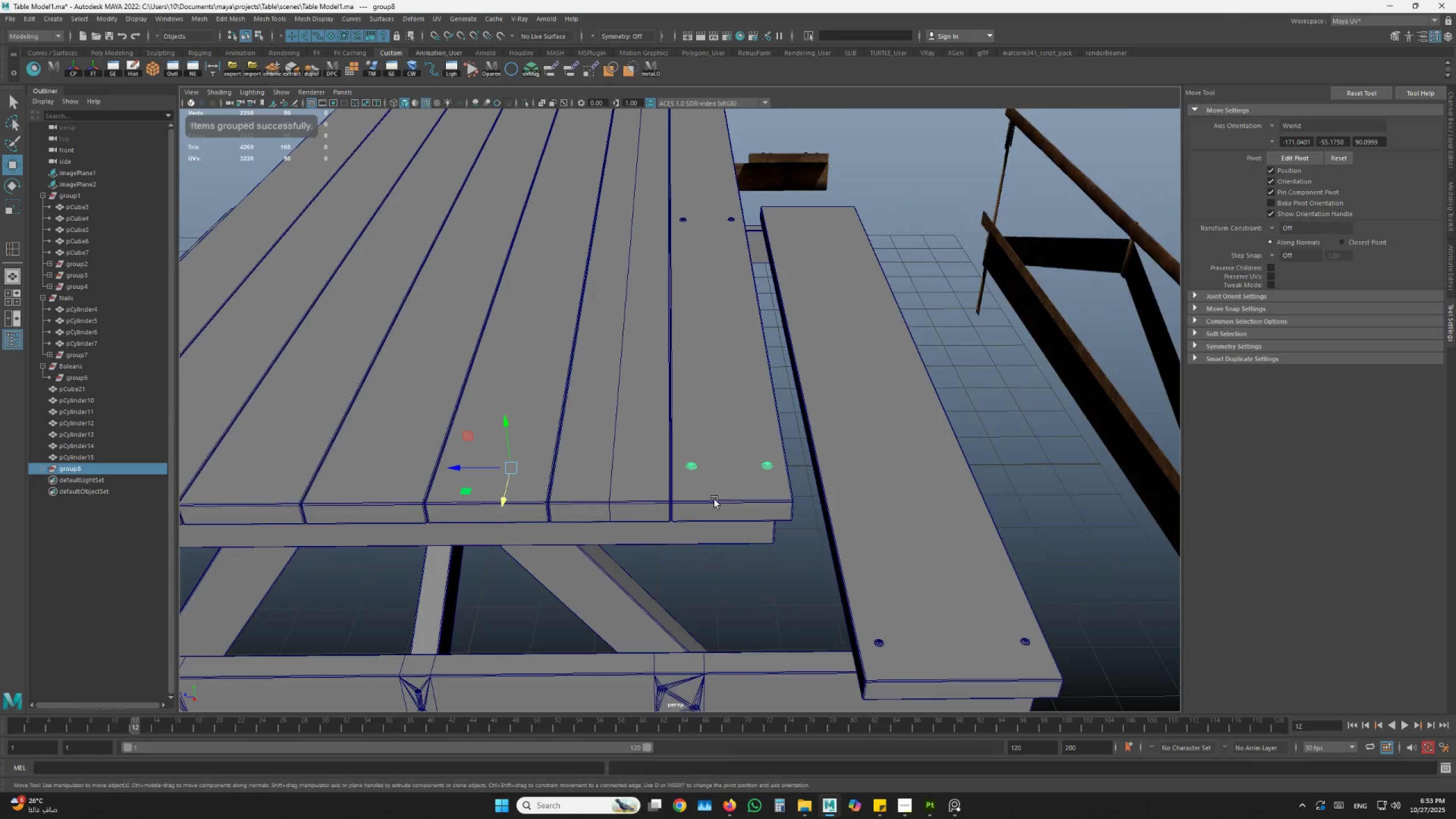 
left_click_drag(start_coordinate=[717, 499], to_coordinate=[652, 500])
 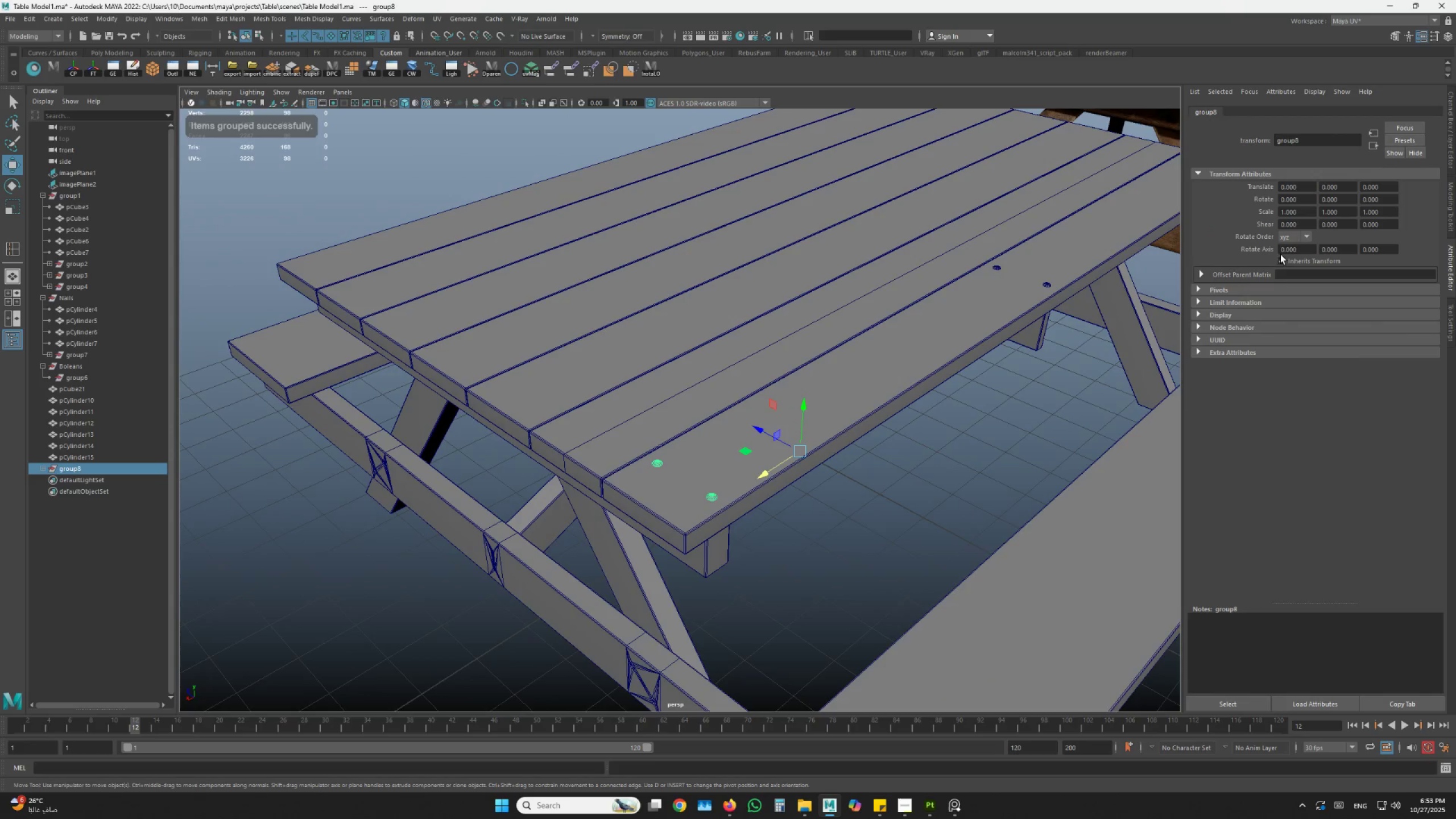 
key(Alt+AltLeft)
 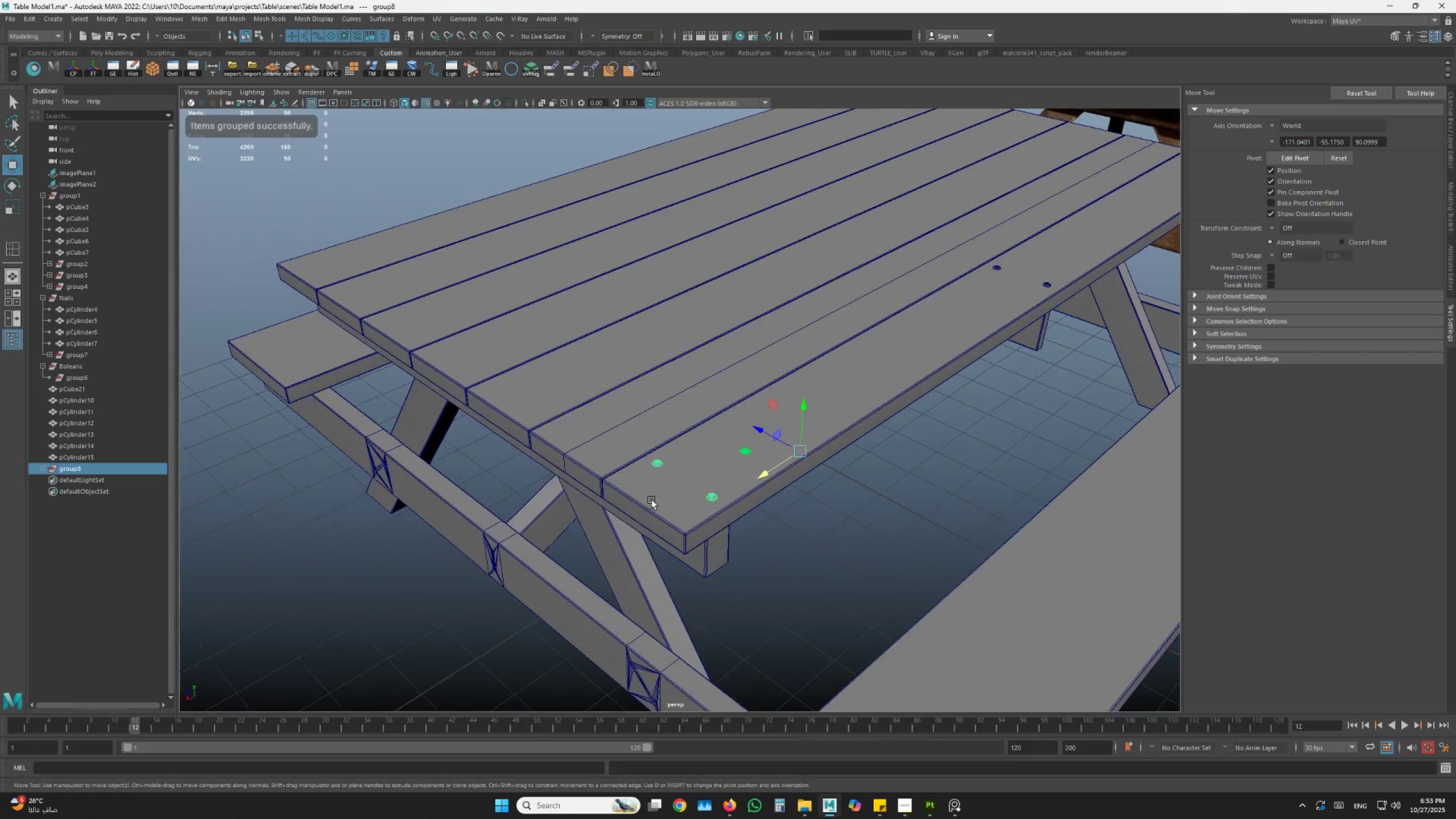 
key(Alt+AltLeft)
 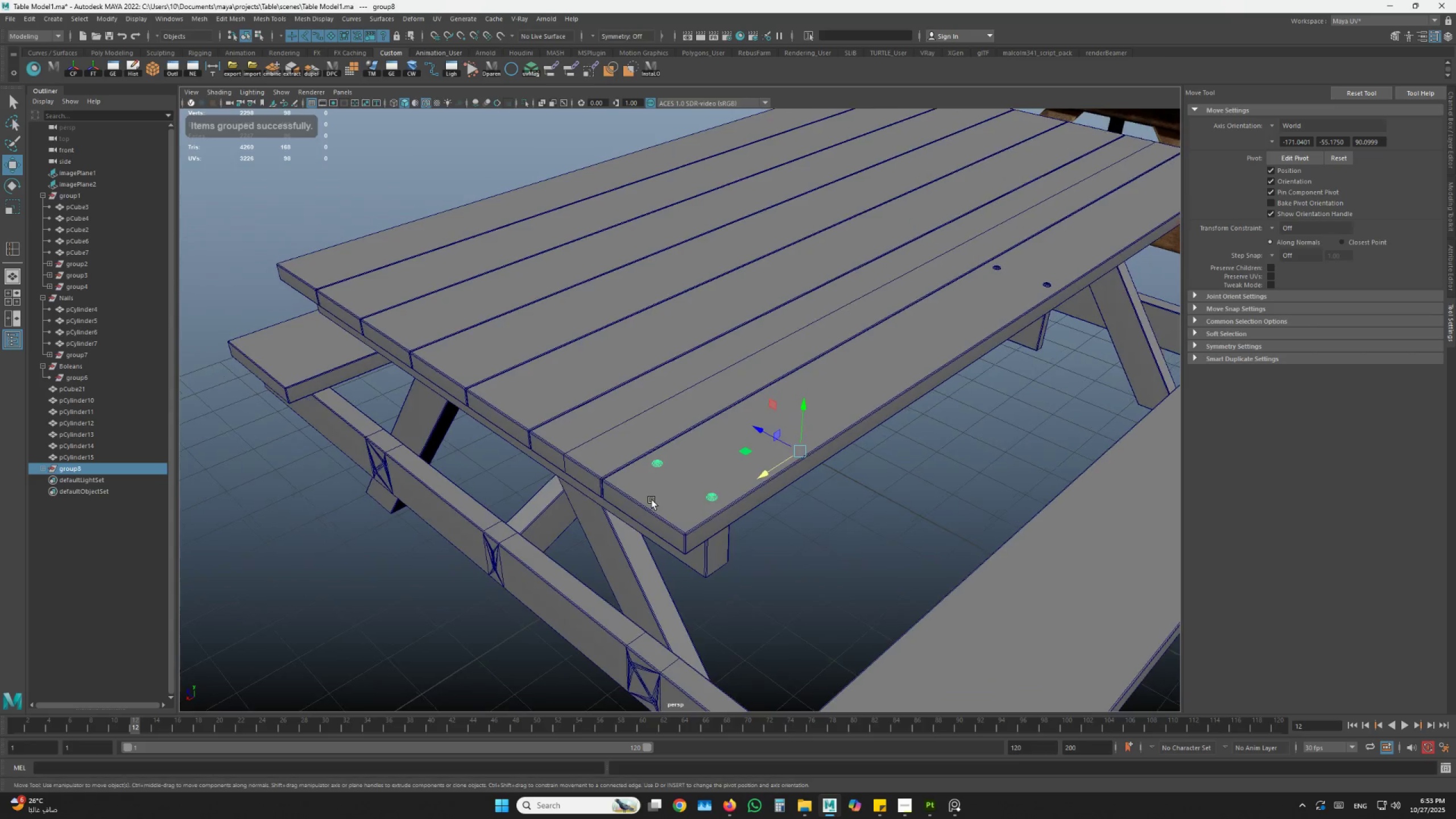 
key(Alt+AltLeft)
 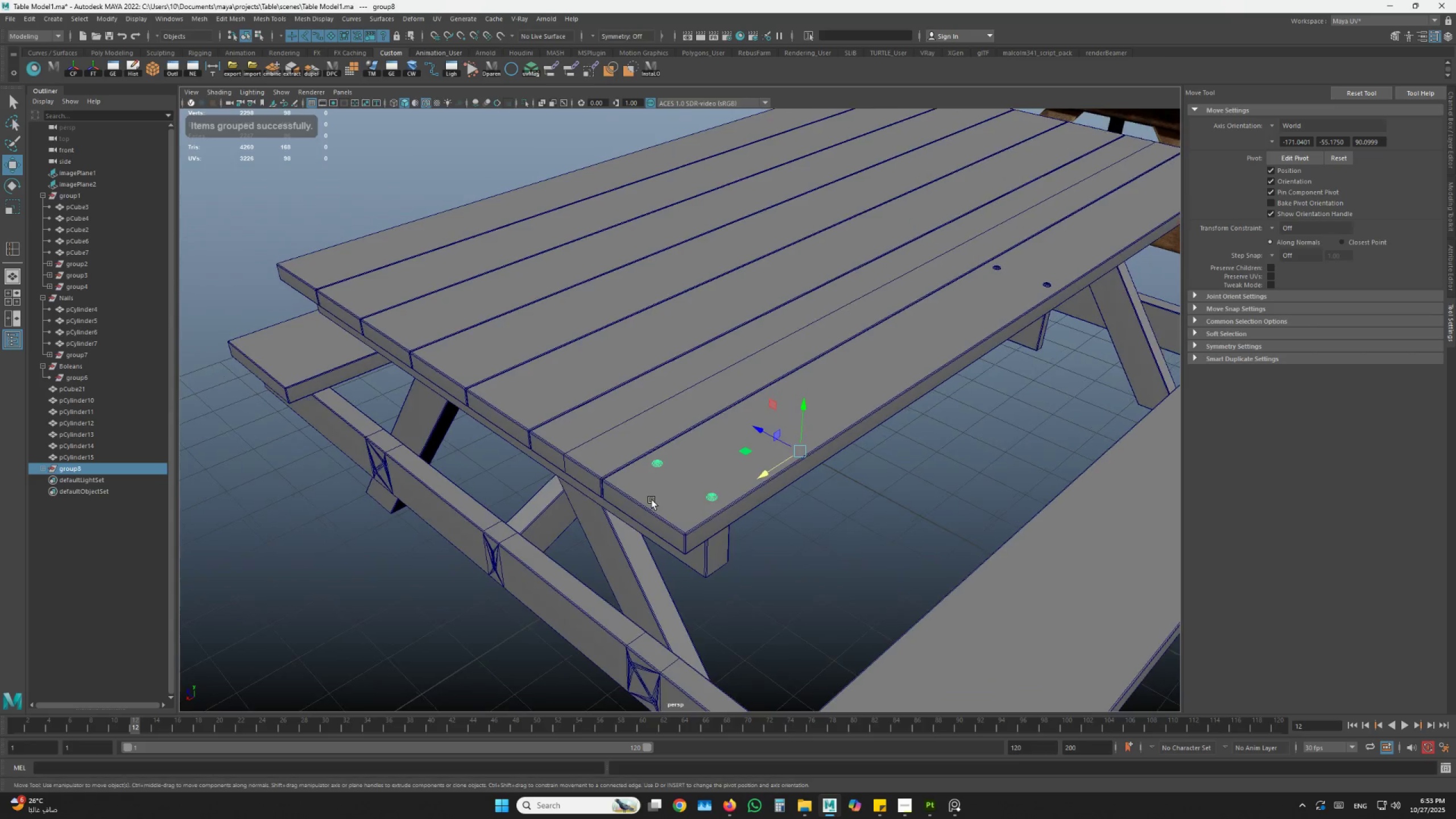 
key(Alt+AltLeft)
 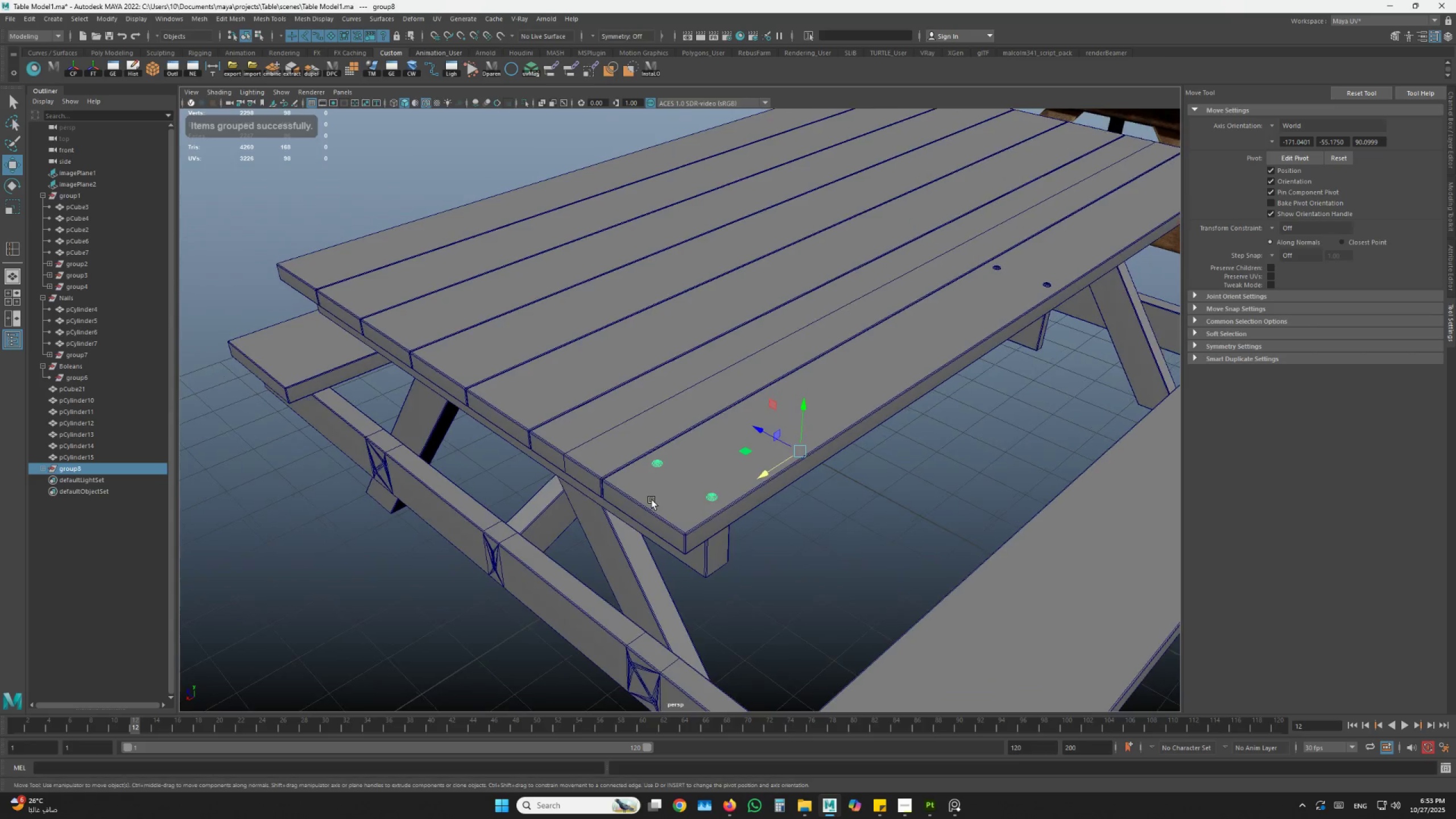 
key(Alt+AltLeft)
 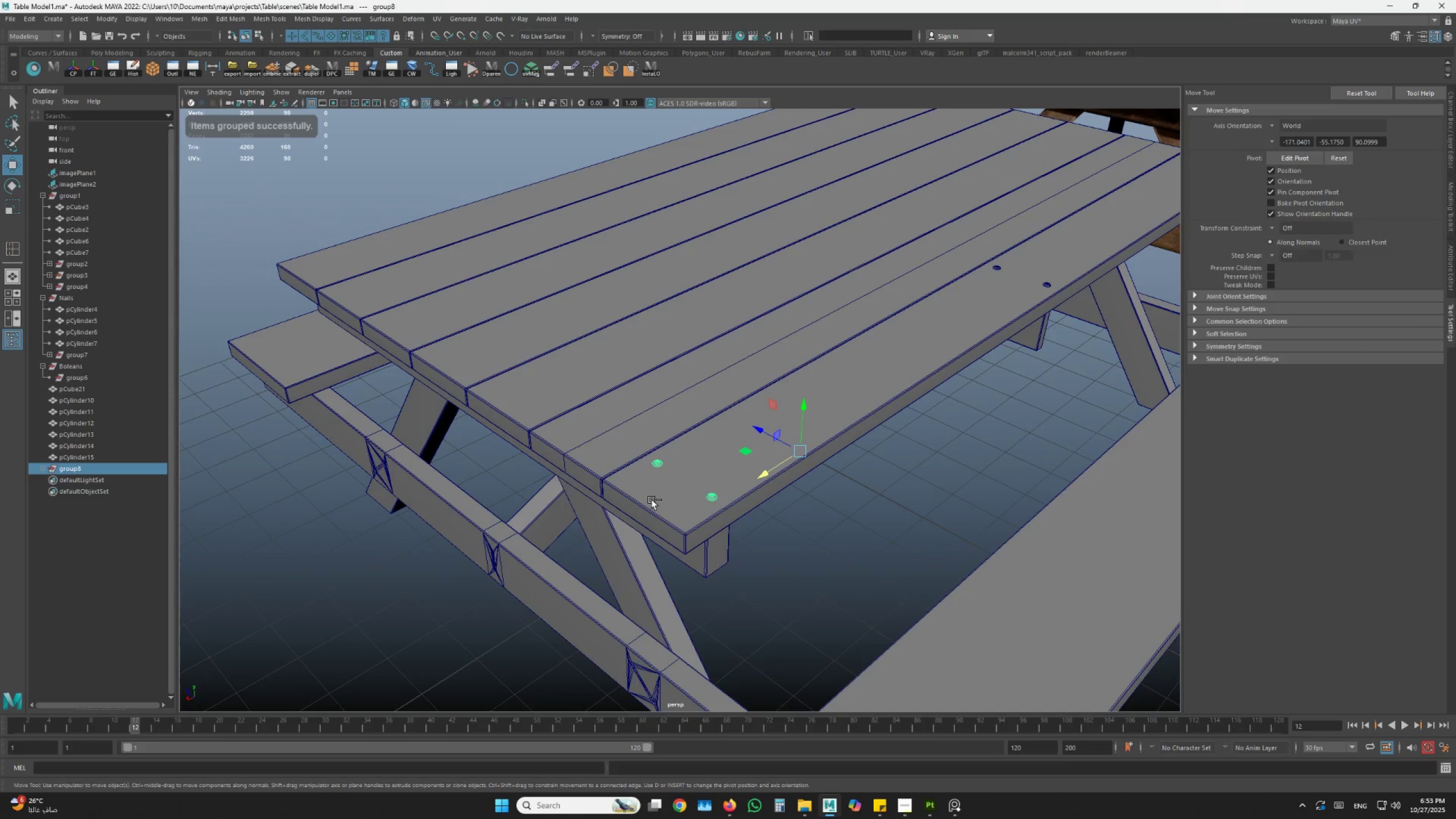 
key(Alt+AltLeft)
 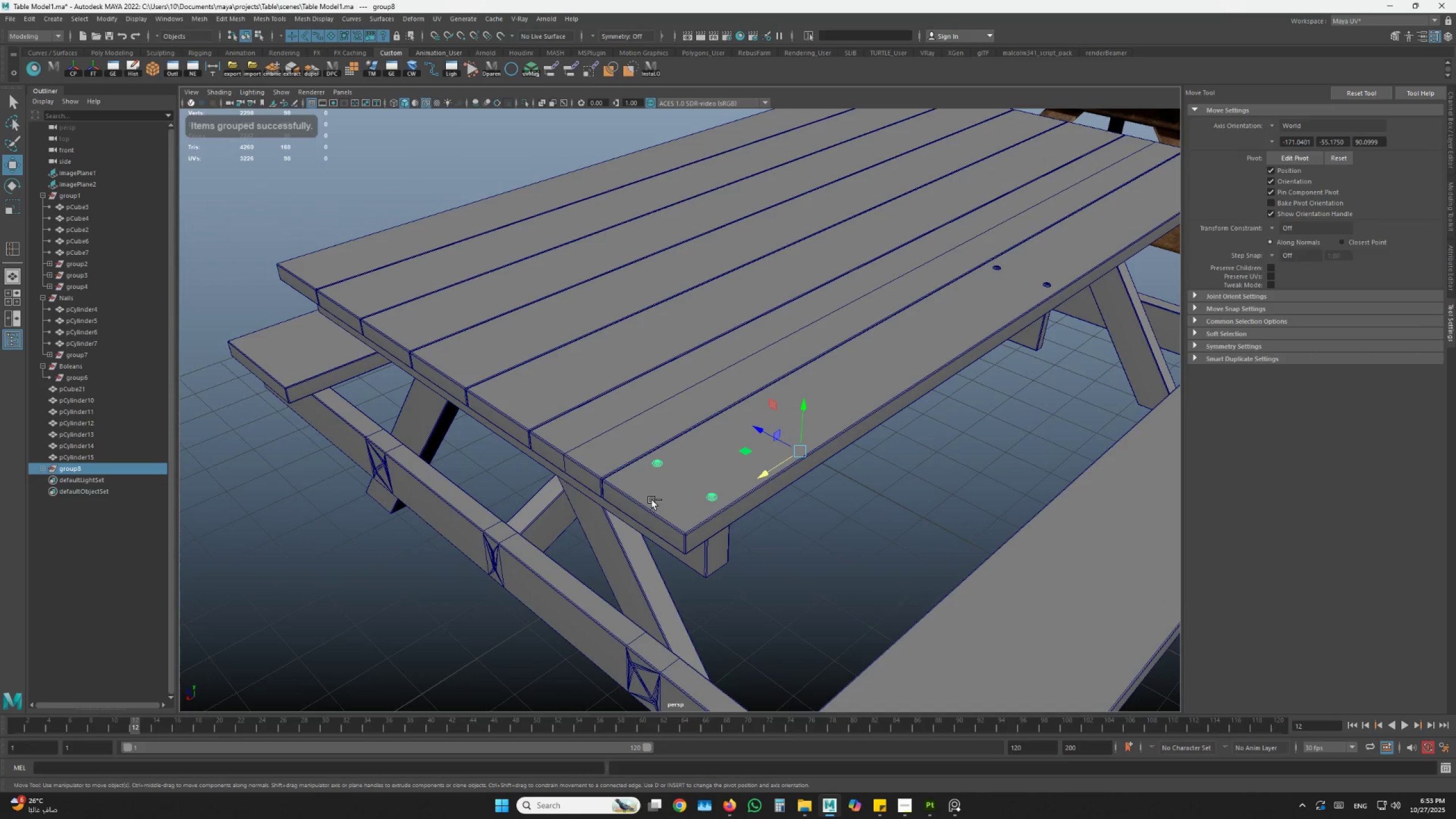 
key(Control+A)
 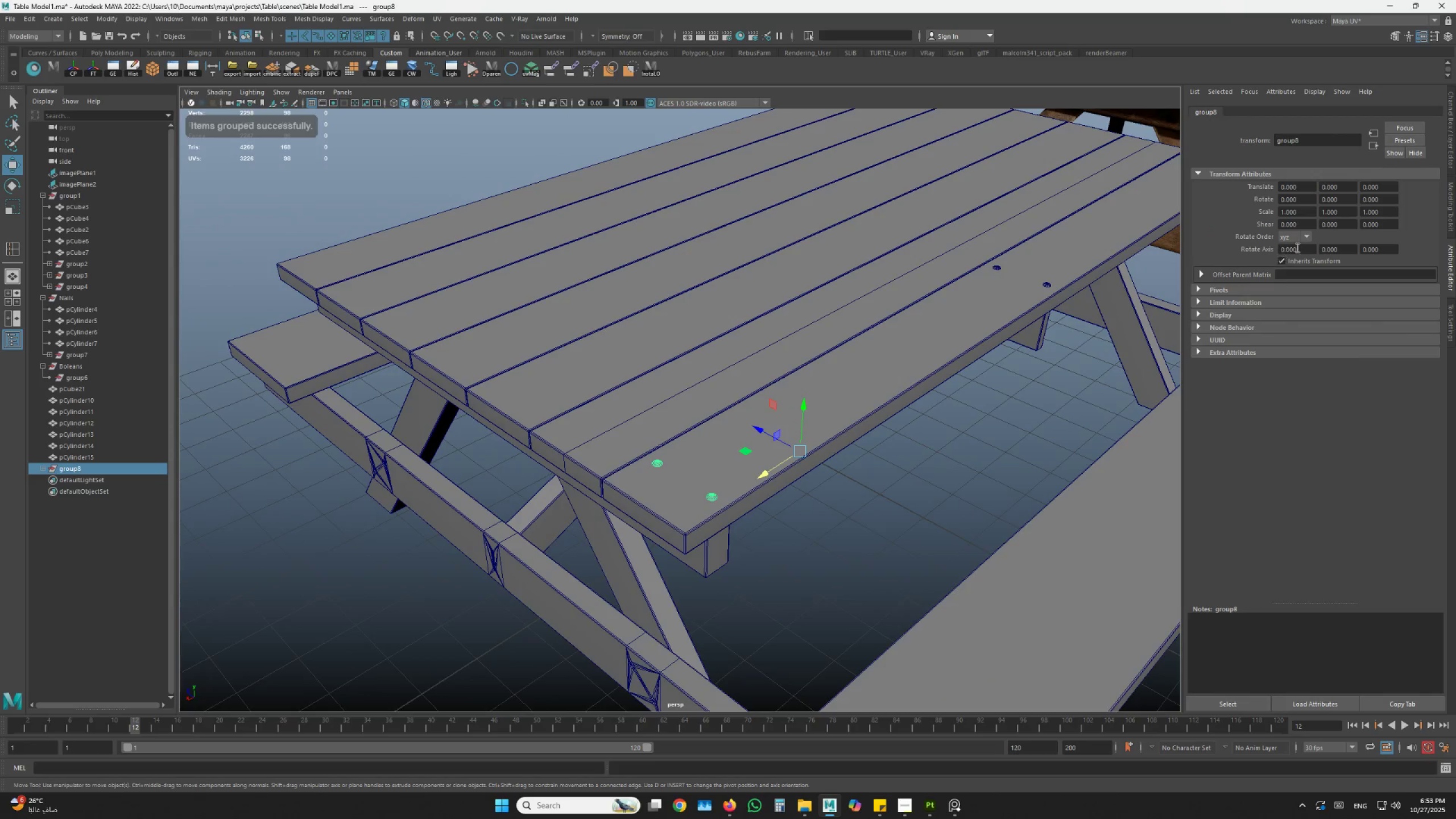 
key(Control+A)
 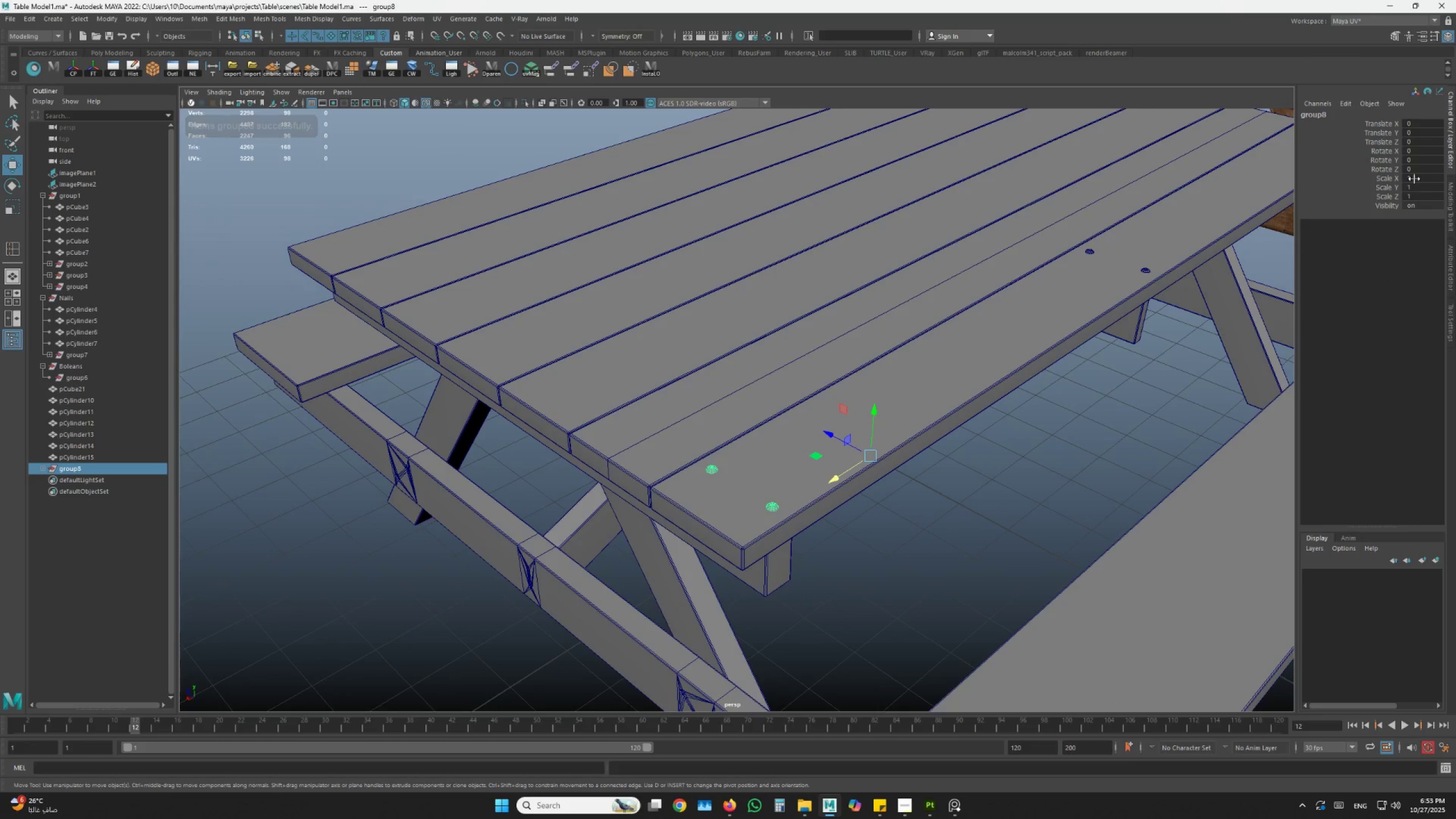 
left_click([1414, 179])
 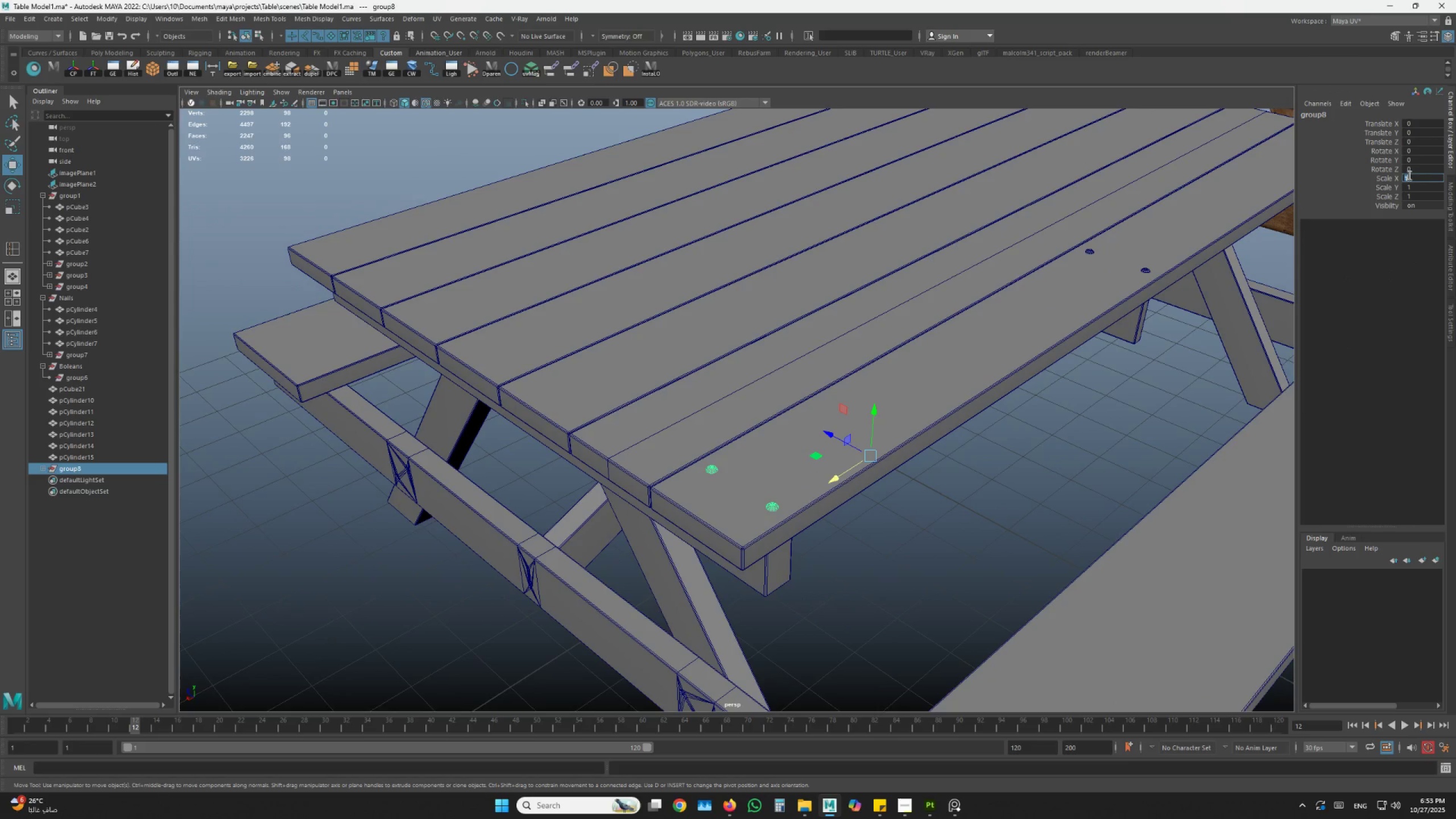 
key(NumpadSubtract)
 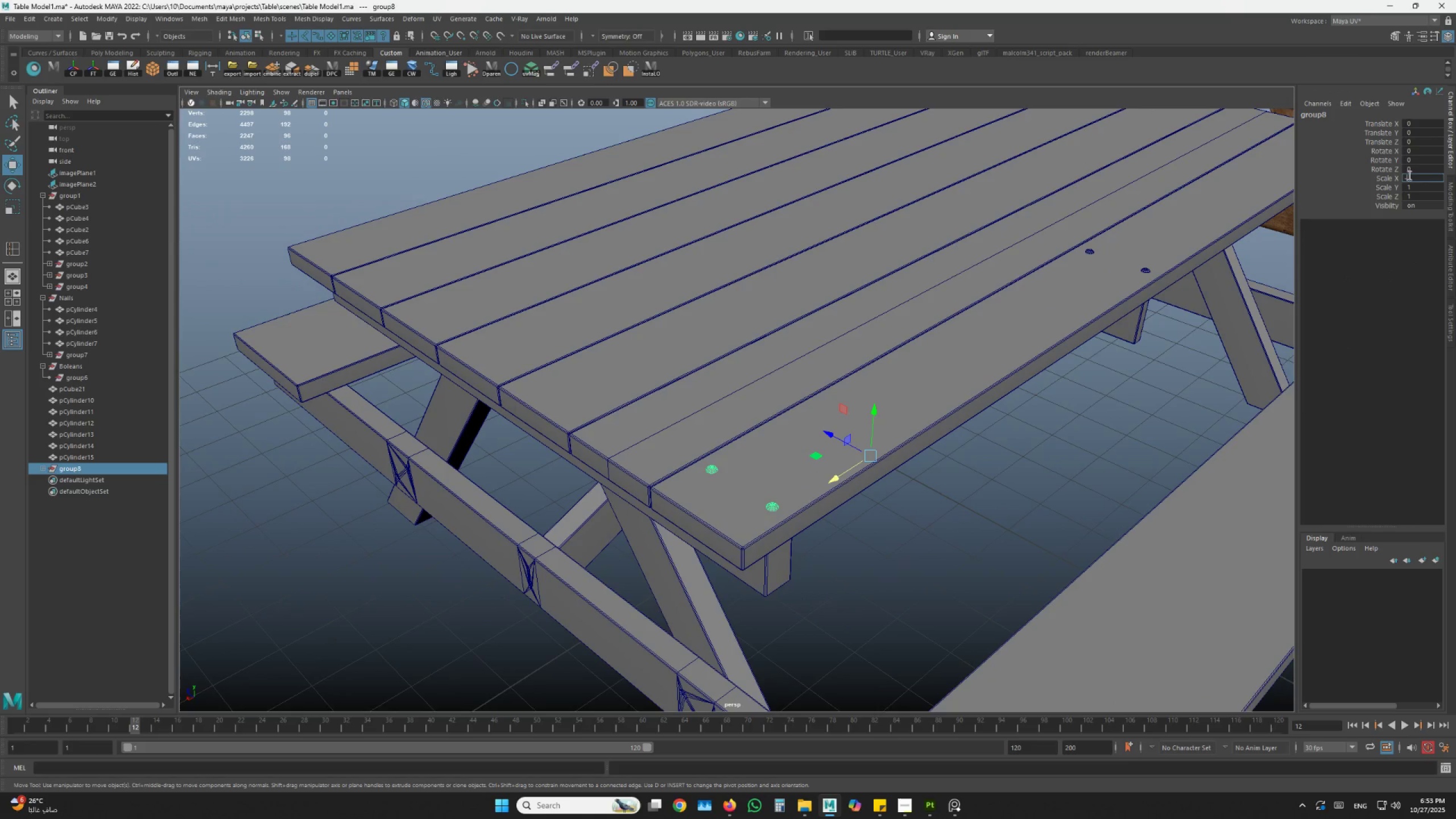 
key(Numpad1)
 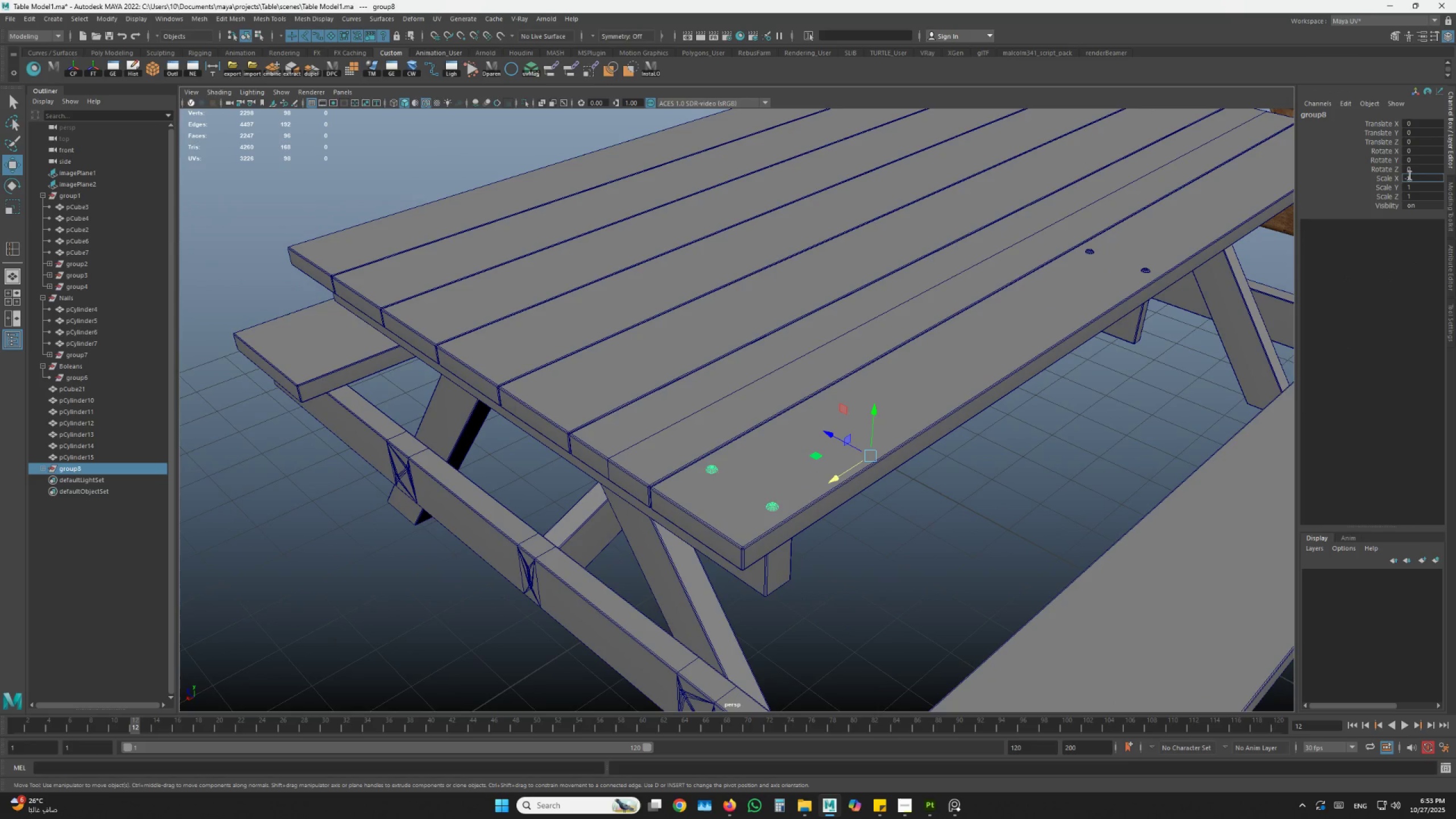 
key(NumpadEnter)
 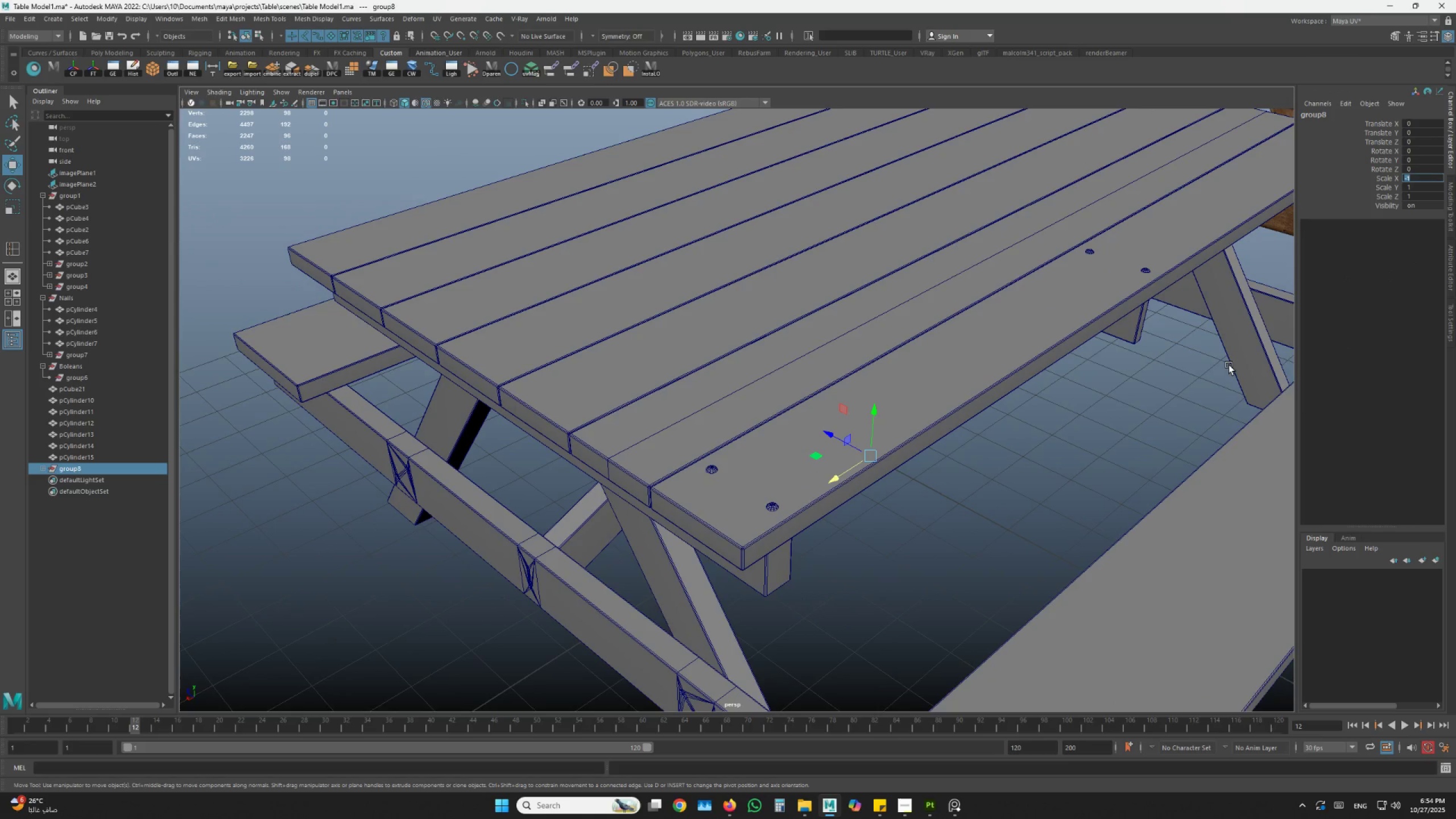 
hold_key(key=AltLeft, duration=1.16)
scroll: coordinate [959, 471], scroll_direction: down, amount: 4.0
 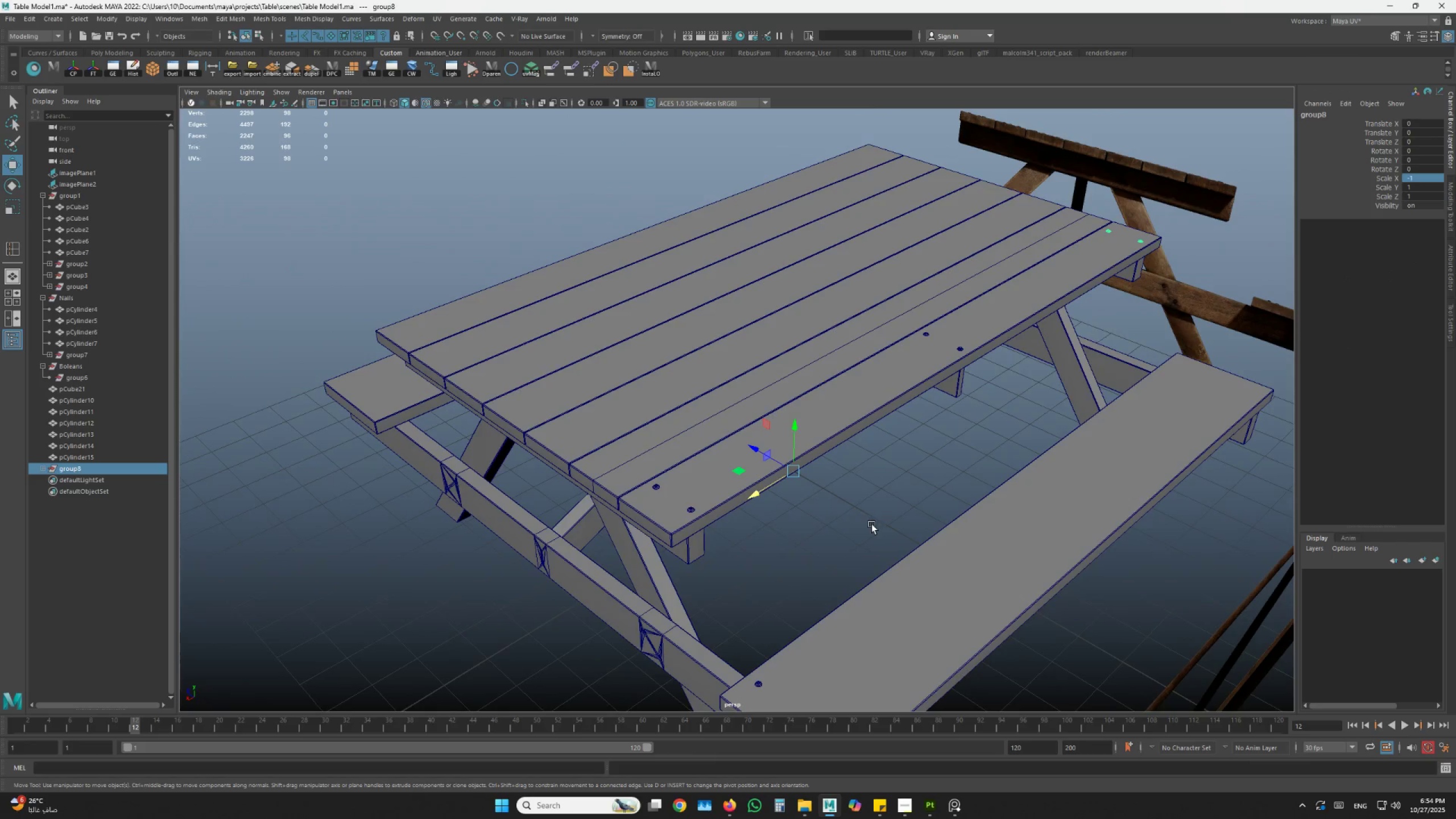 
left_click_drag(start_coordinate=[866, 524], to_coordinate=[874, 532])
 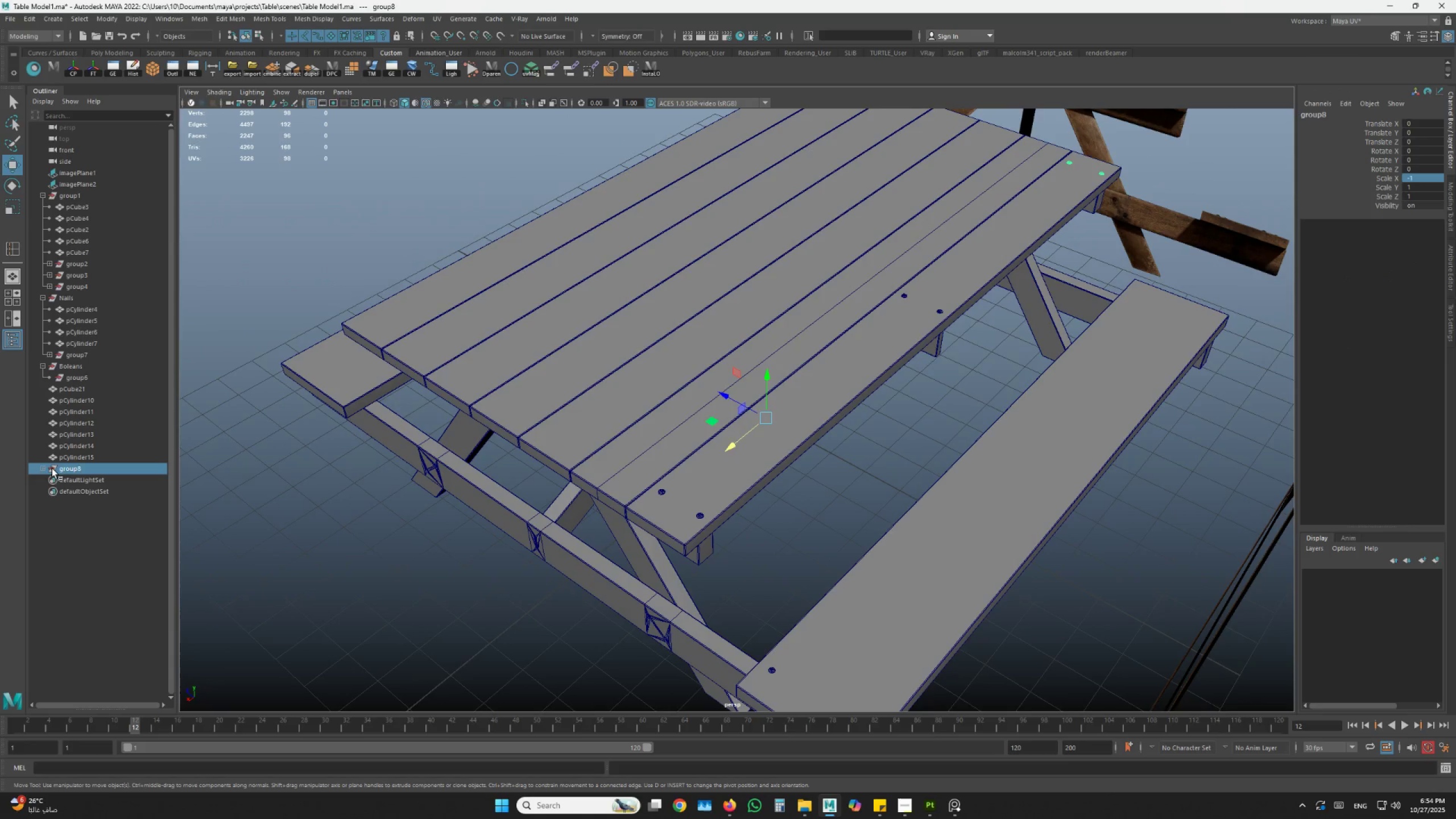 
left_click([36, 470])
 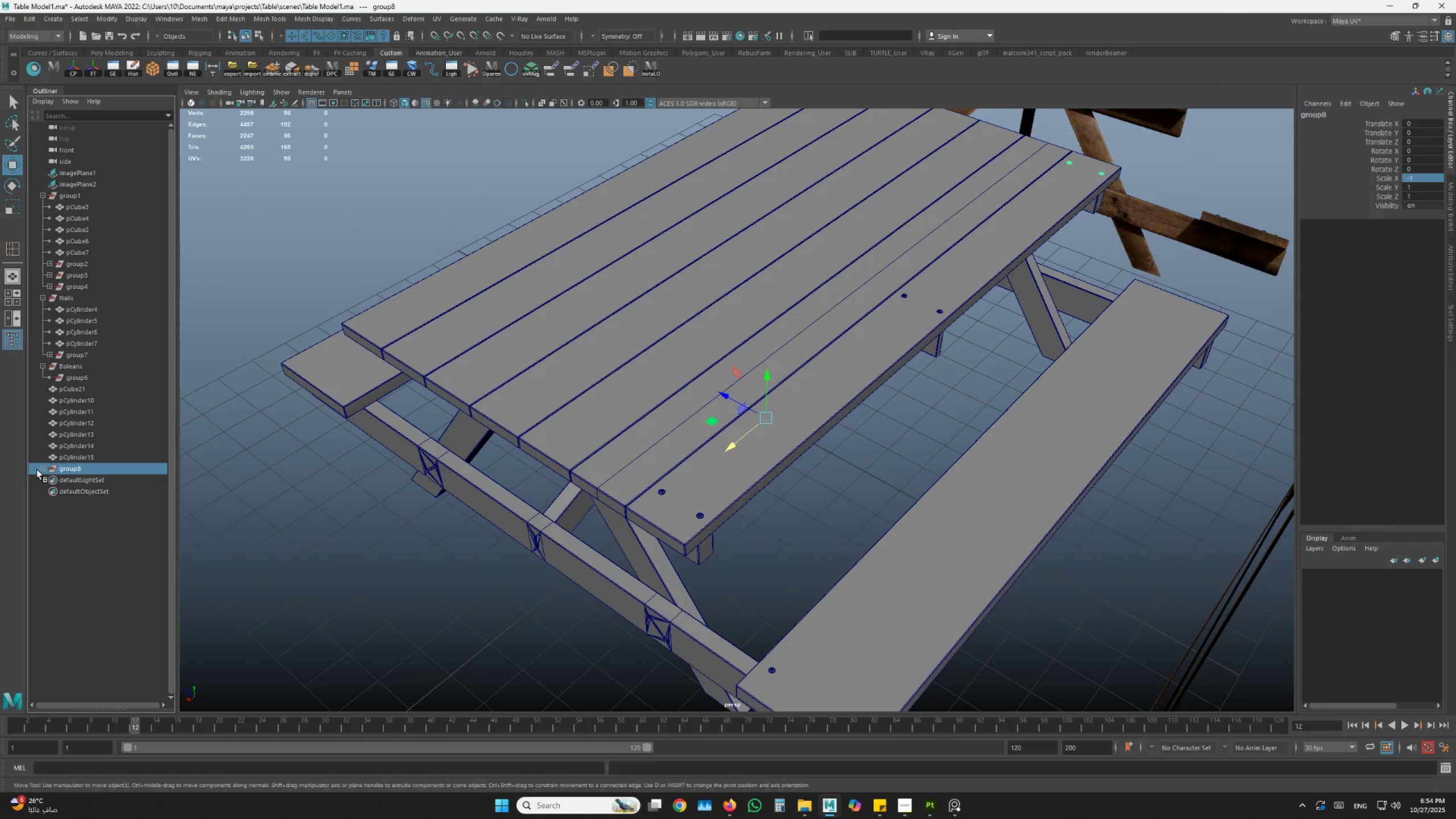 
left_click([39, 472])
 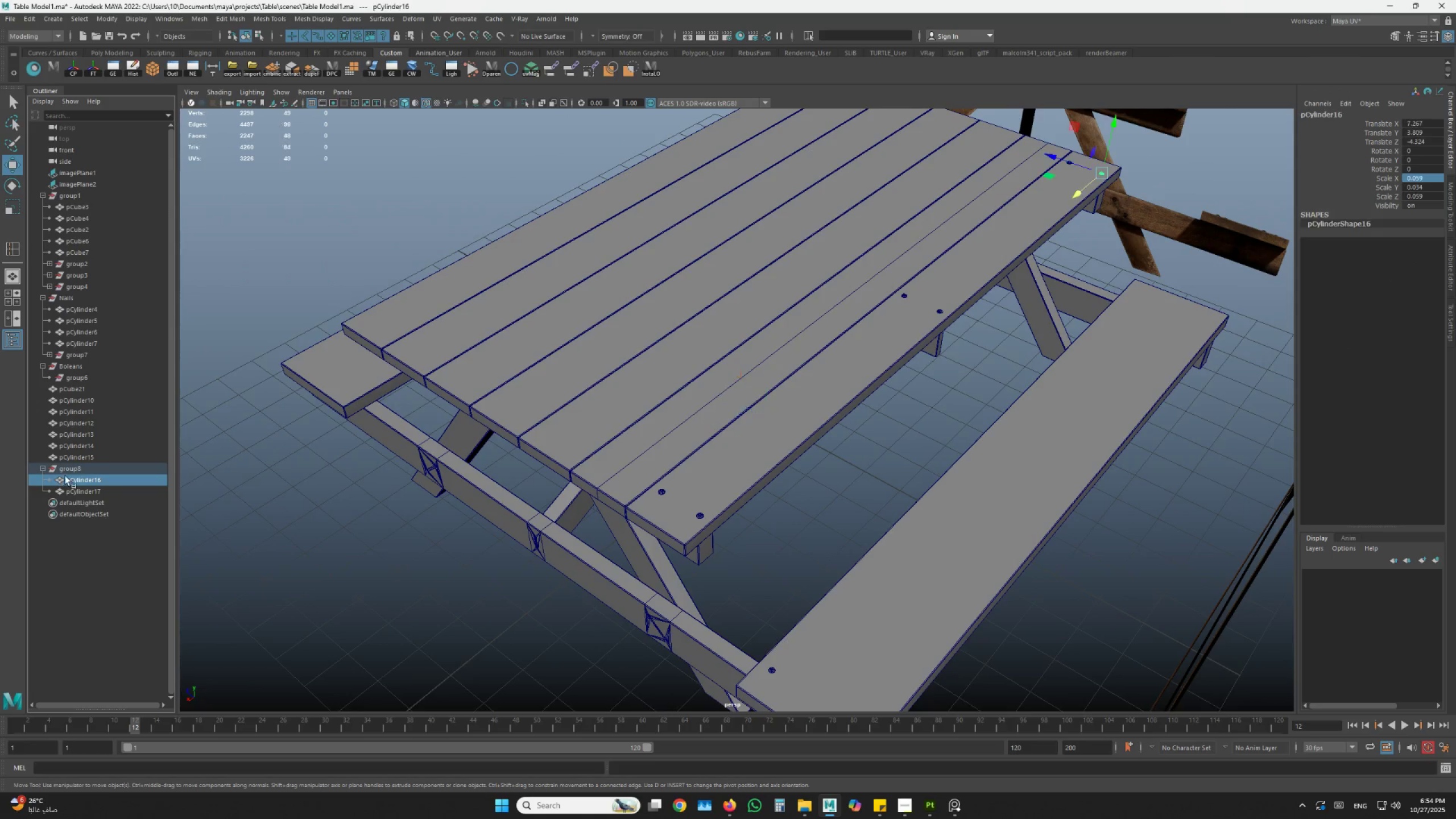 
double_click([67, 469])
 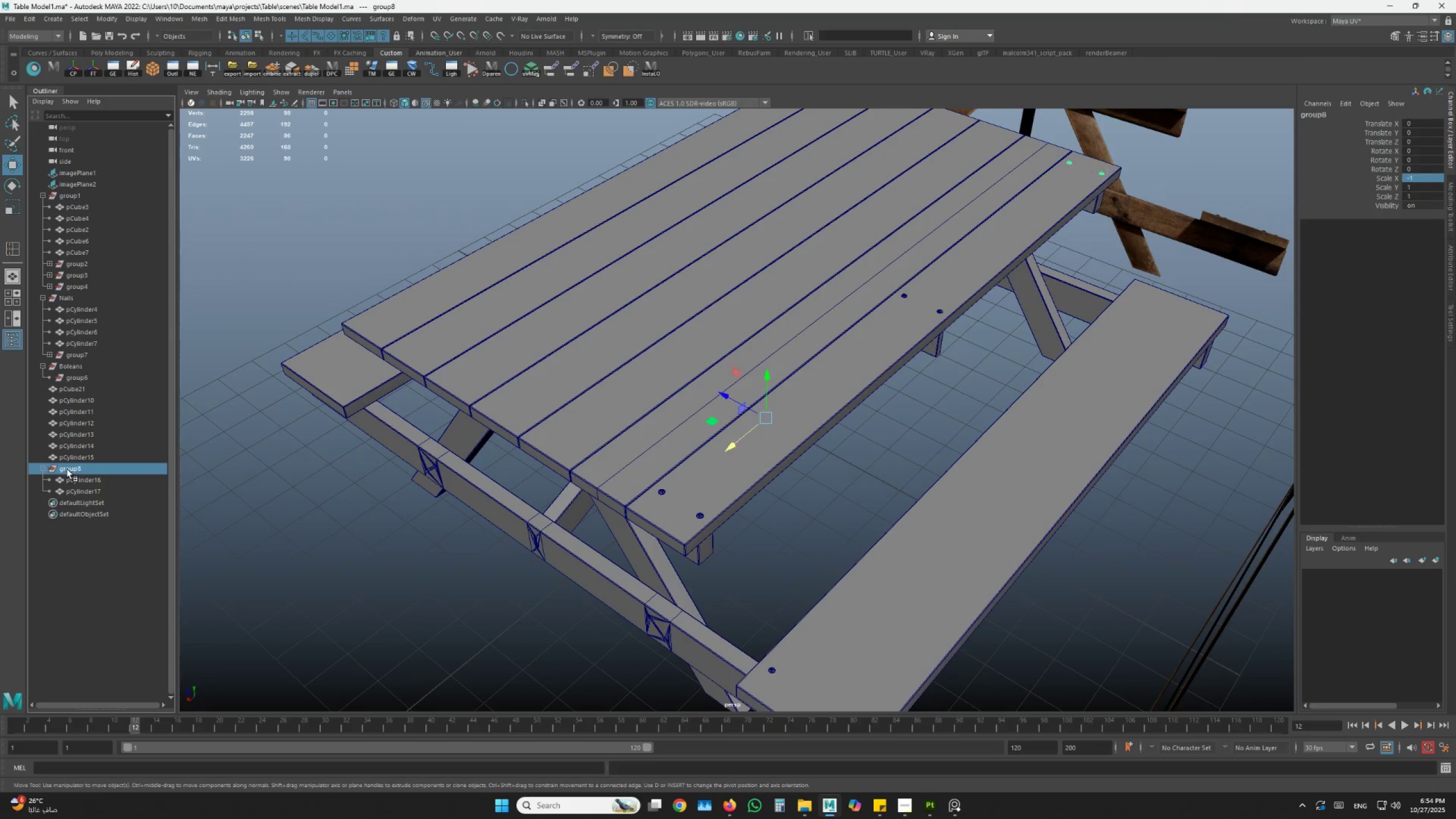 
triple_click([67, 469])
 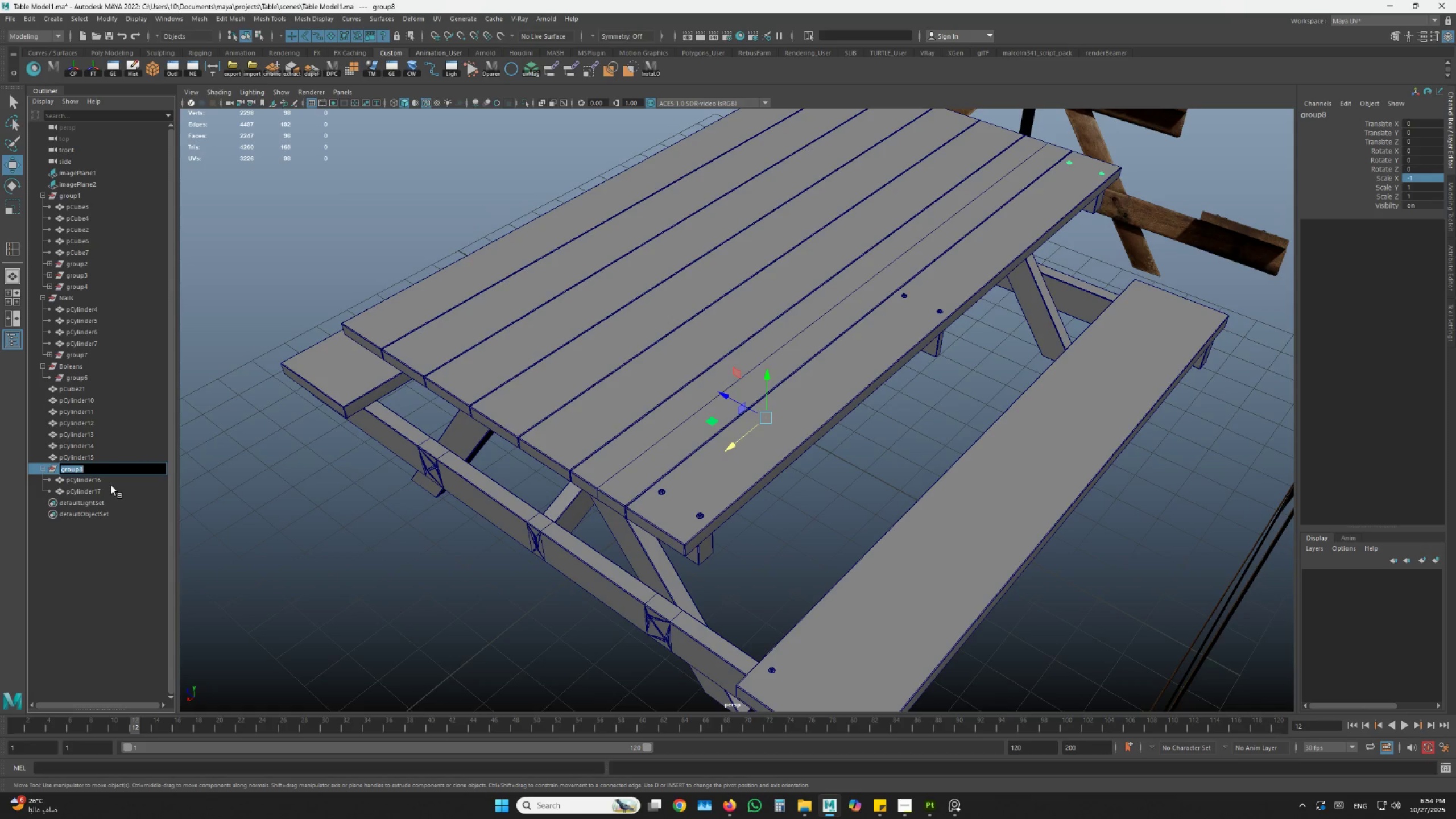 
left_click([879, 273])
 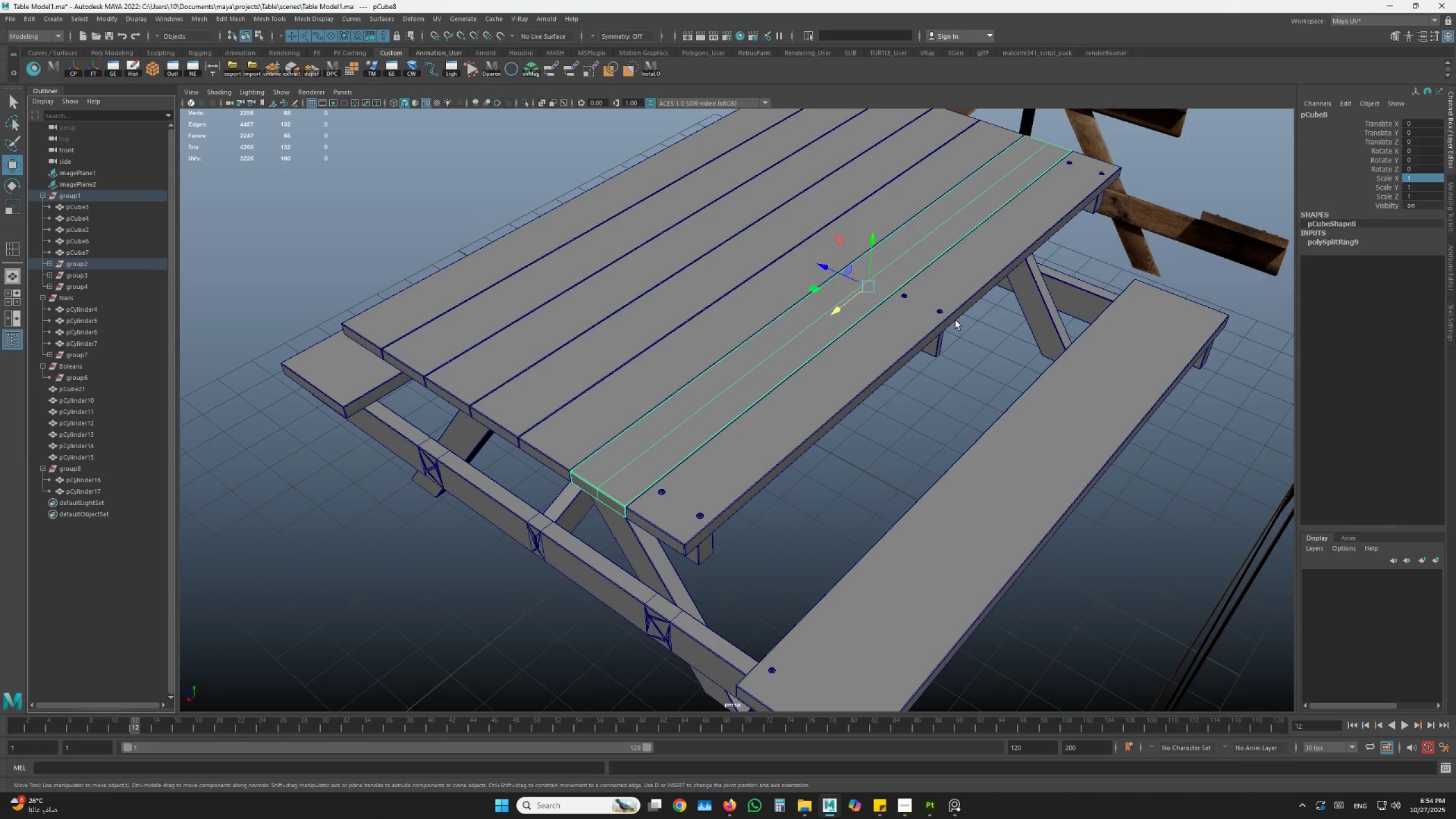 
left_click([936, 308])
 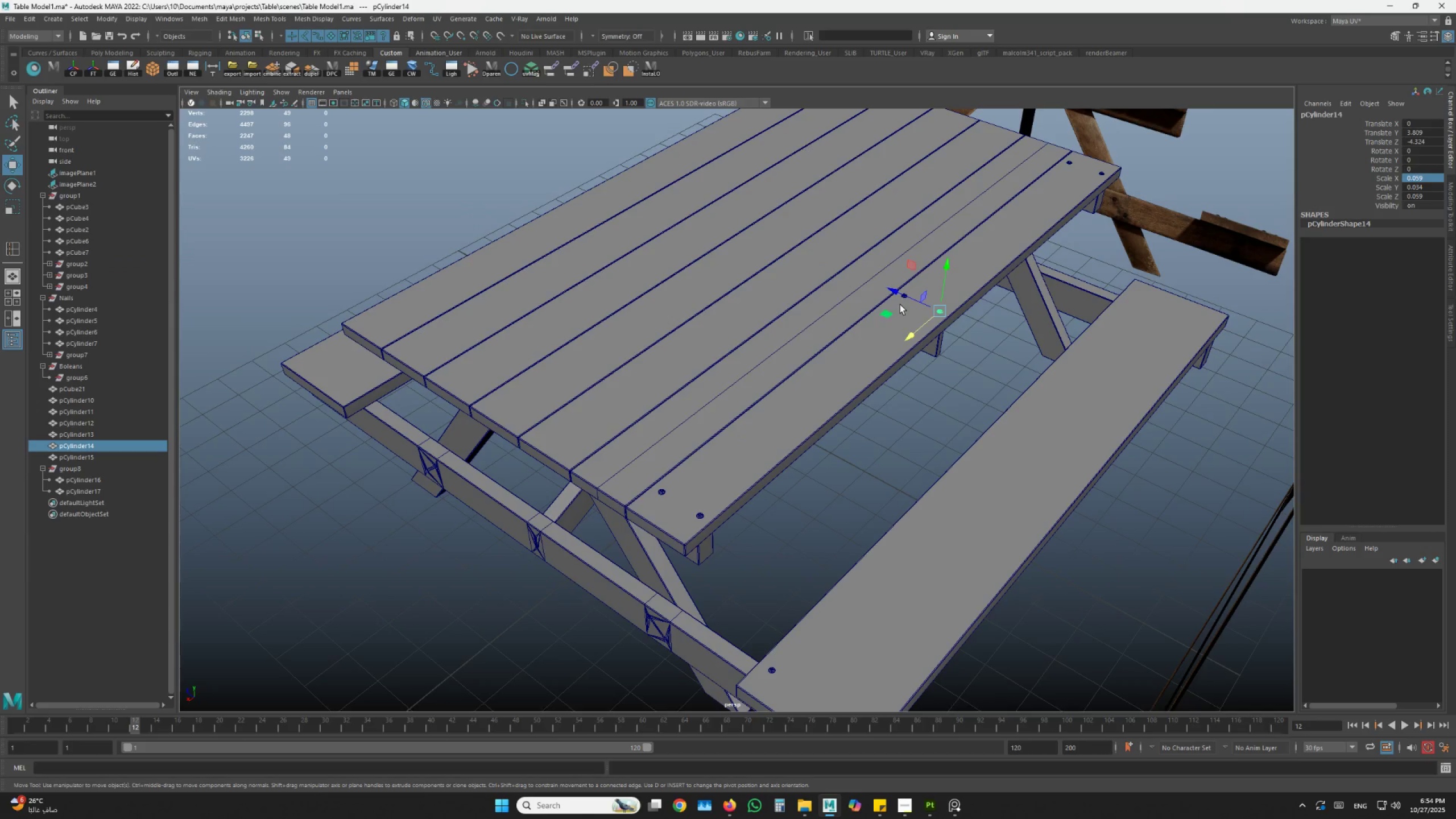 
key(Q)
 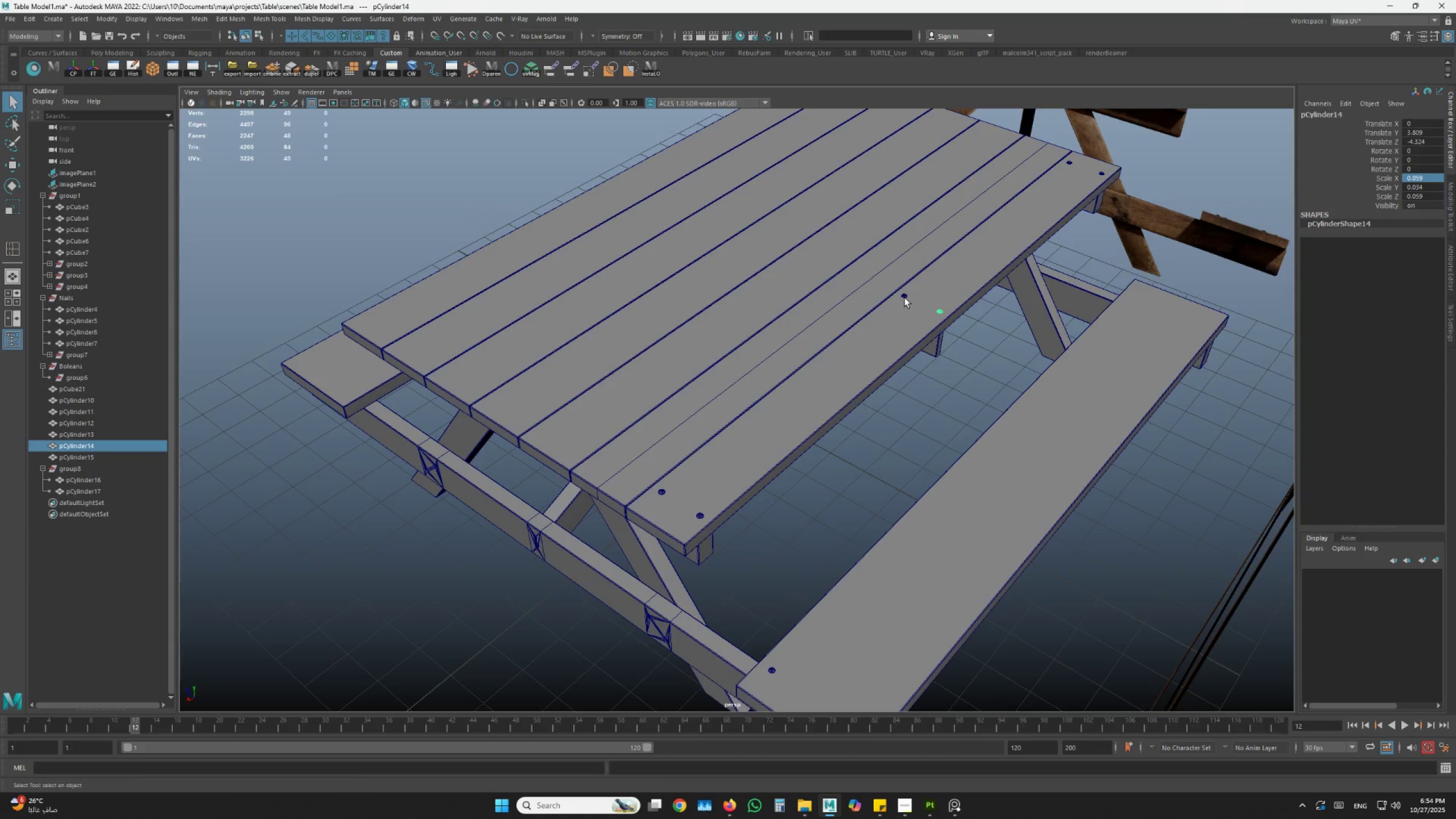 
hold_key(key=ShiftLeft, duration=0.58)
left_click([905, 298])
 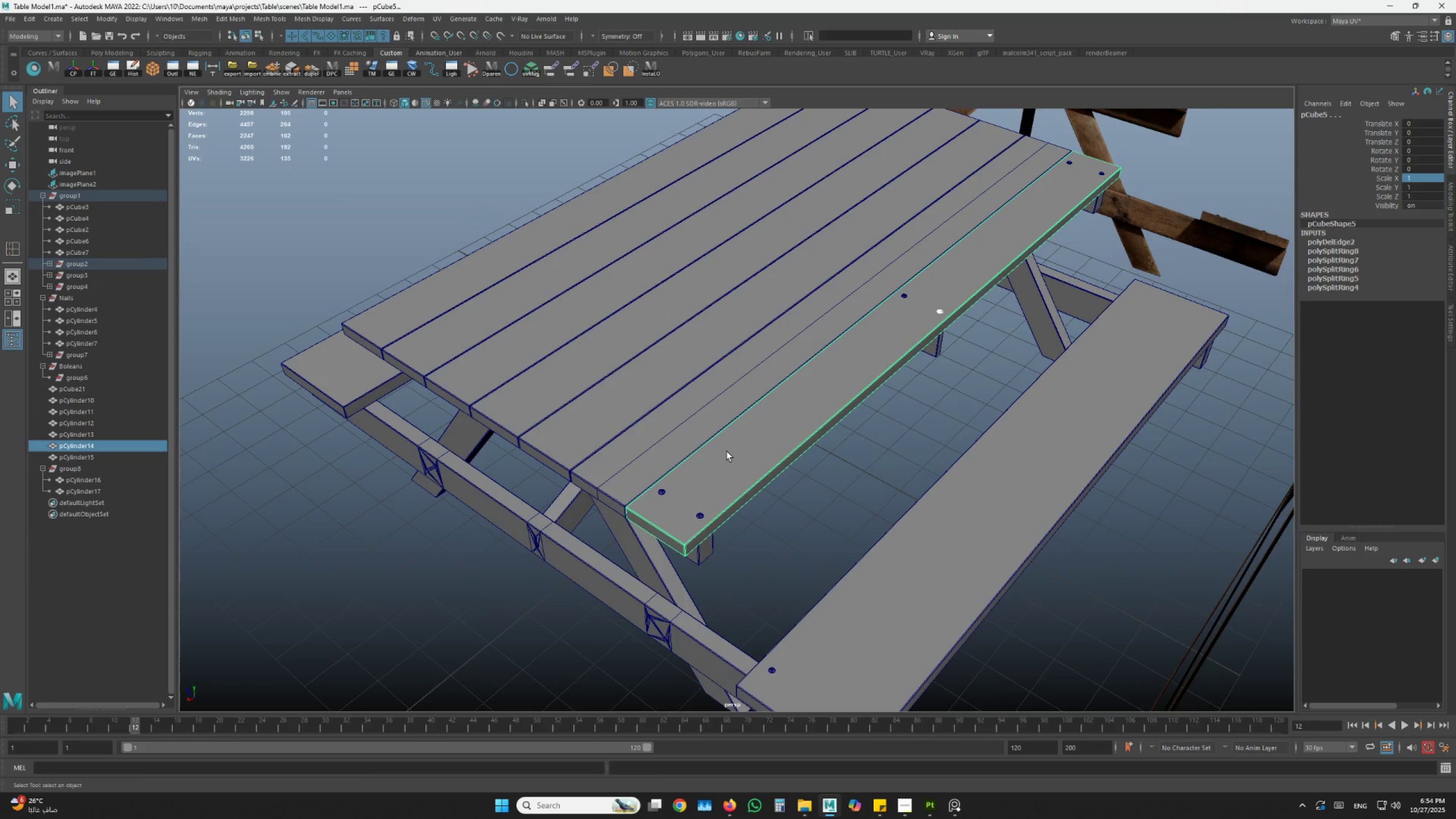 
key(Z)
 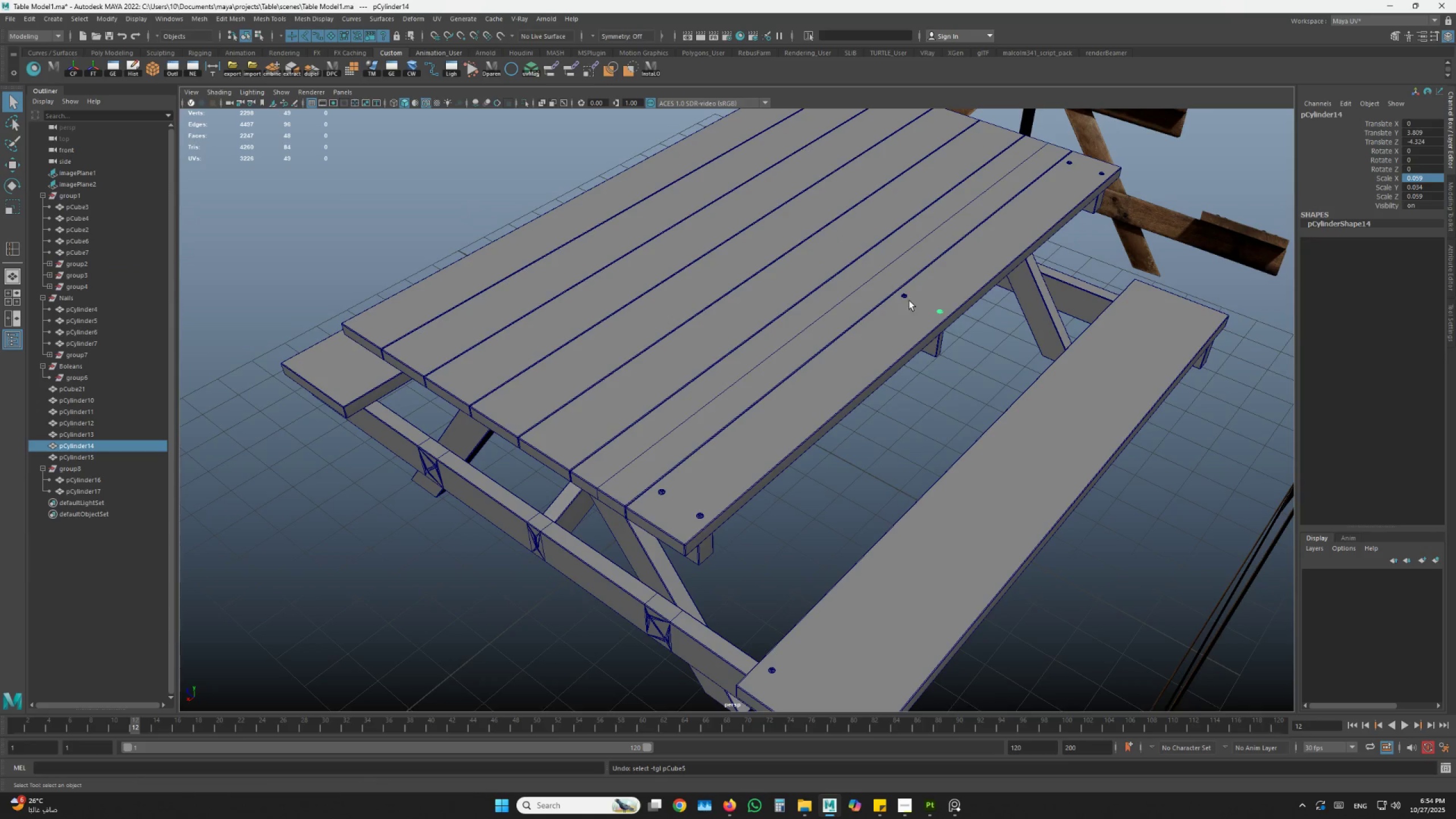 
hold_key(key=ShiftLeft, duration=1.5)
left_click([904, 296])
 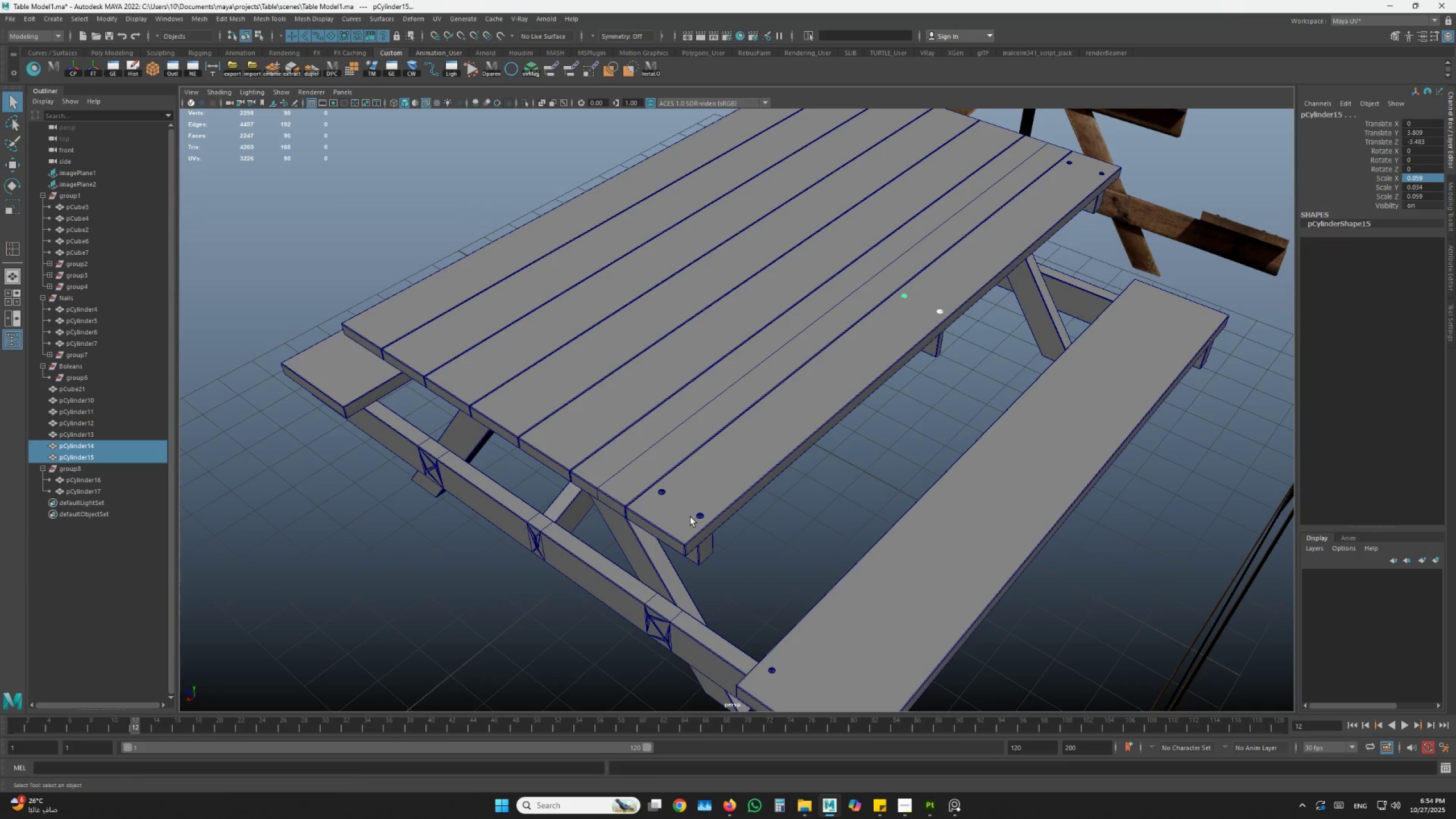 
left_click([695, 516])
 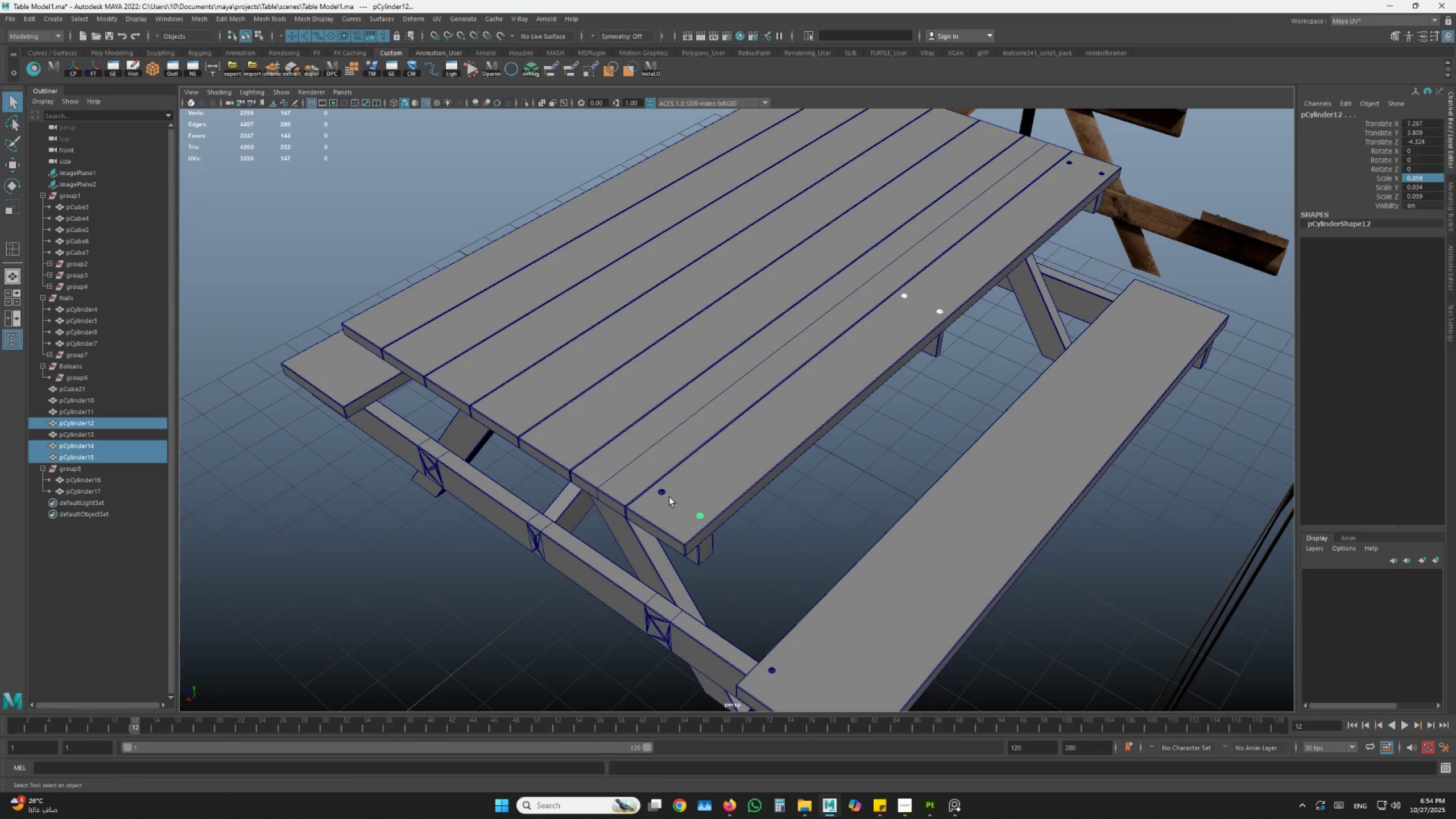 
hold_key(key=ShiftLeft, duration=0.59)
 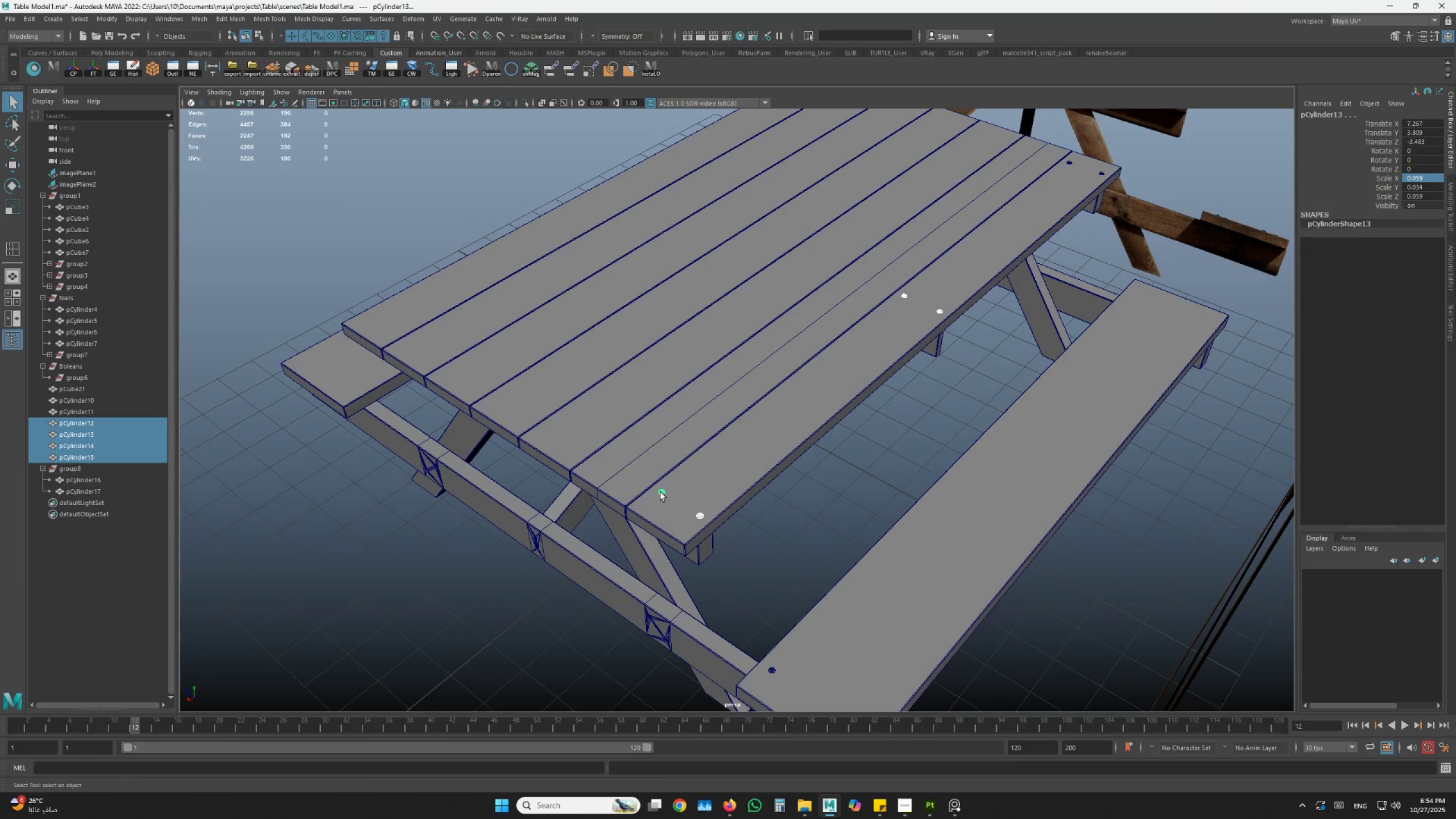 
key(Control+ControlLeft)
 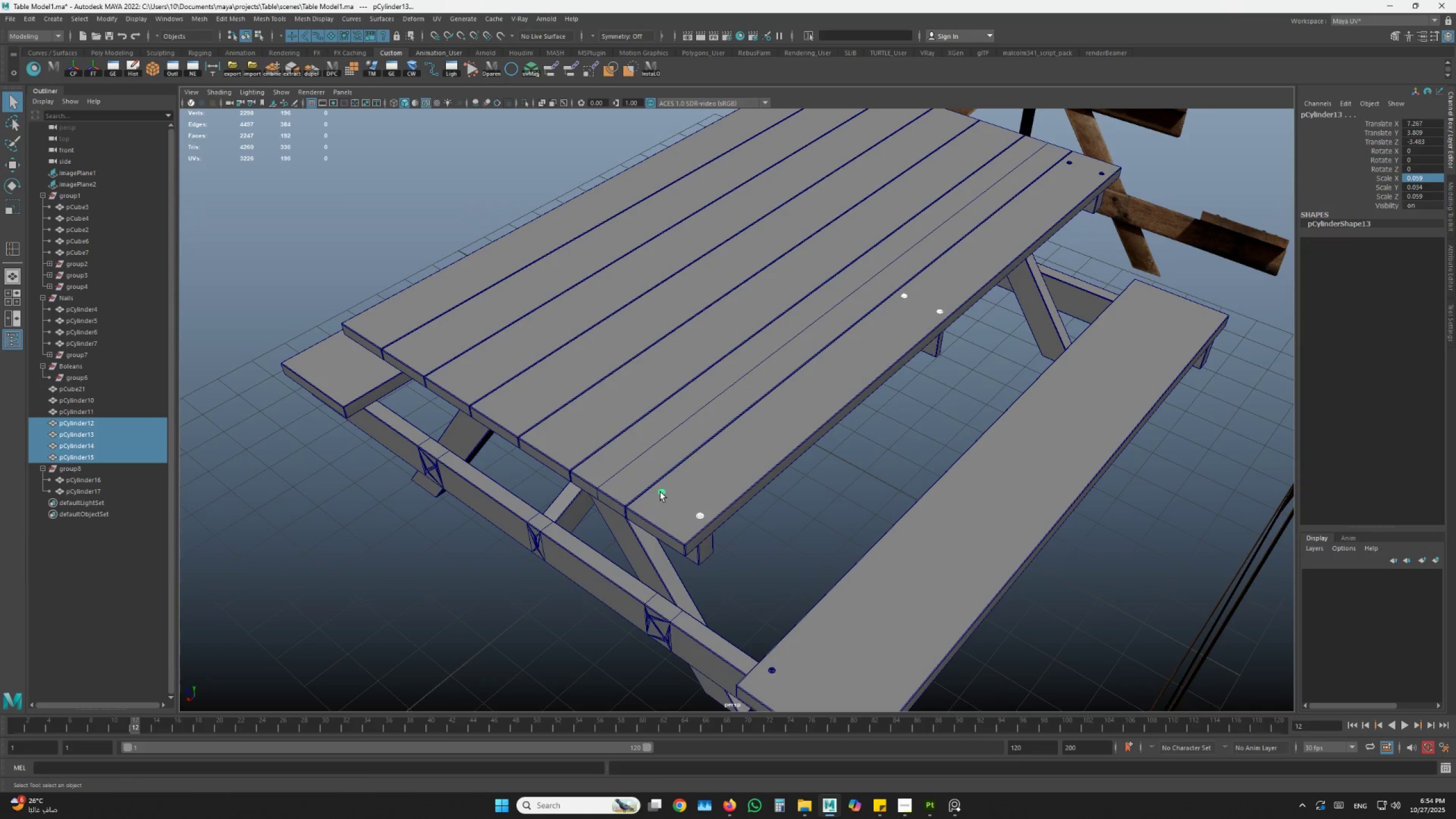 
key(Control+G)
 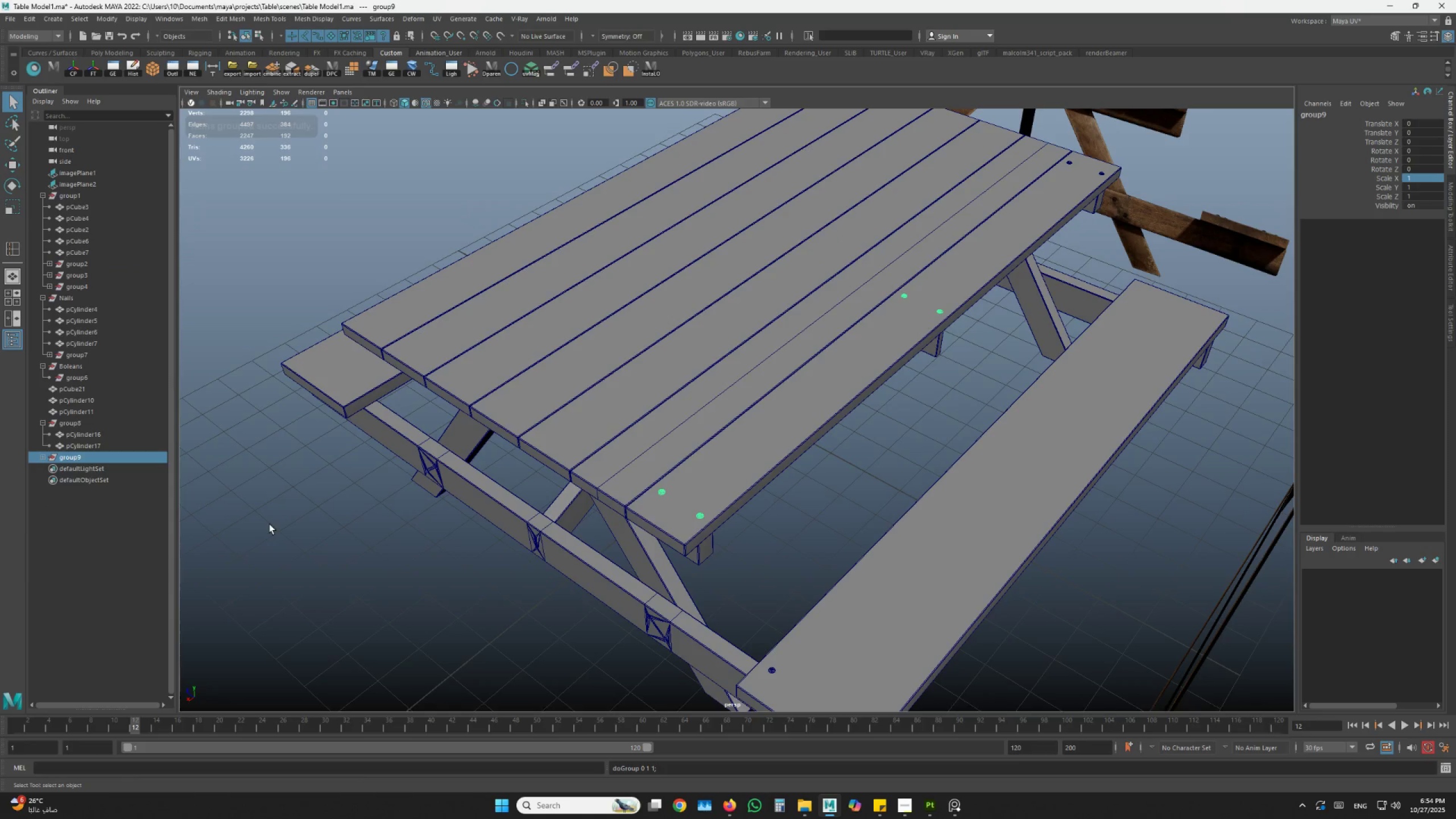 
double_click([89, 456])
 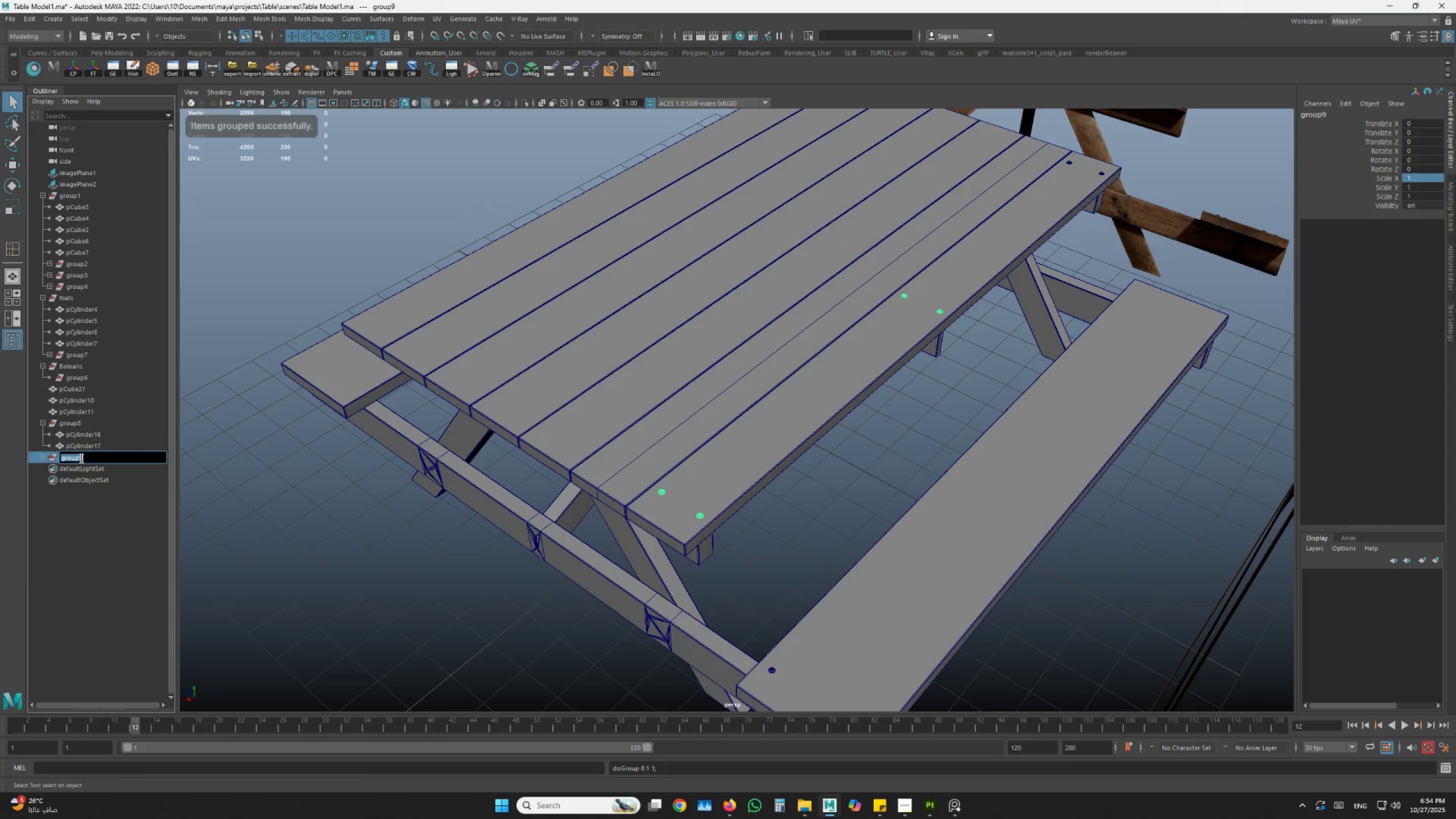 
type(Nails)
 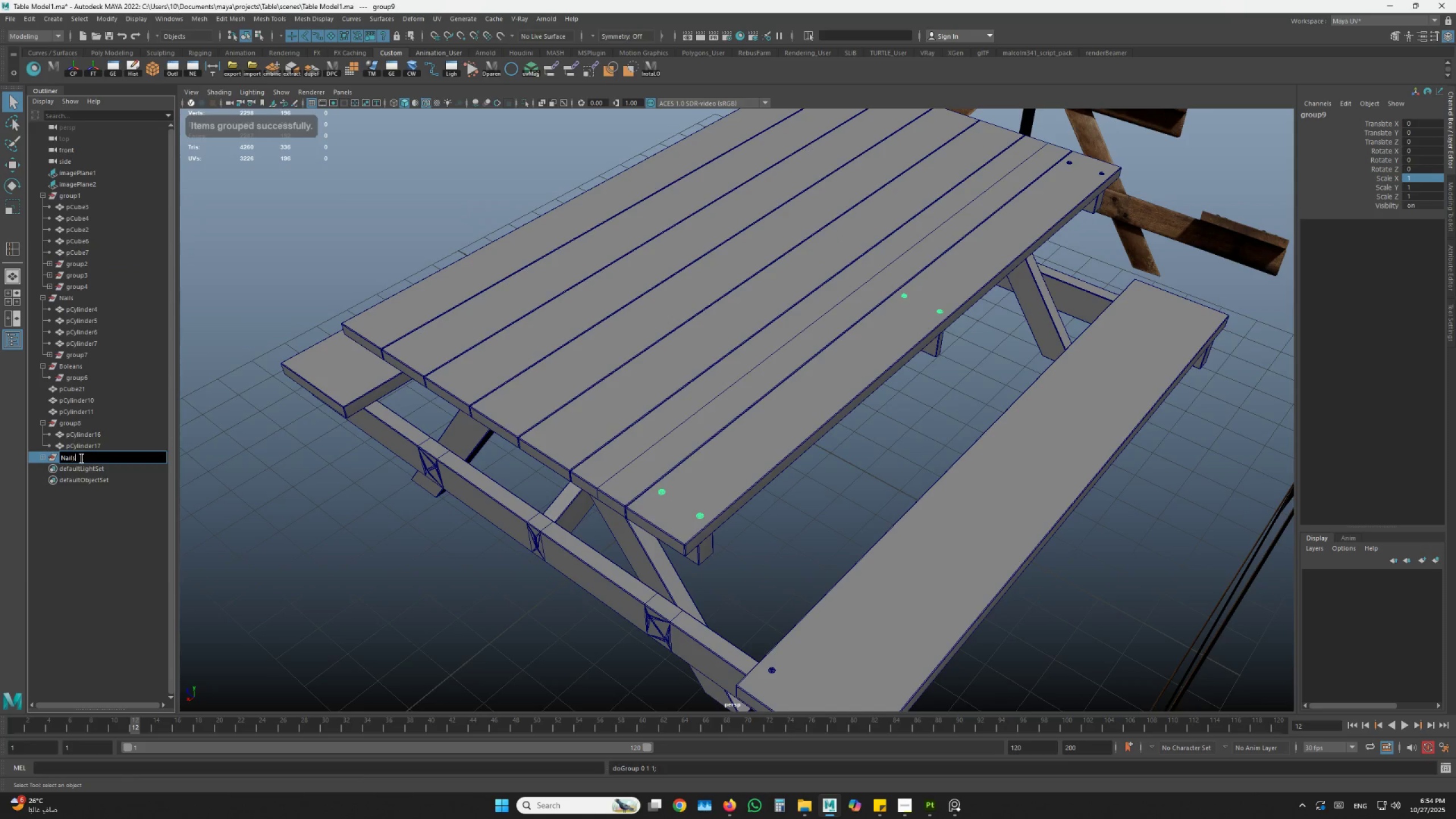 
key(Enter)
 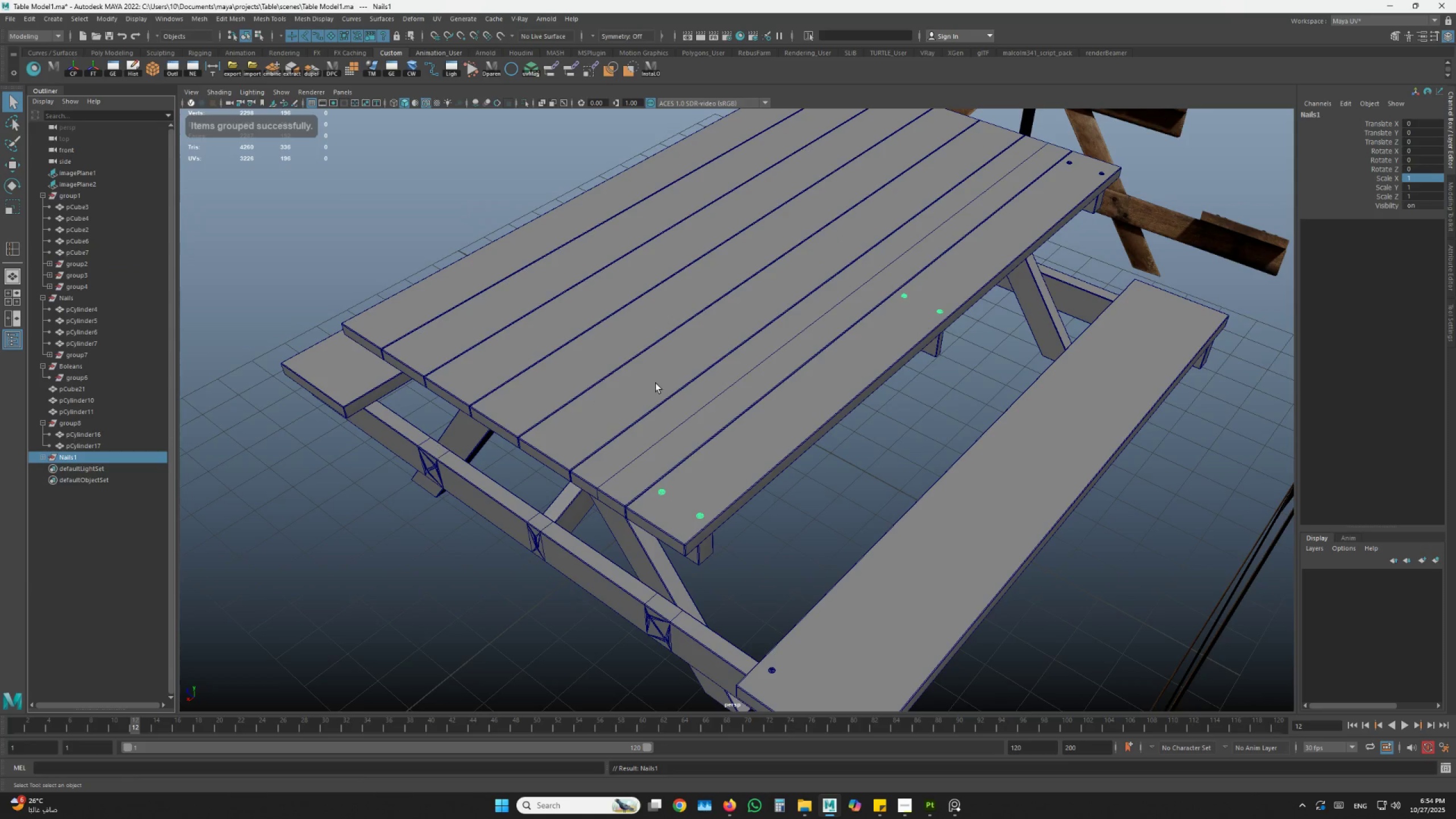 
scroll: coordinate [755, 404], scroll_direction: down, amount: 2.0
 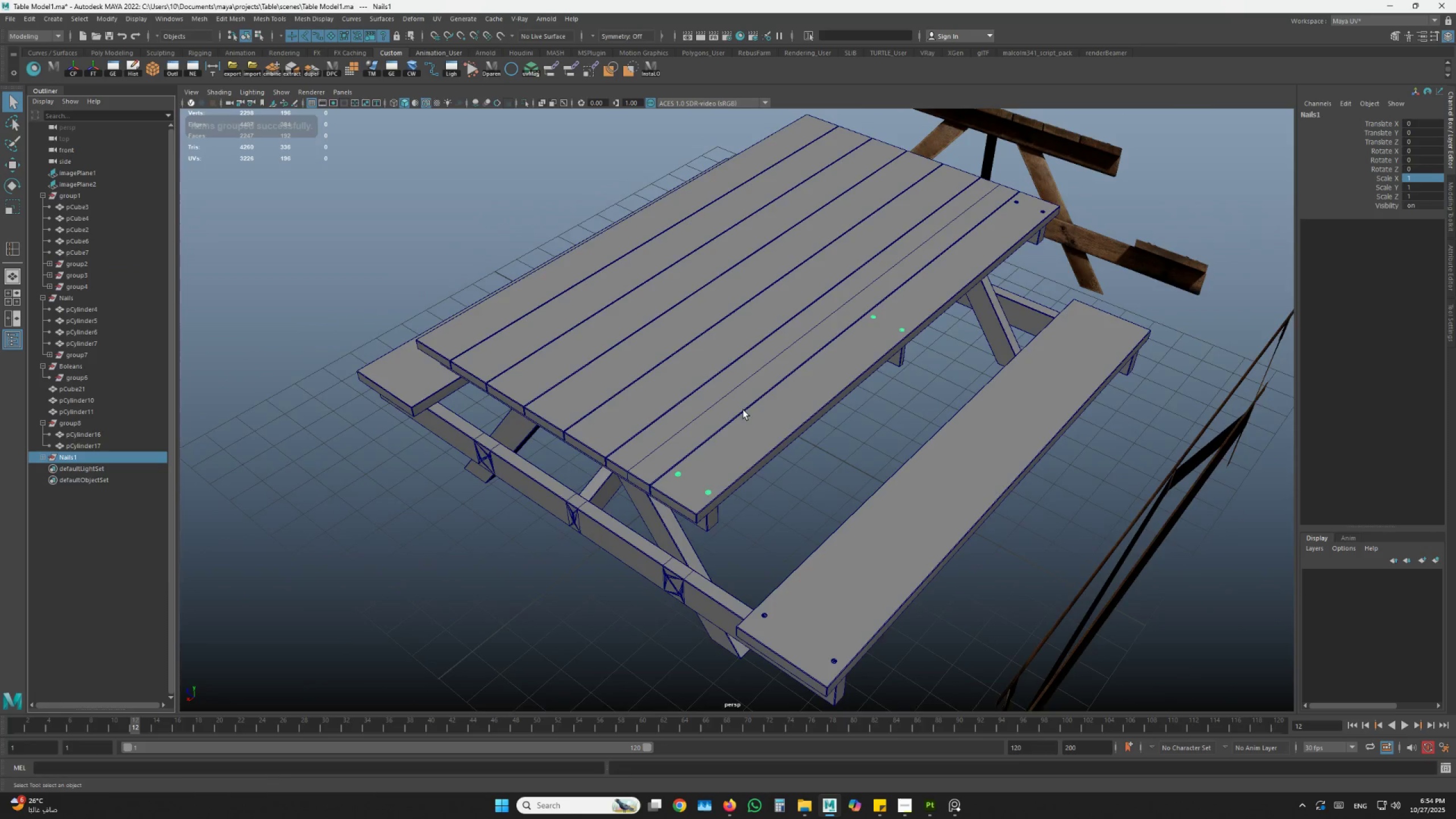 
hold_key(key=AltLeft, duration=0.52)
left_click_drag(start_coordinate=[738, 415], to_coordinate=[760, 419])
 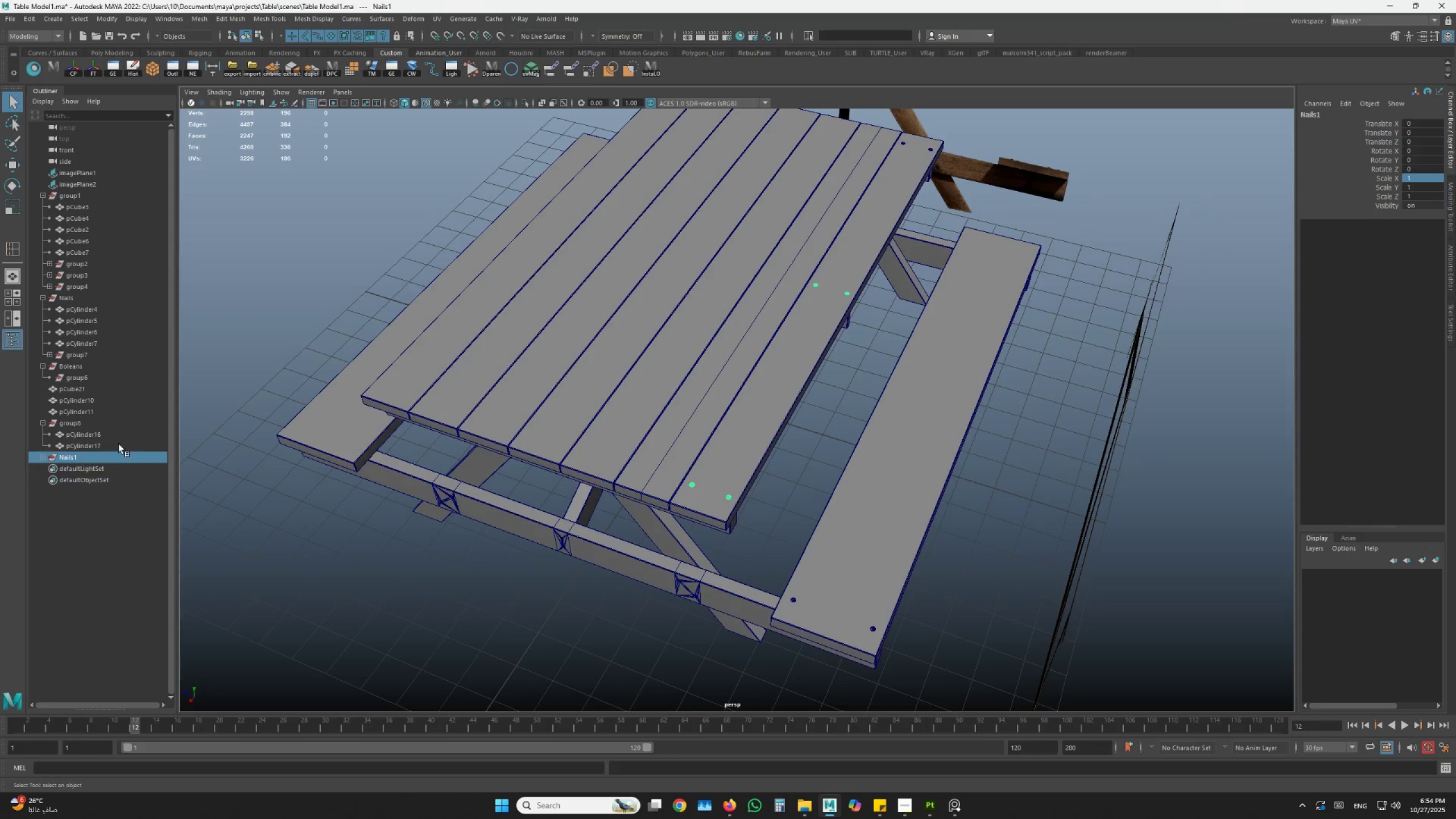 
left_click([118, 462])
 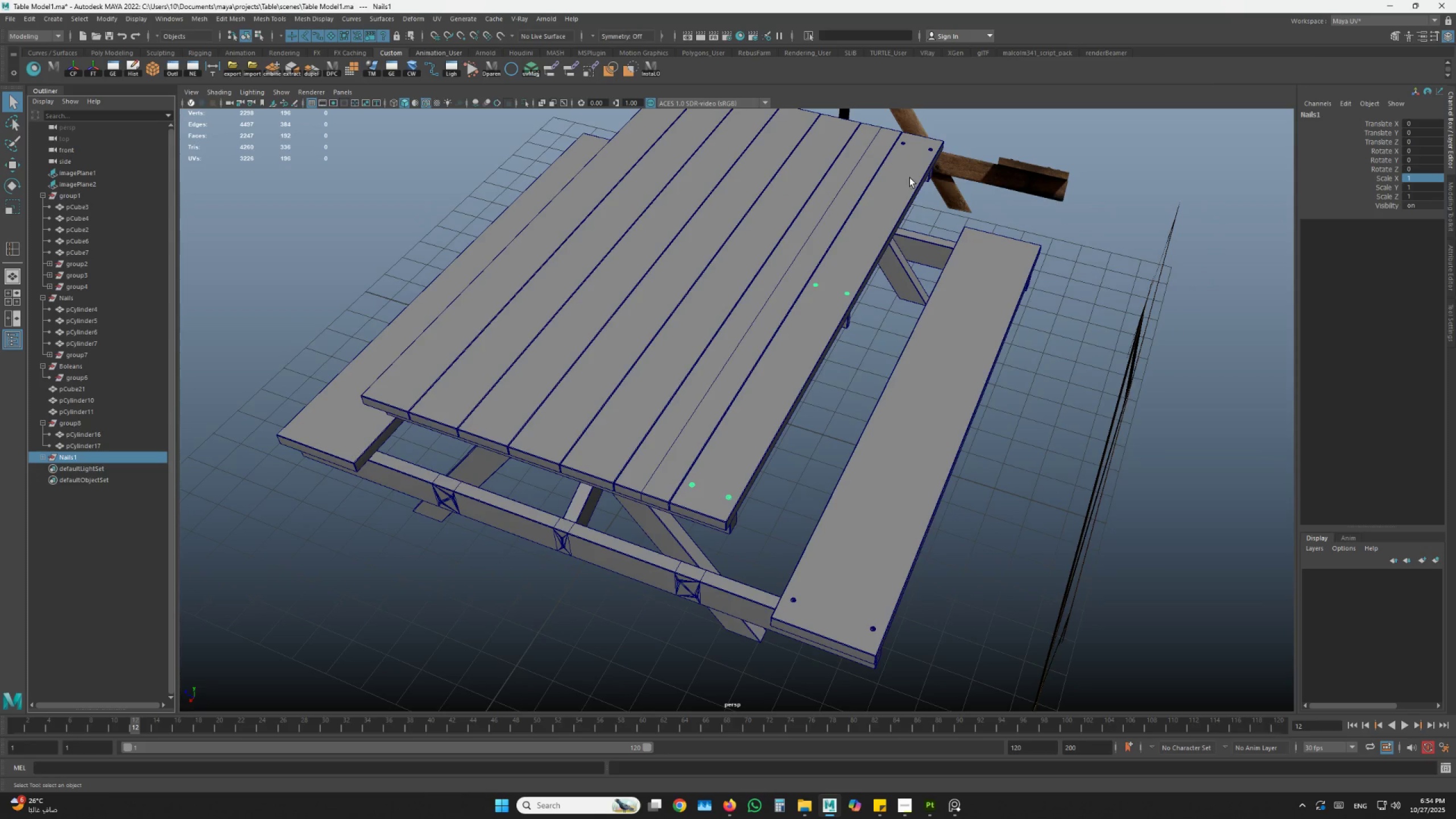 
left_click([930, 149])
 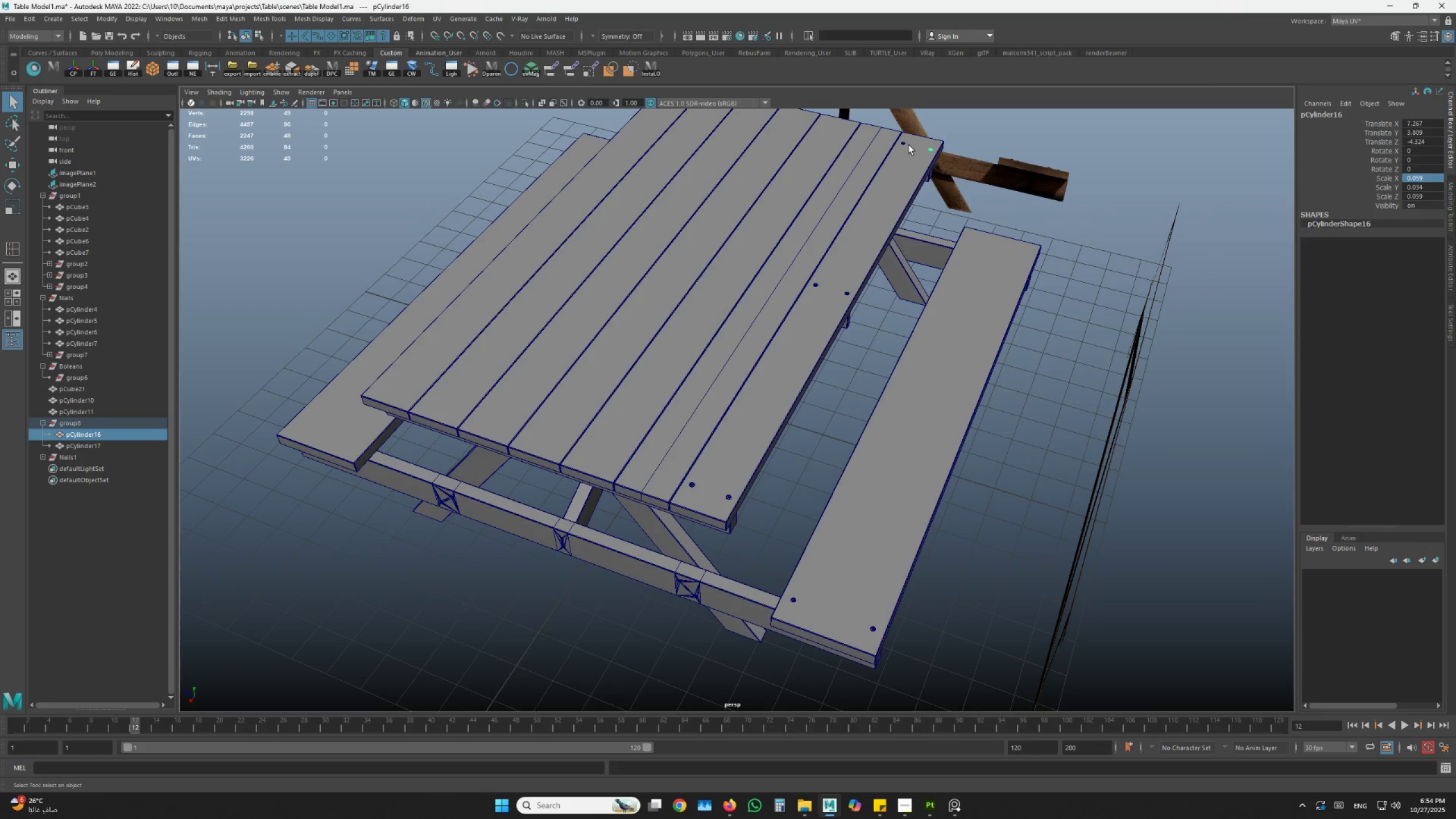 
hold_key(key=ShiftLeft, duration=0.62)
 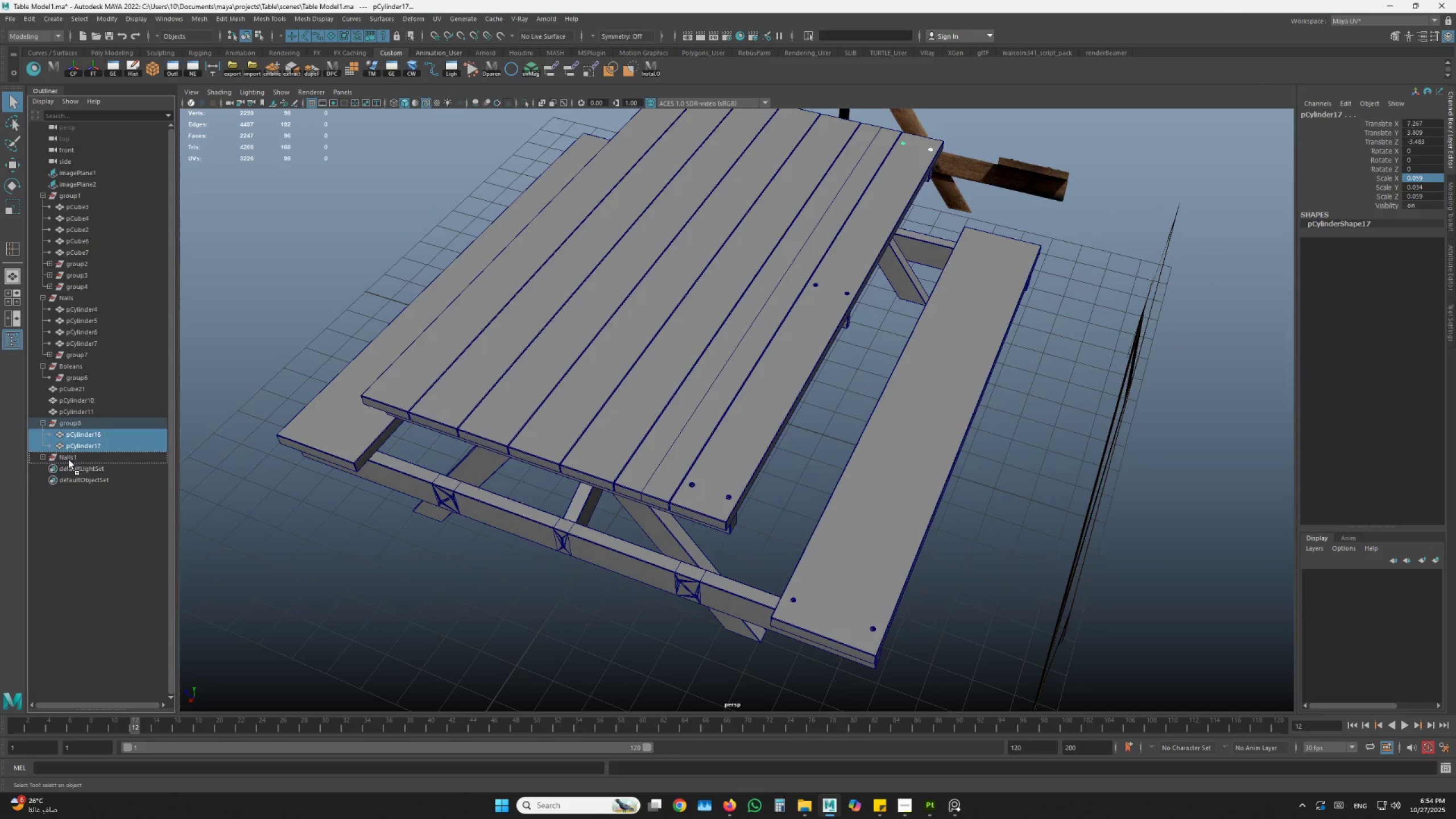 
left_click([81, 423])
 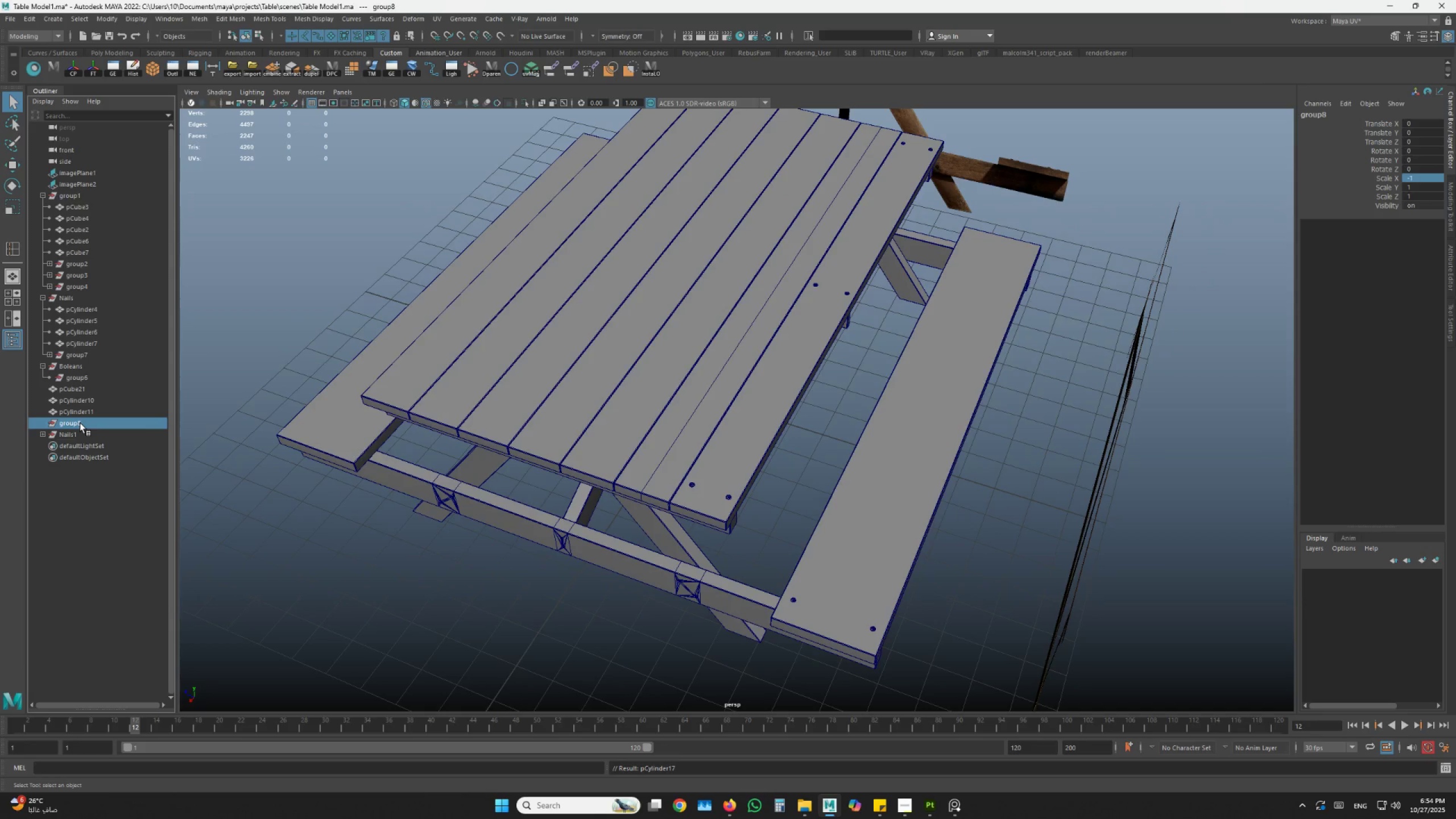 
key(Delete)
 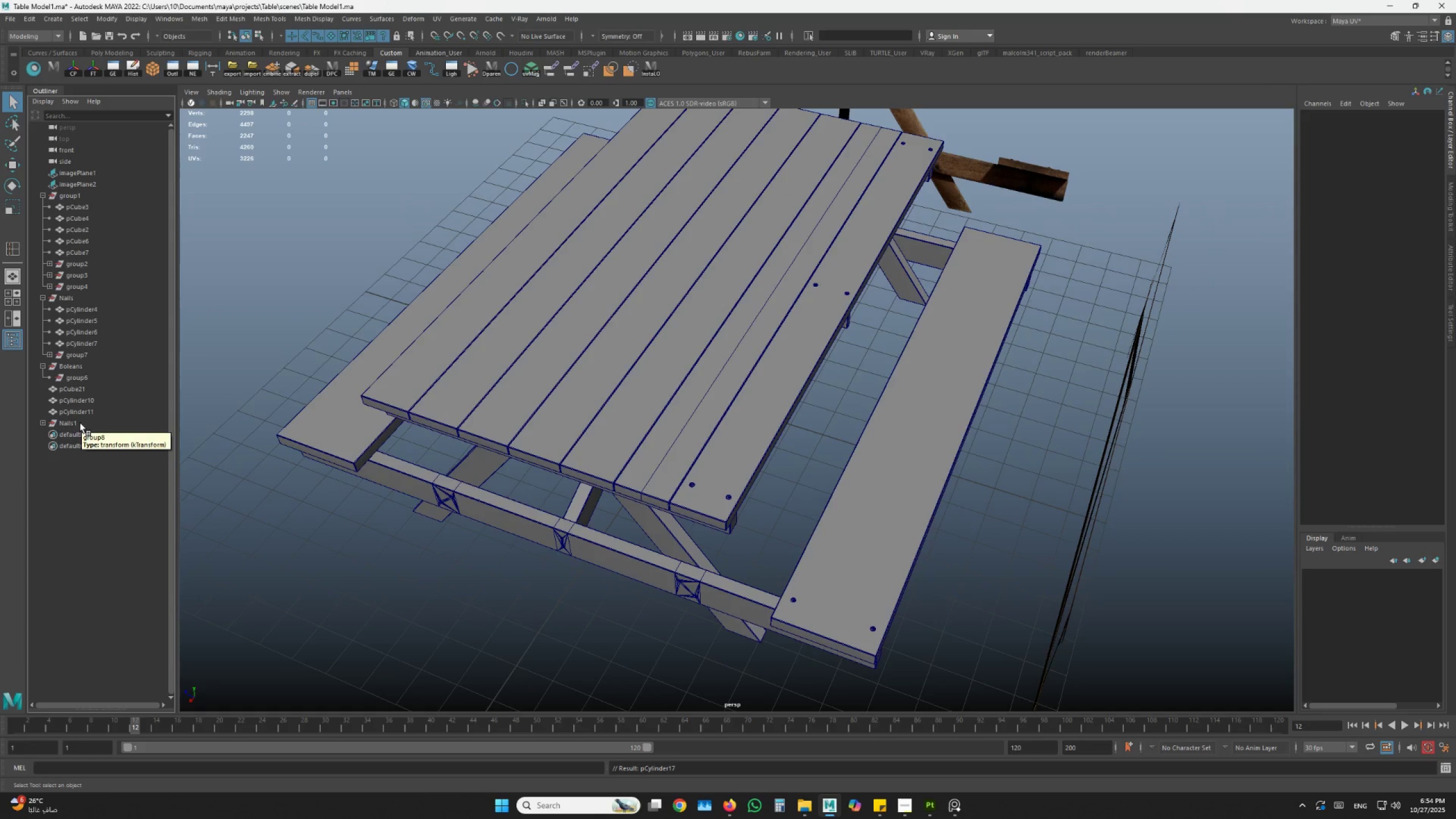 
key(Insert)
 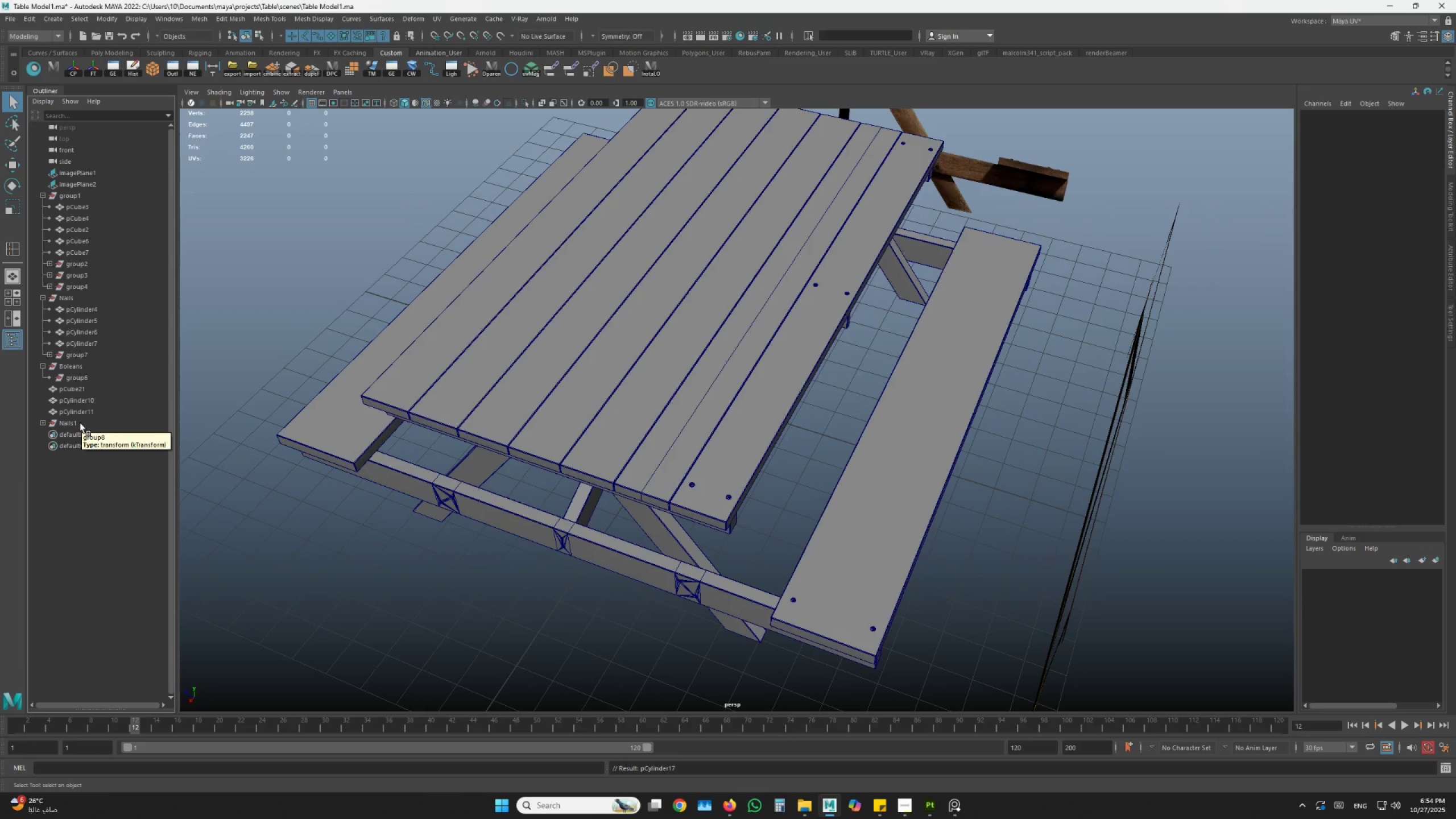 
left_click([80, 423])
 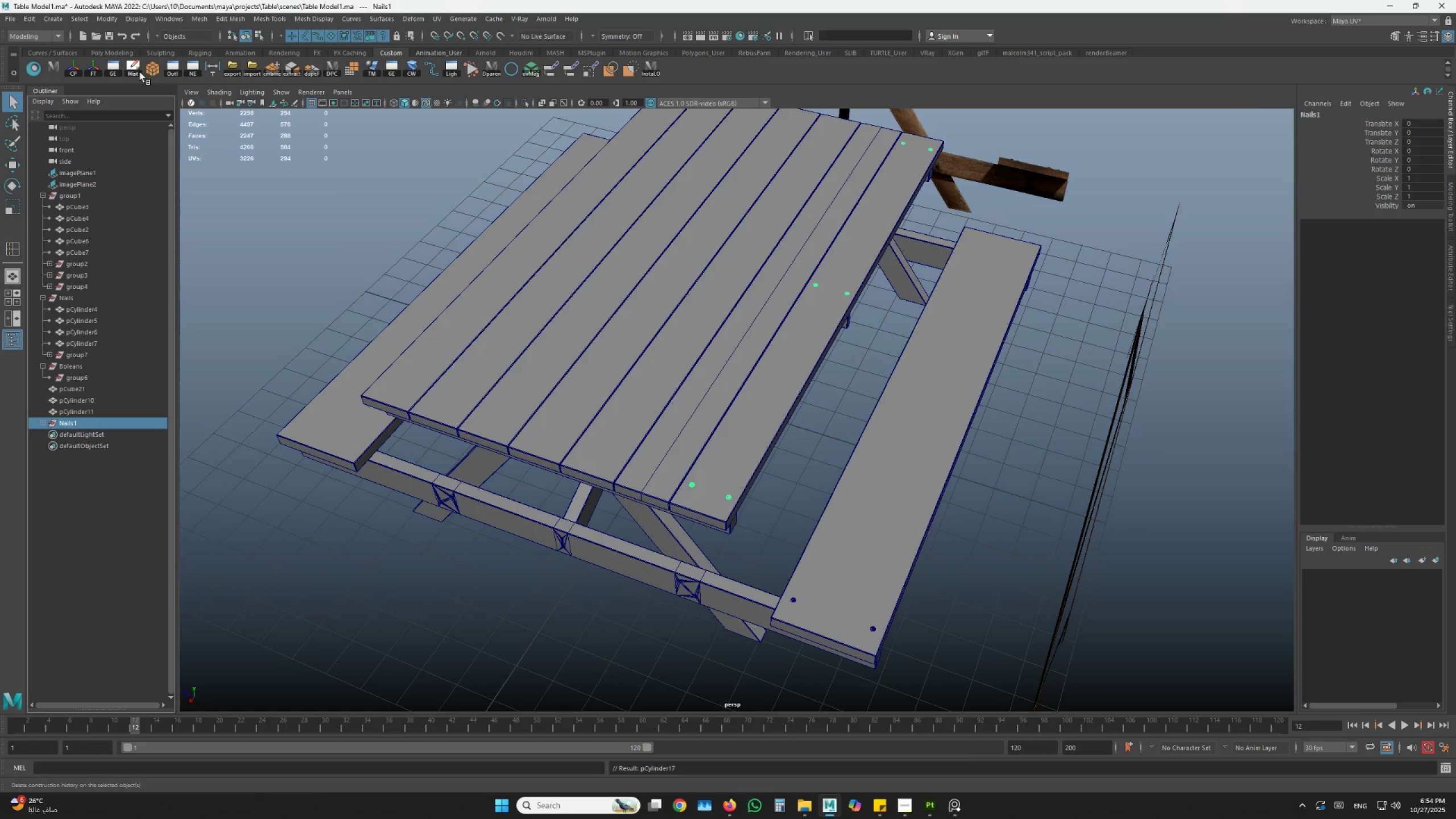 
double_click([92, 74])
 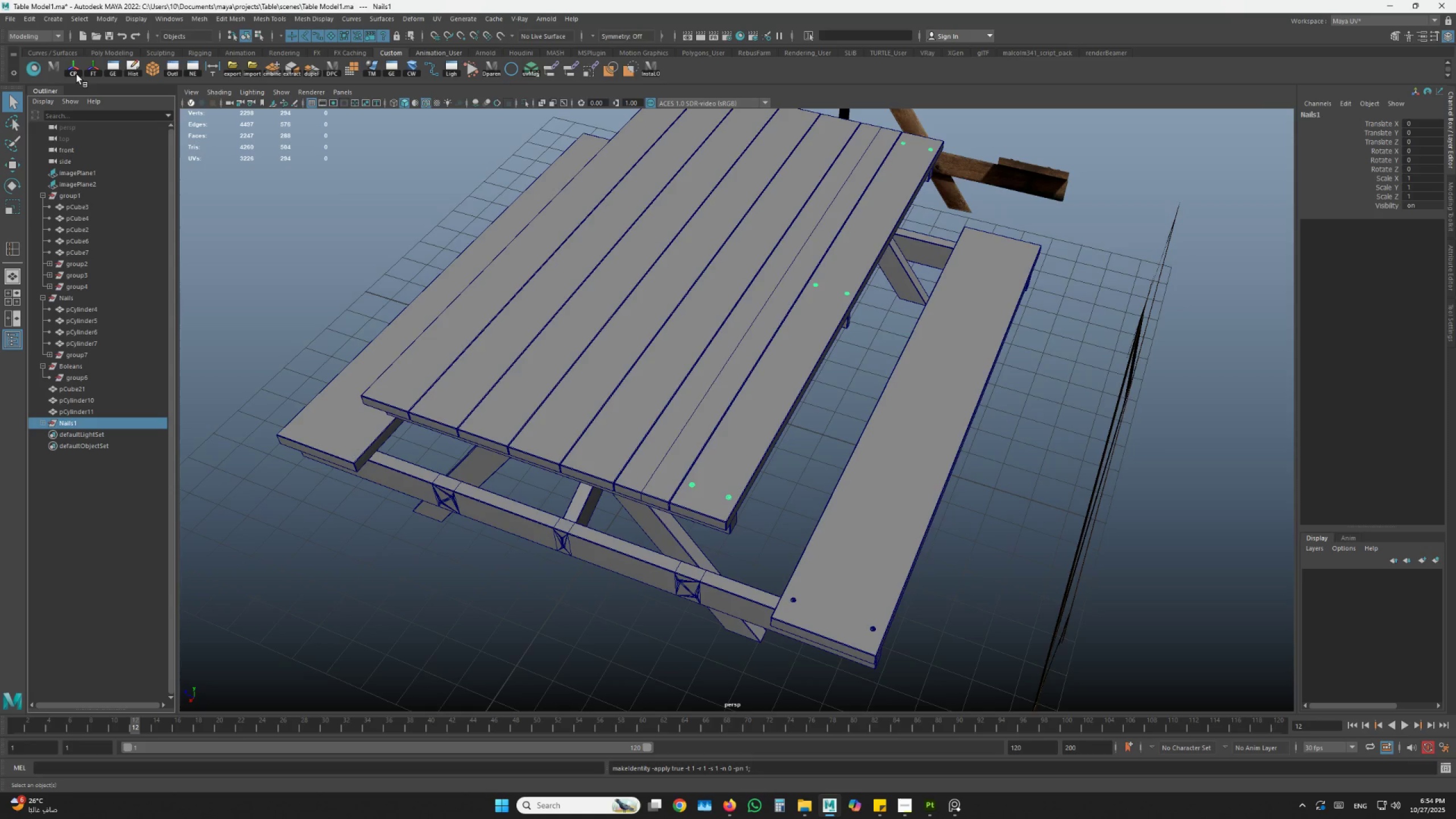 
left_click([75, 73])
 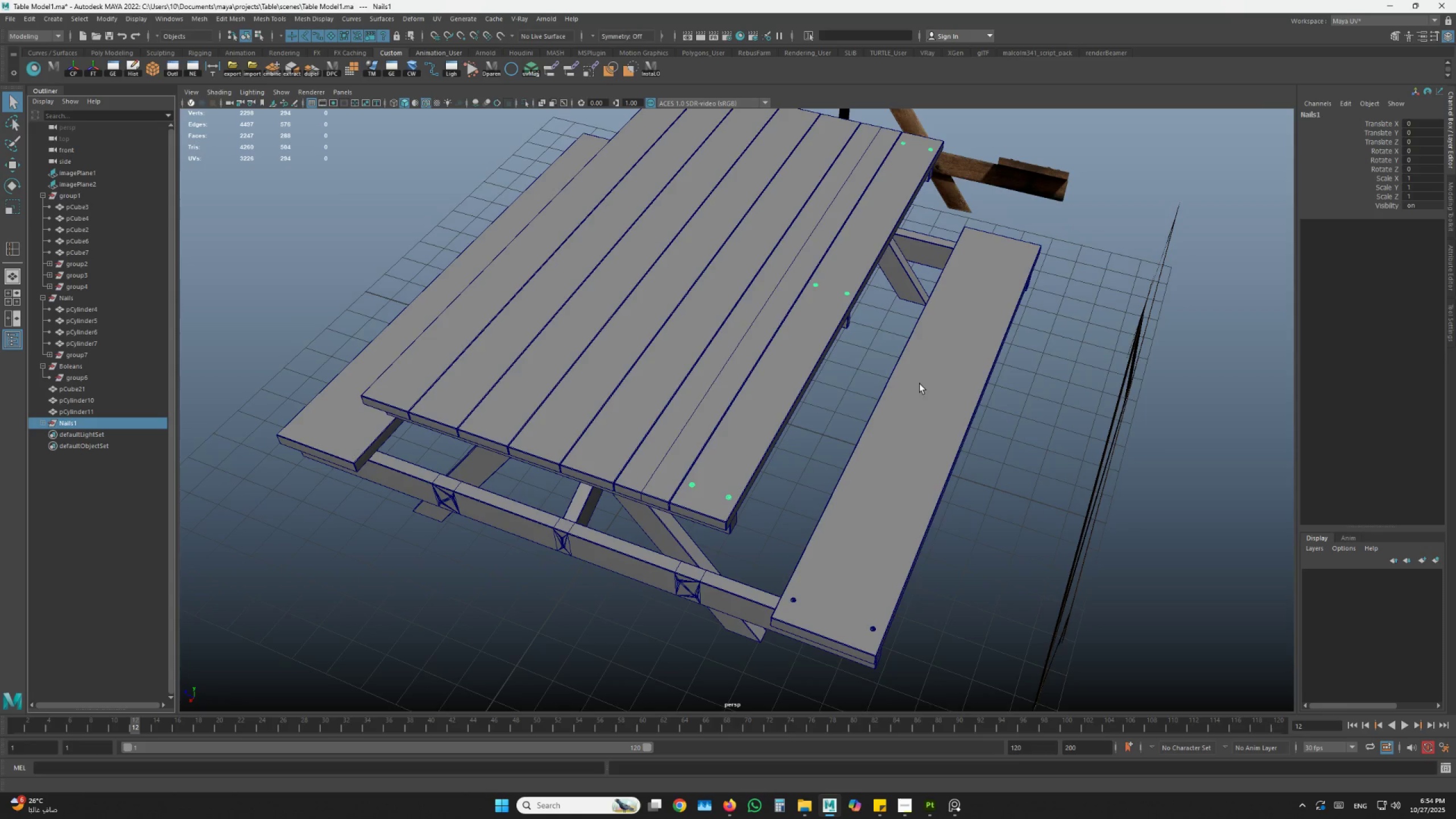 
key(W)
 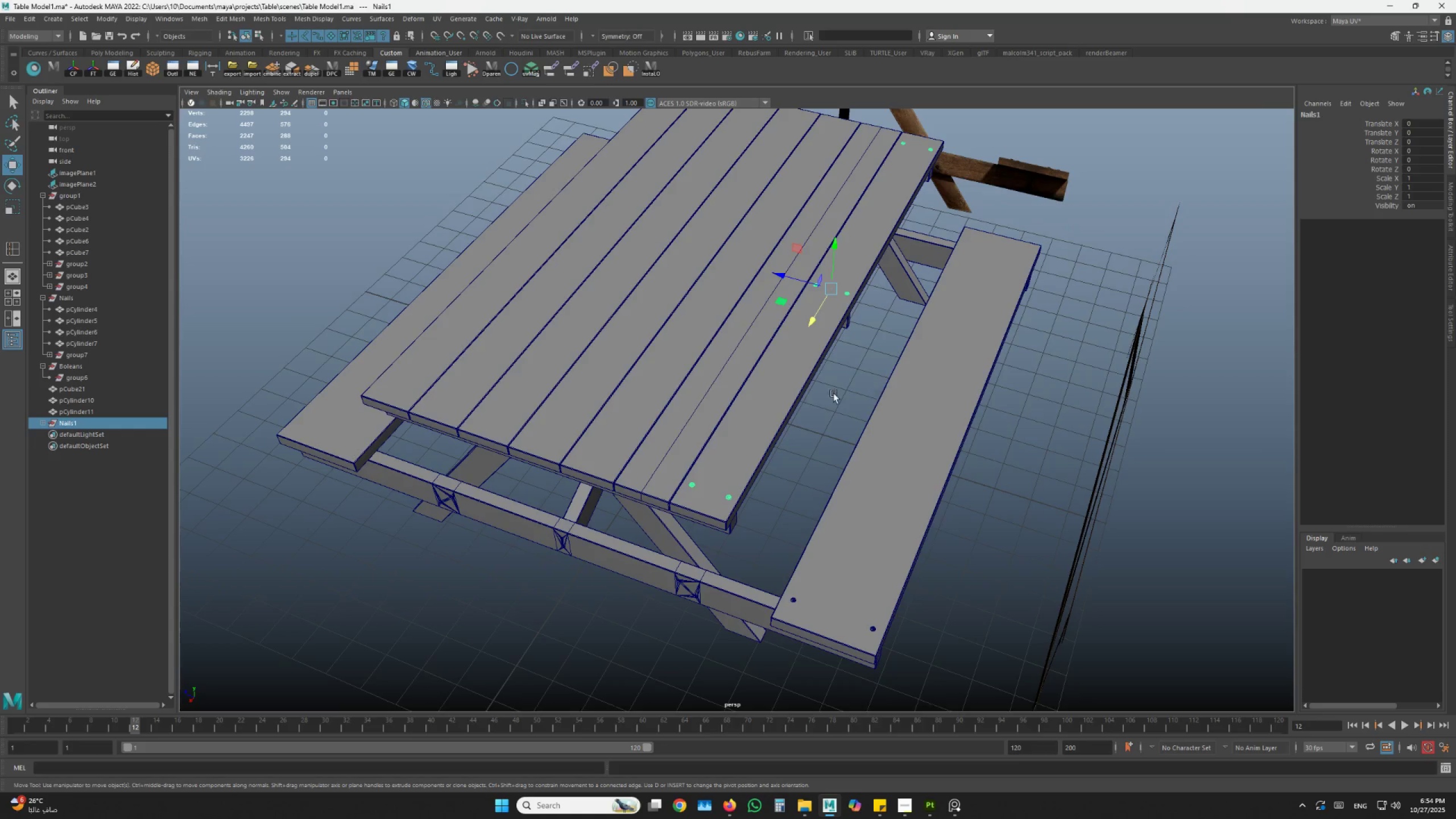 
hold_key(key=AltLeft, duration=0.61)
left_click_drag(start_coordinate=[809, 400], to_coordinate=[835, 403])
 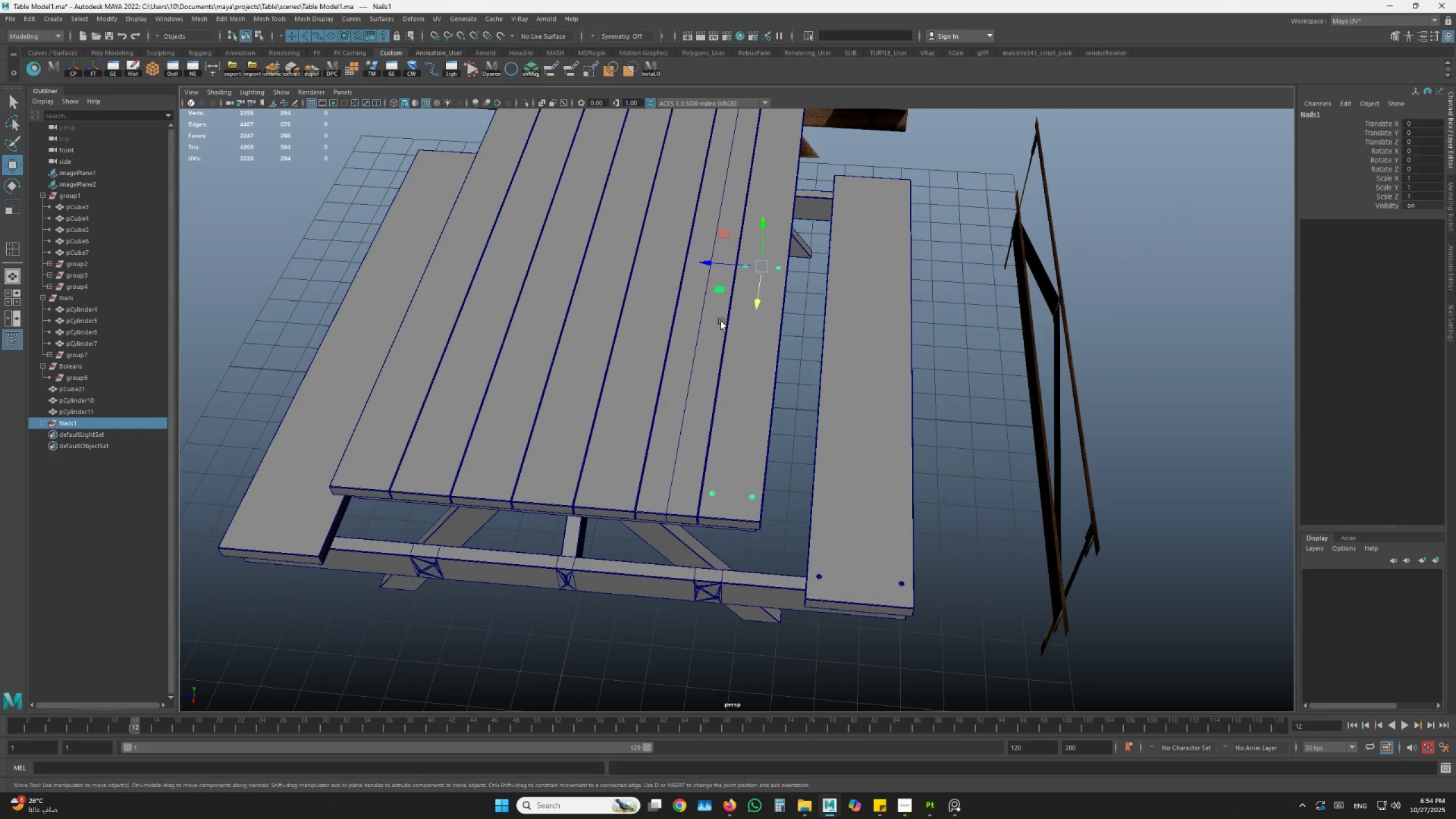 
key(Control+D)
 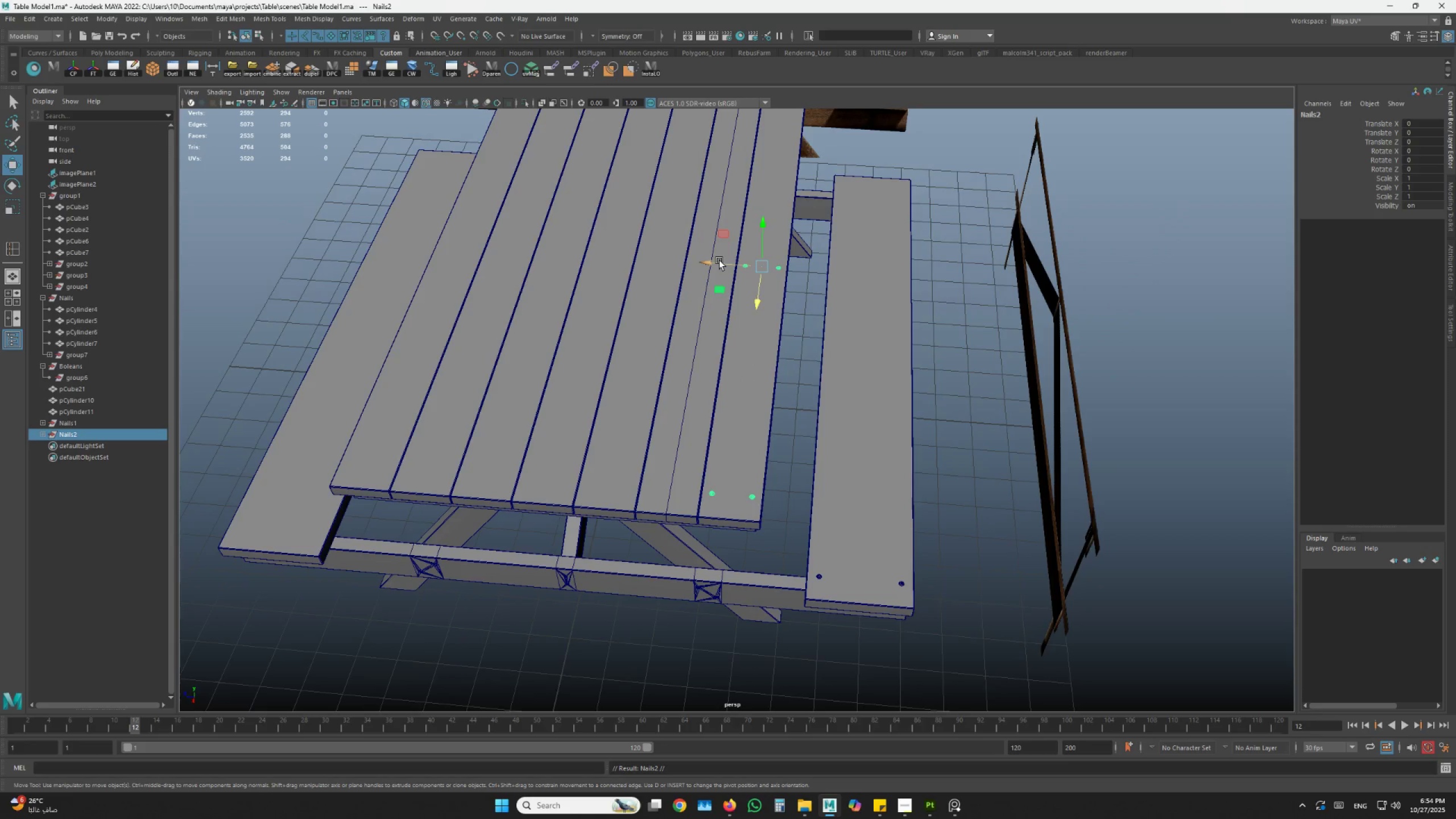 
hold_key(key=V, duration=1.52)
 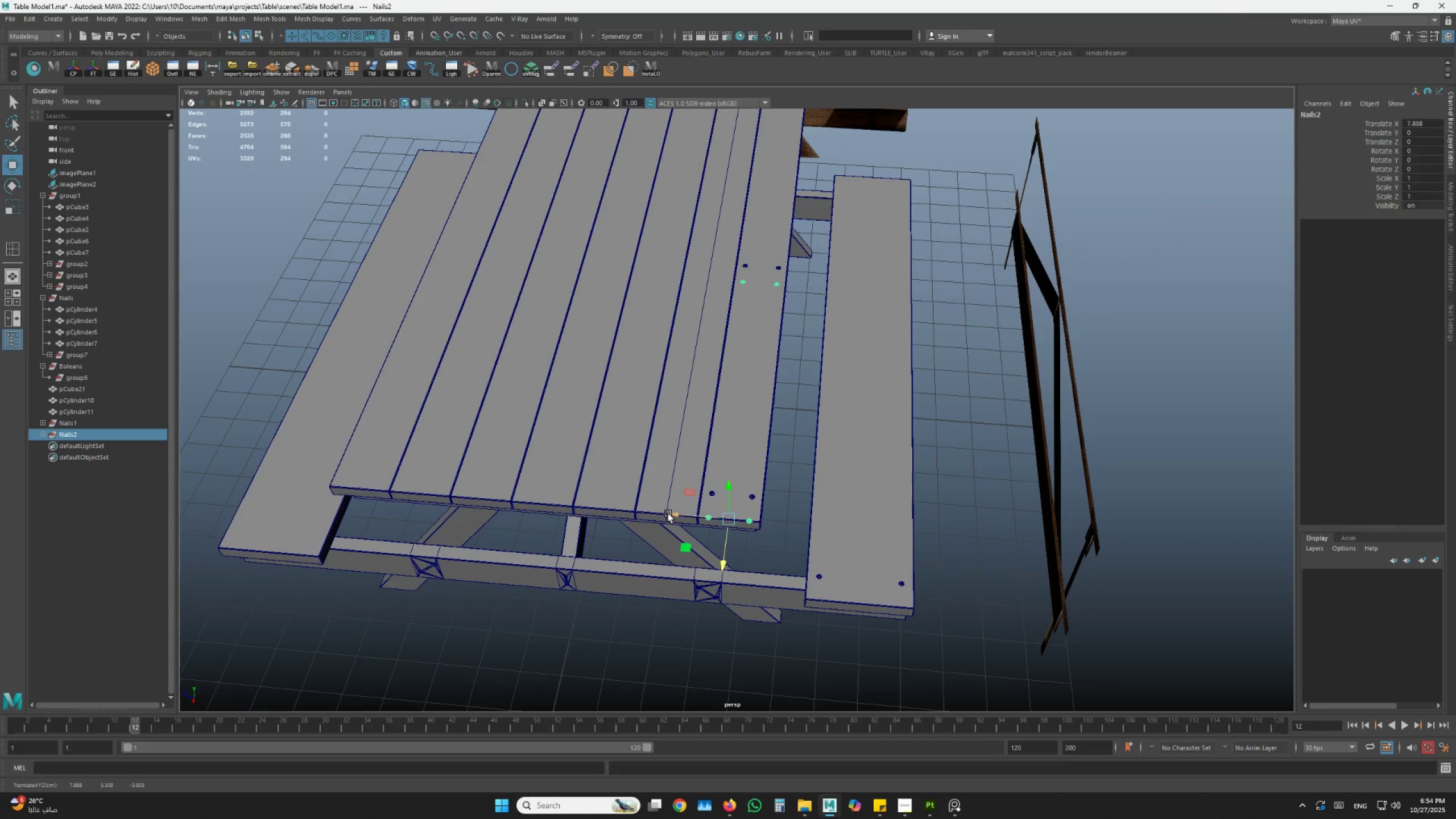 
hold_key(key=V, duration=0.38)
 